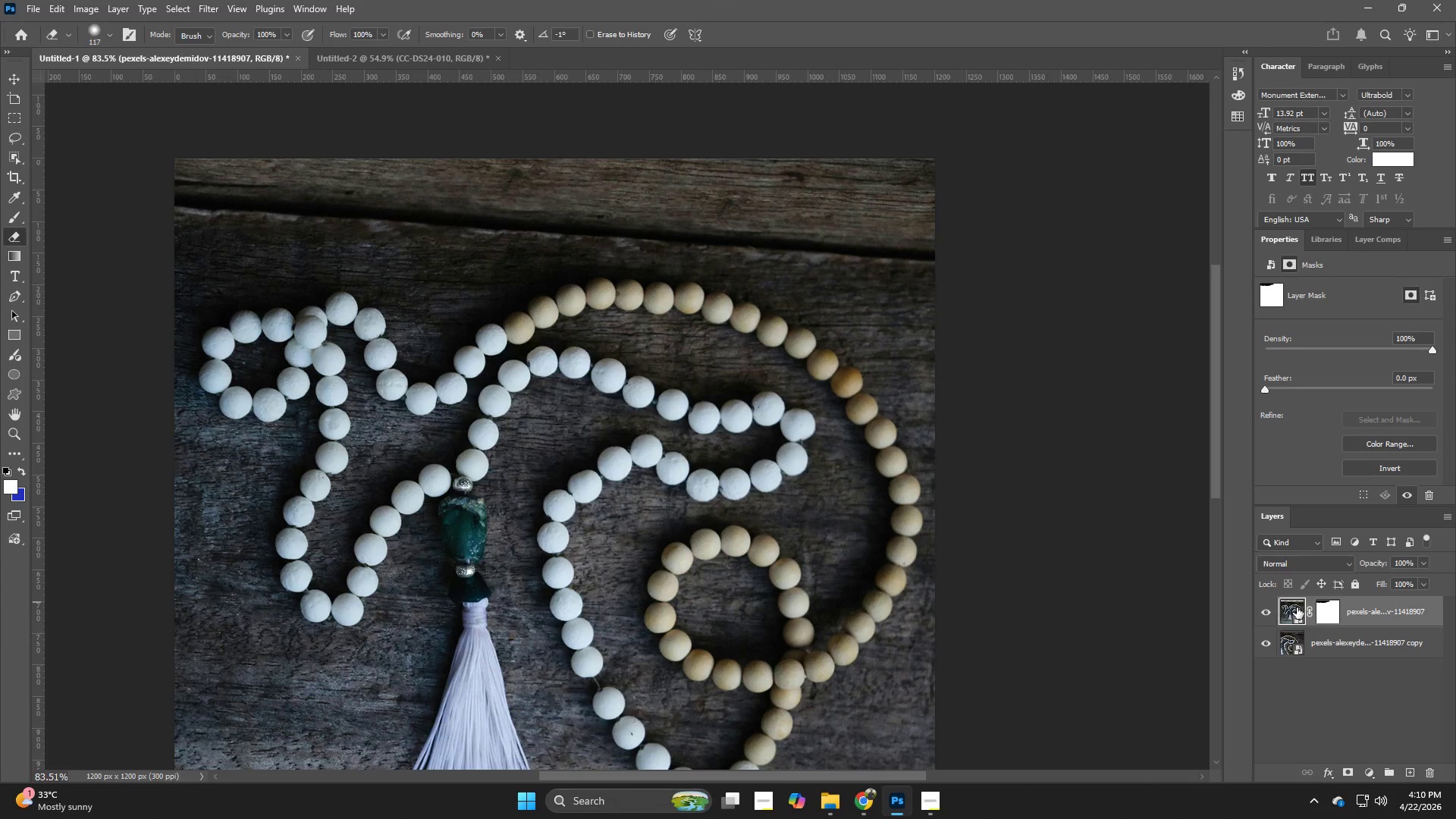 
left_click([1320, 616])
 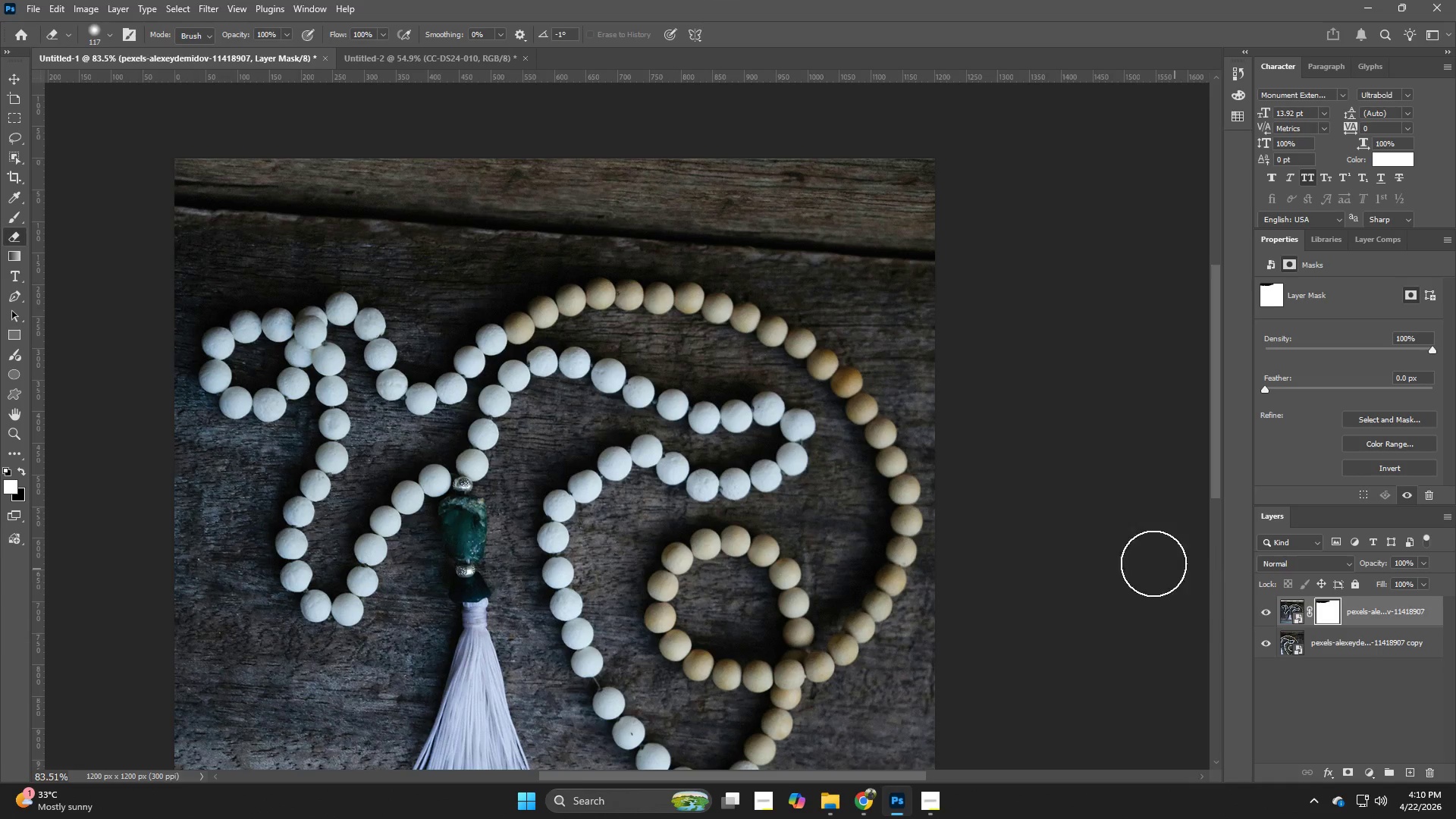 
key(E)
 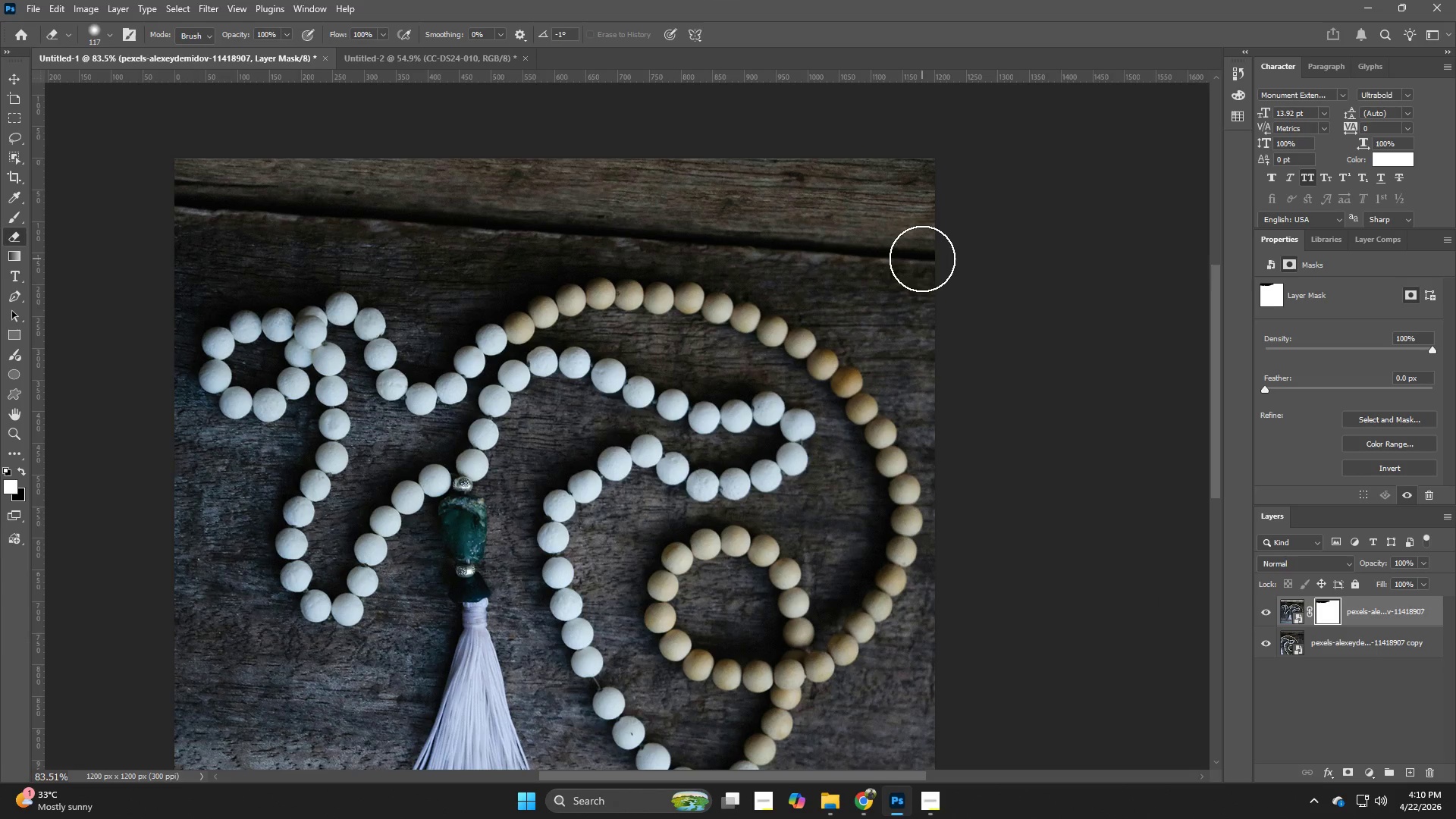 
left_click_drag(start_coordinate=[919, 260], to_coordinate=[897, 260])
 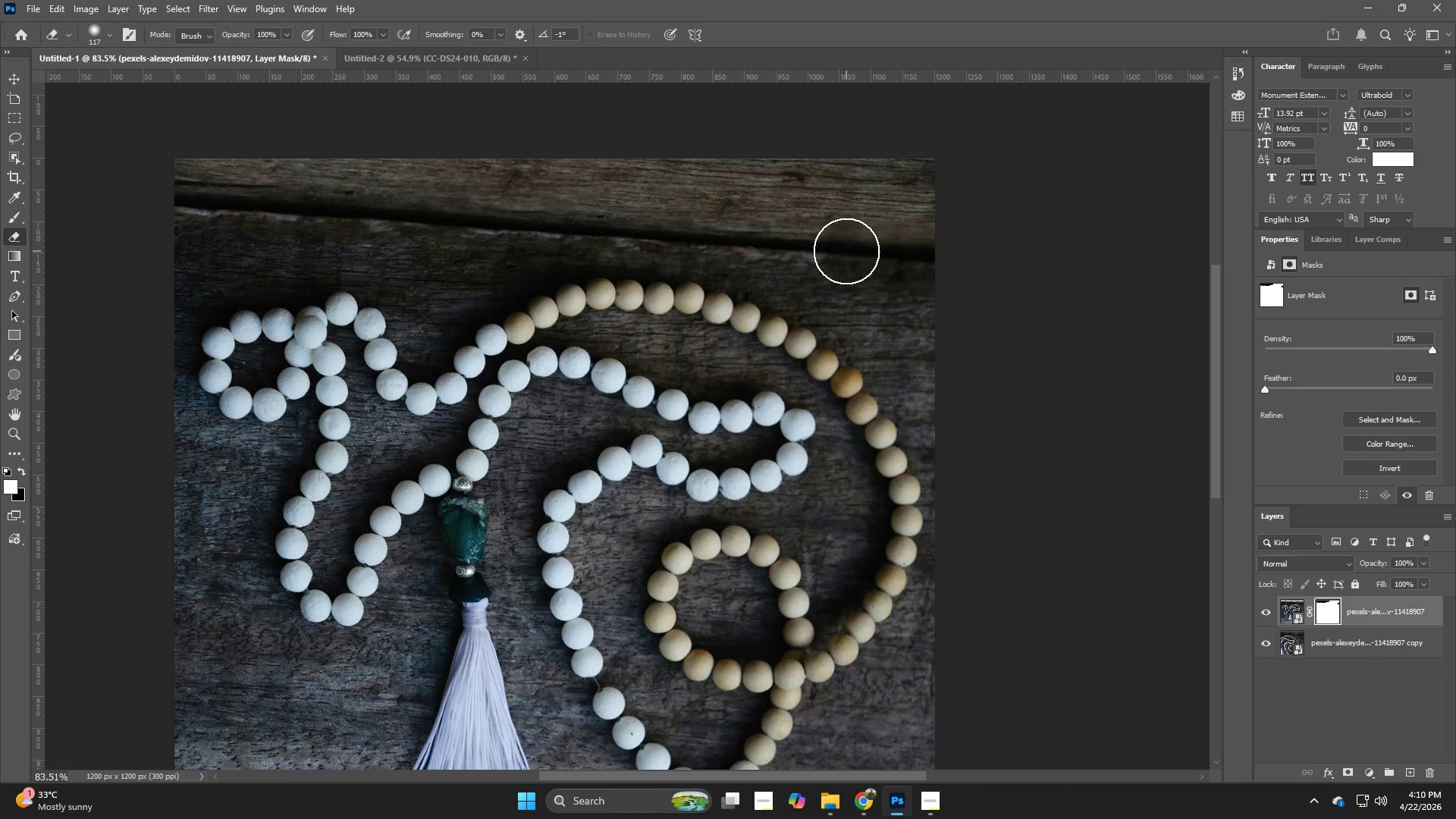 
double_click([807, 251])
 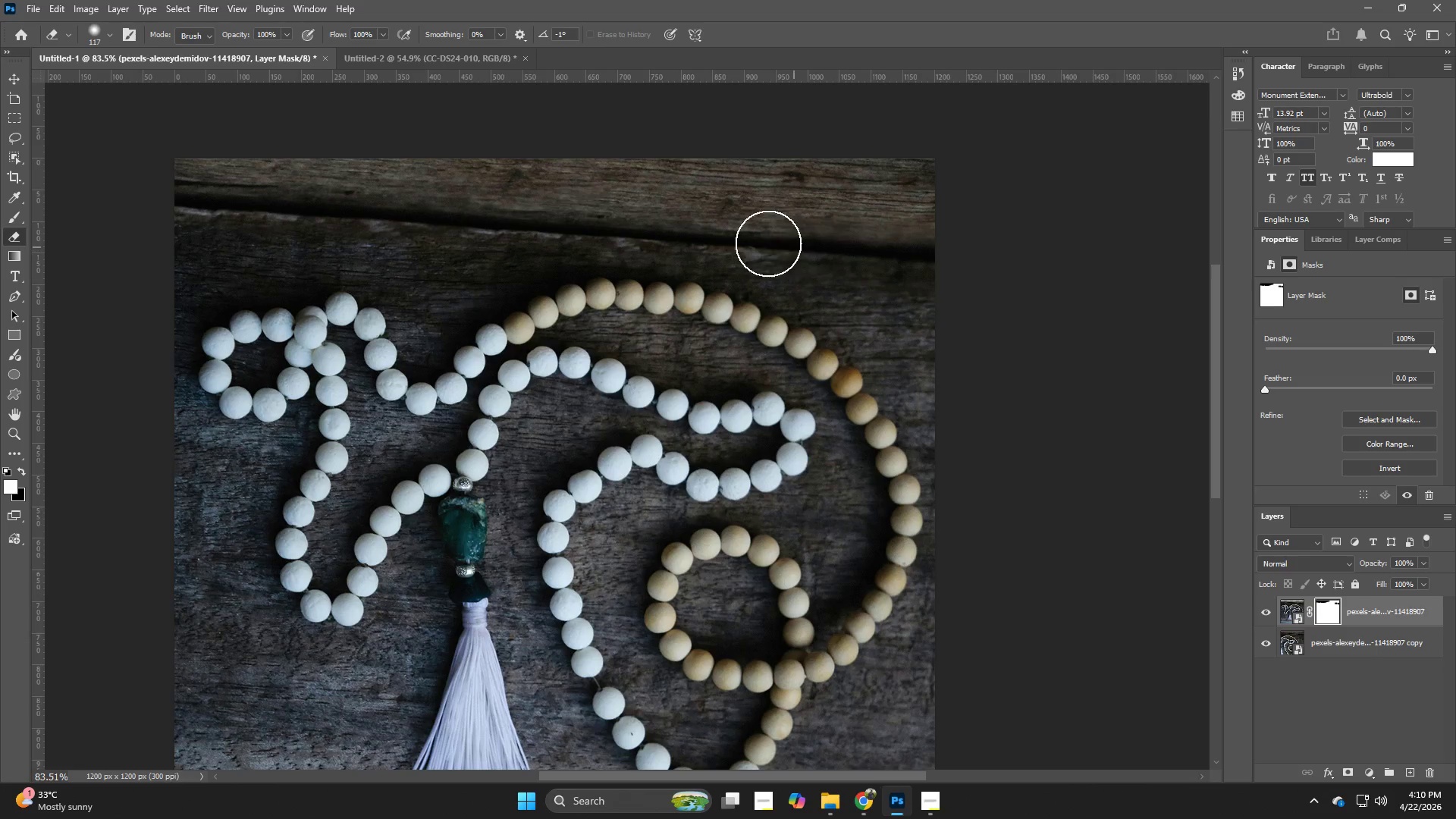 
triple_click([766, 243])
 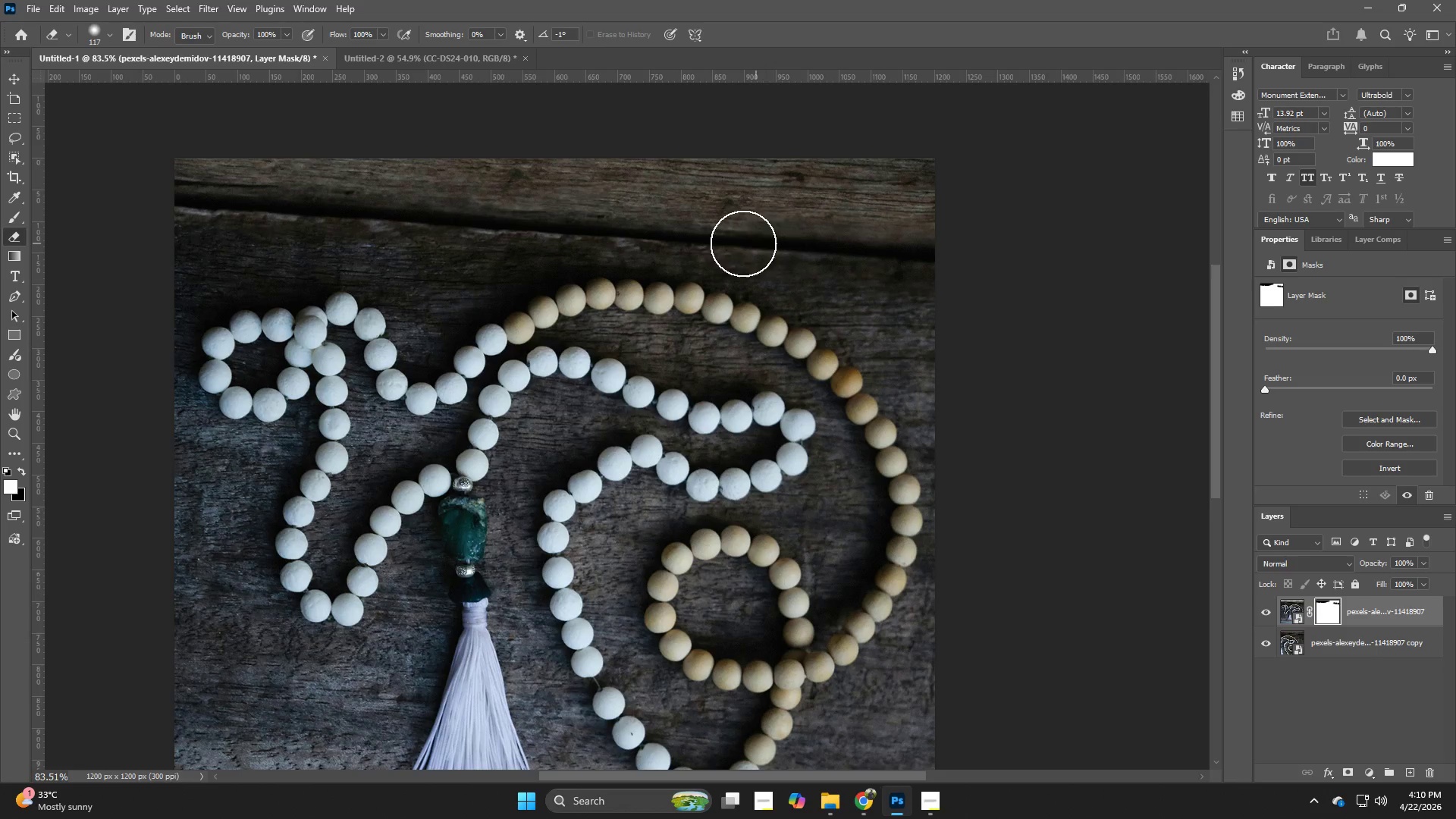 
triple_click([742, 243])
 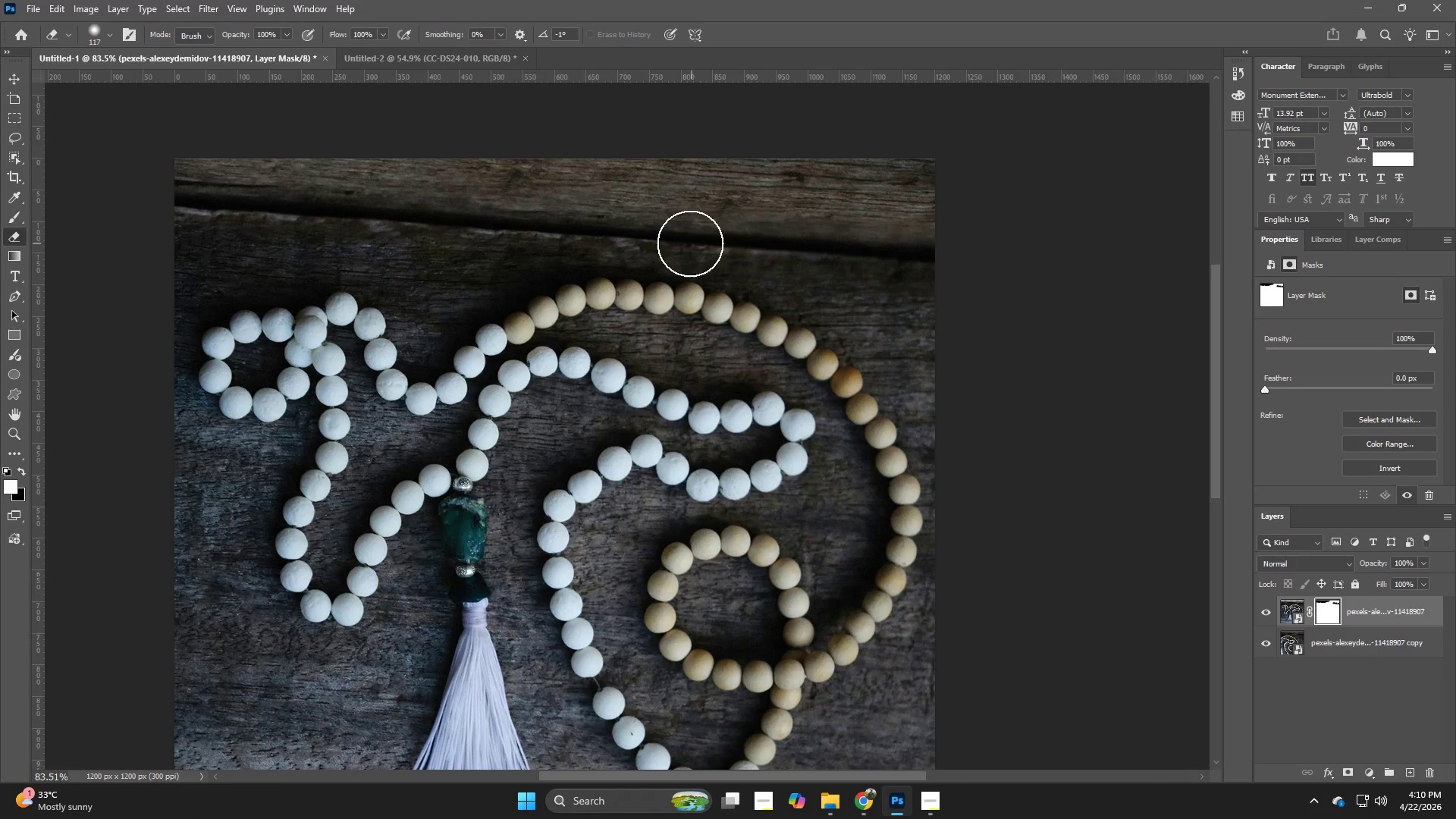 
triple_click([690, 243])
 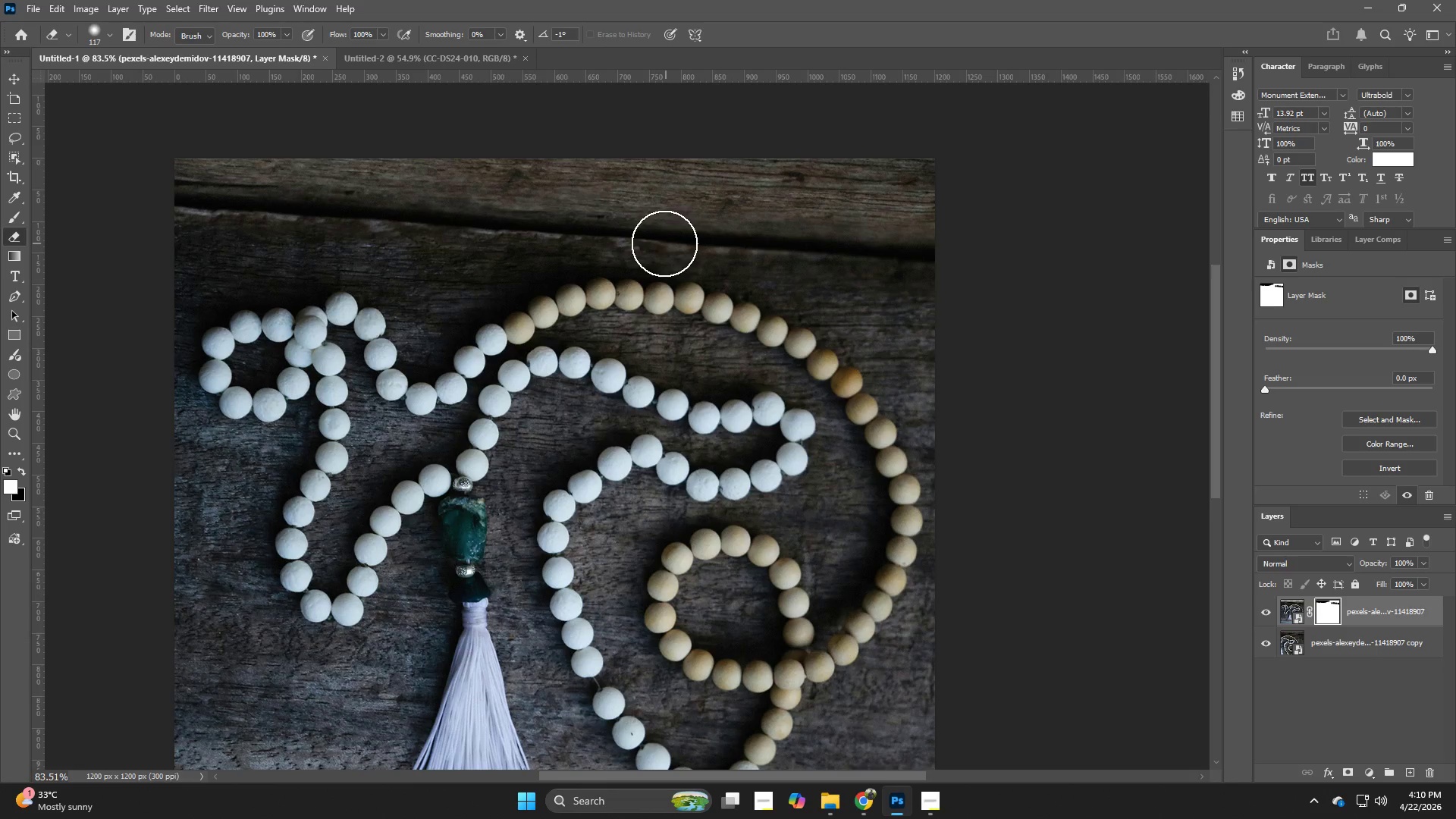 
triple_click([664, 243])
 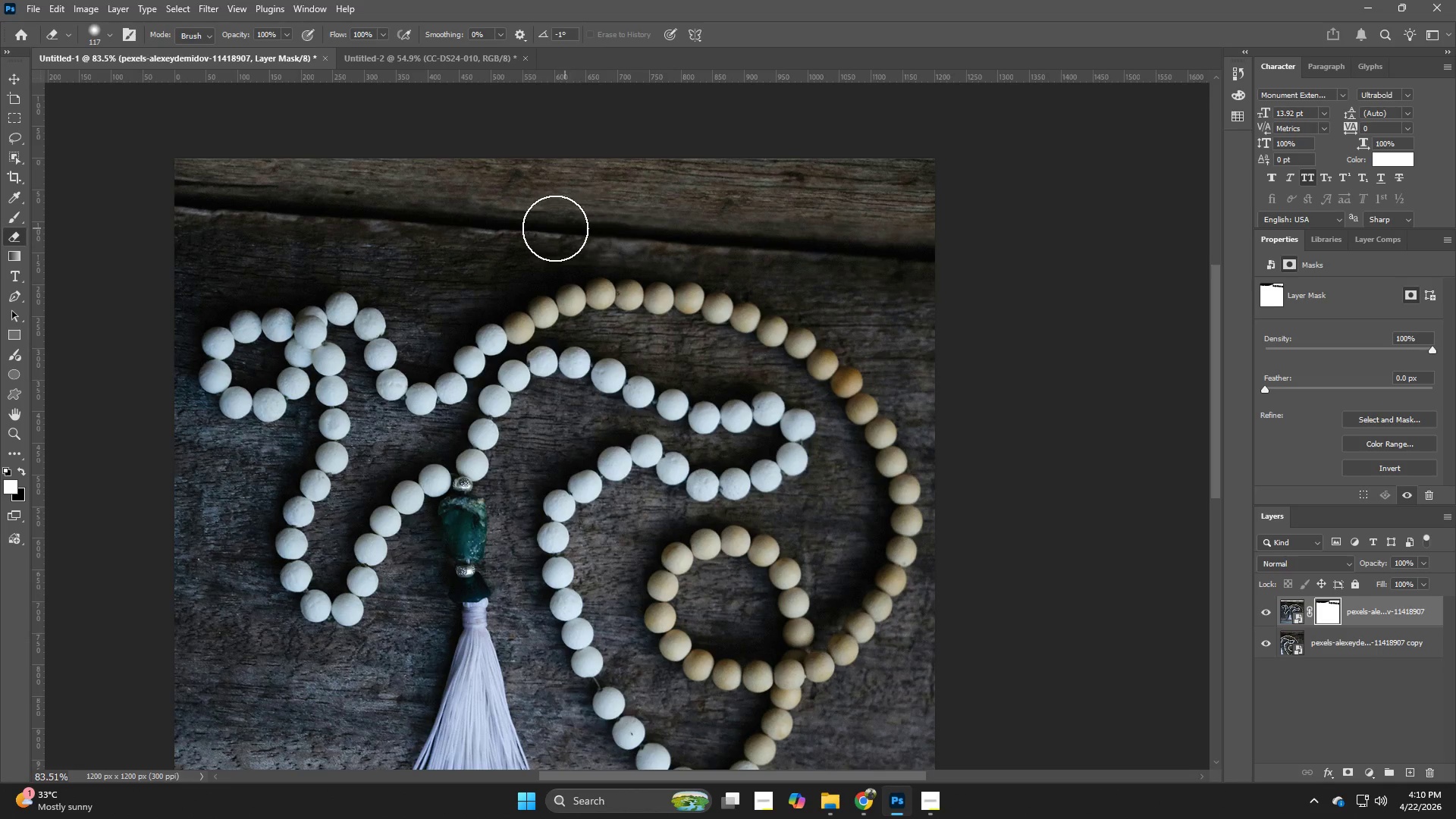 
double_click([554, 228])
 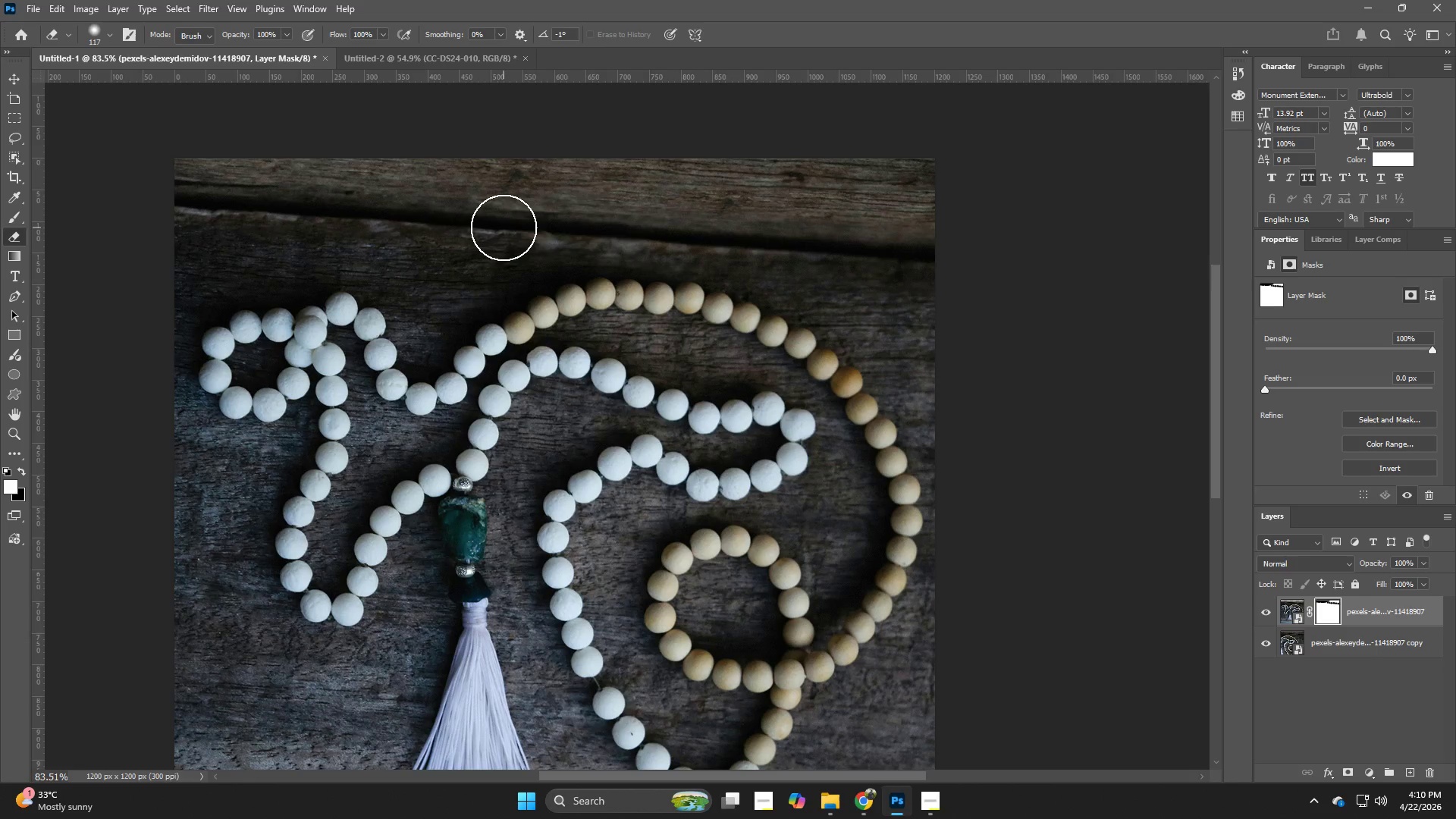 
left_click([504, 228])
 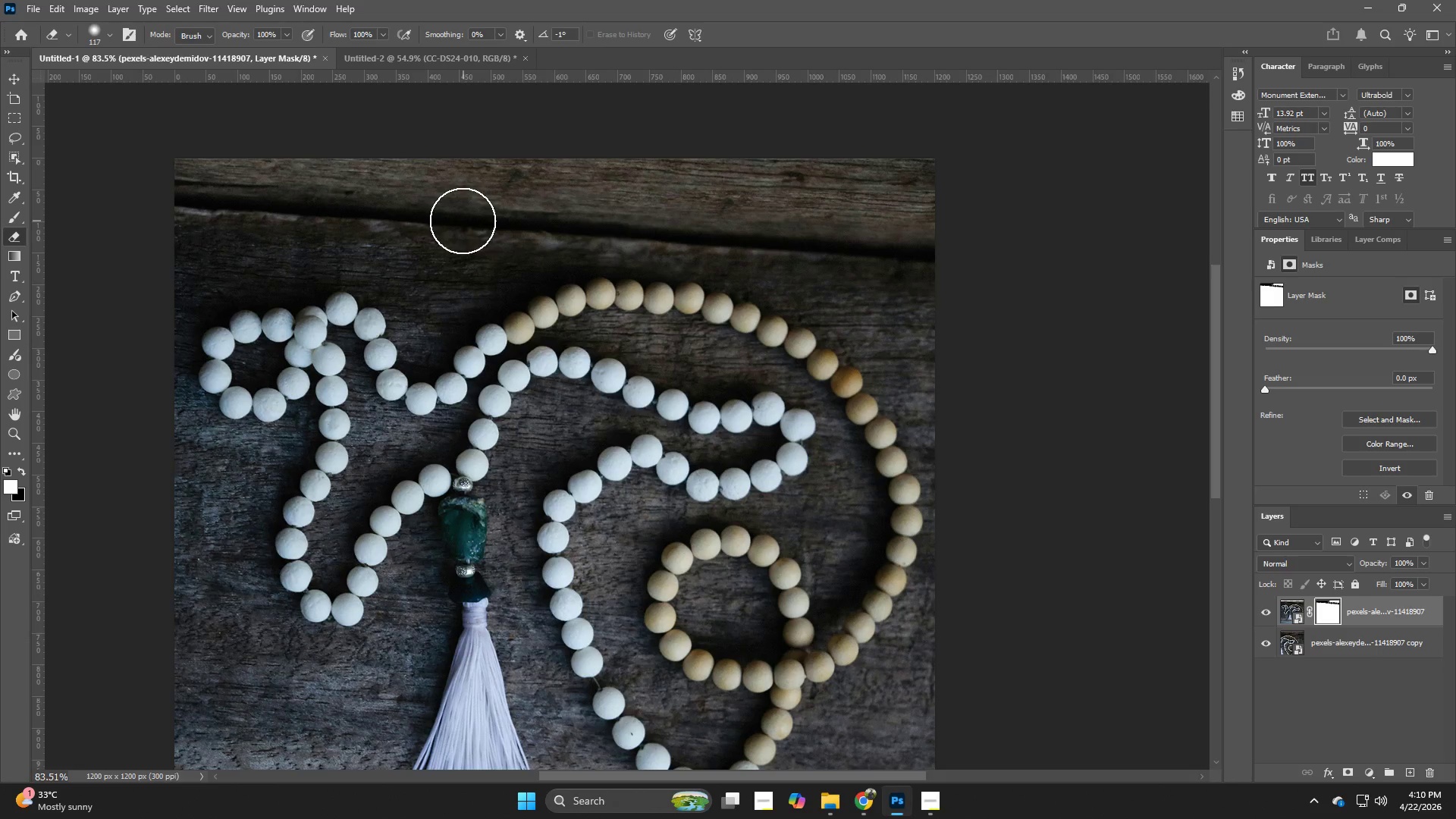 
double_click([447, 220])
 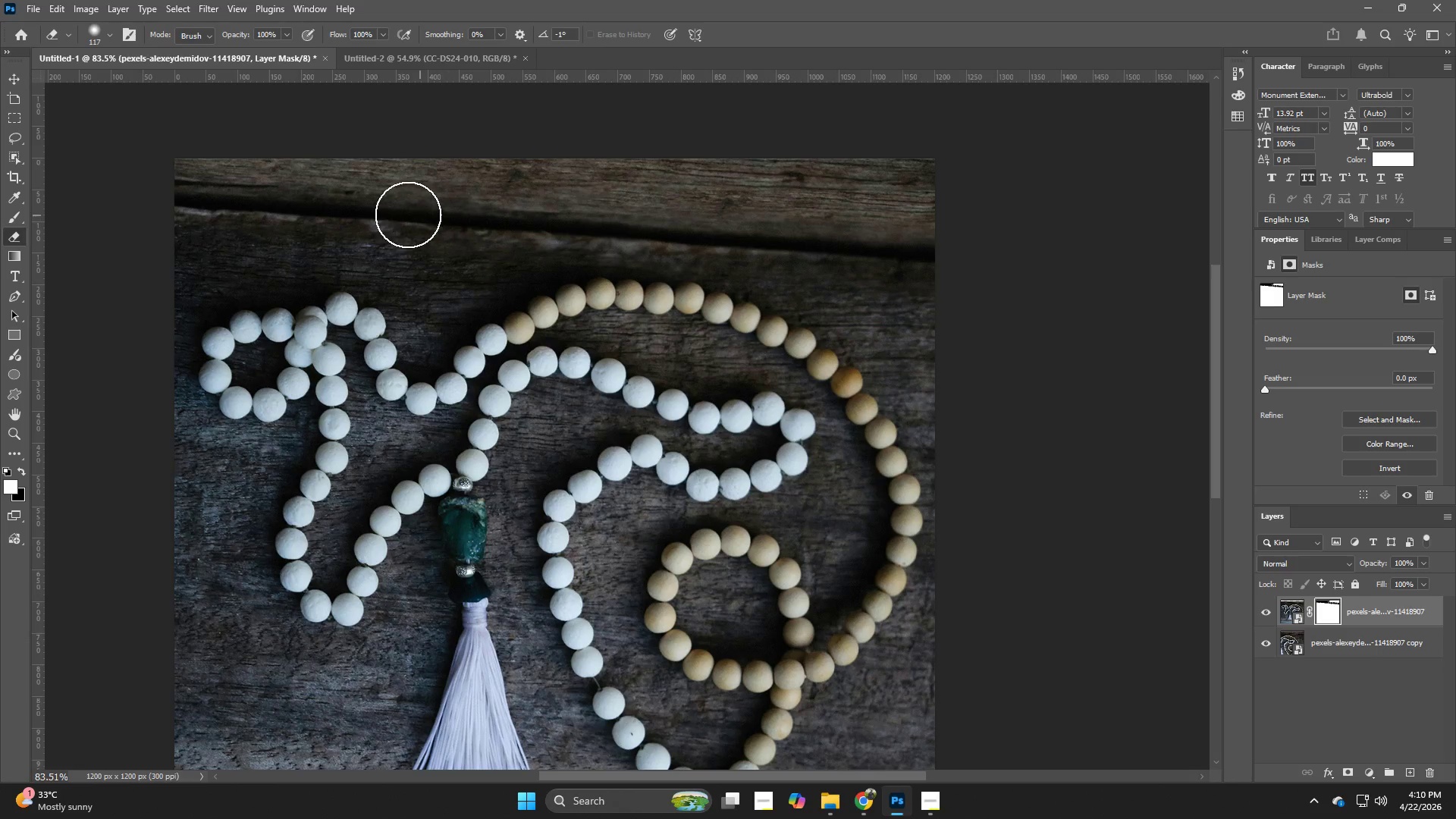 
triple_click([406, 215])
 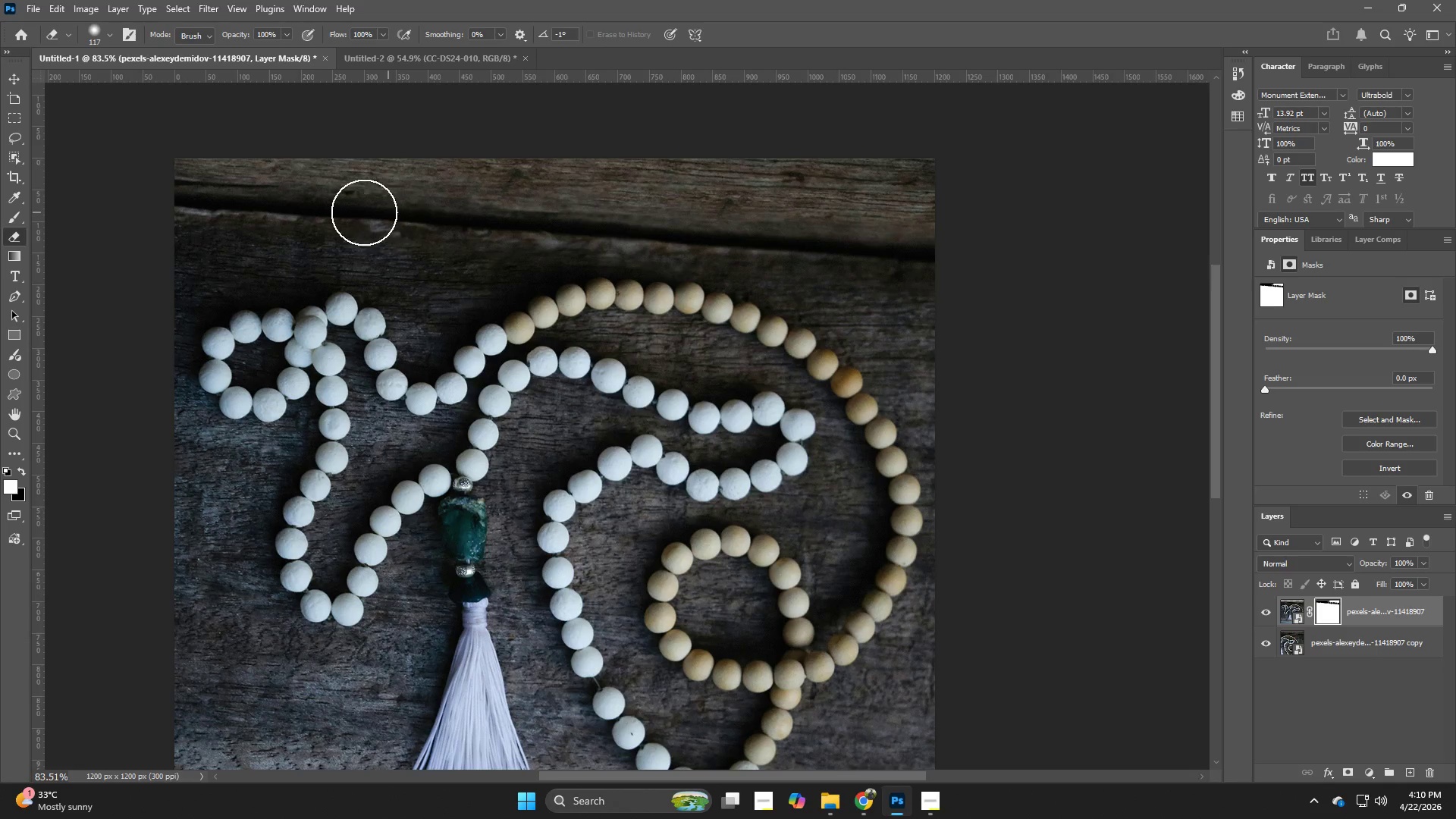 
triple_click([353, 212])
 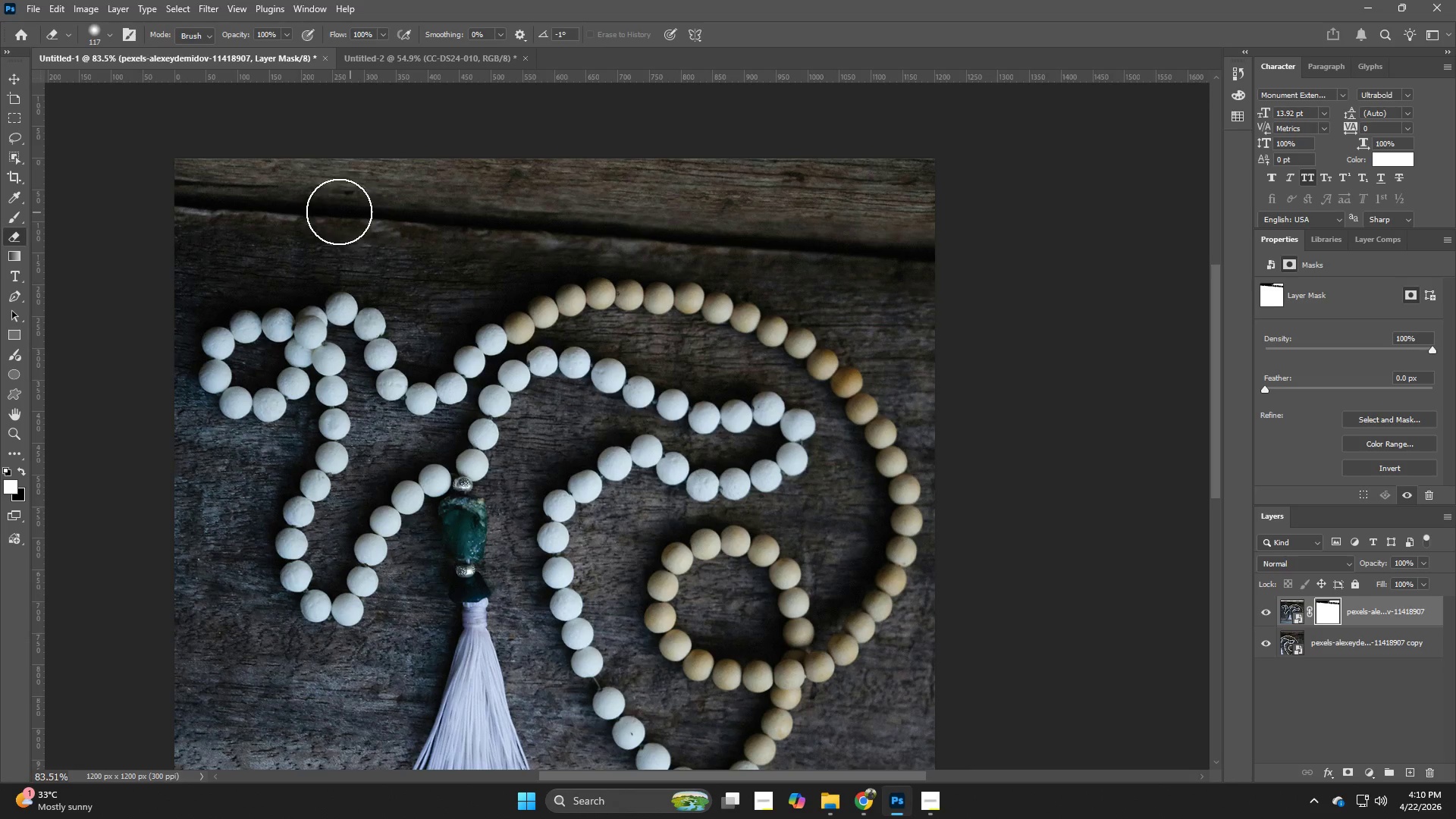 
triple_click([339, 212])
 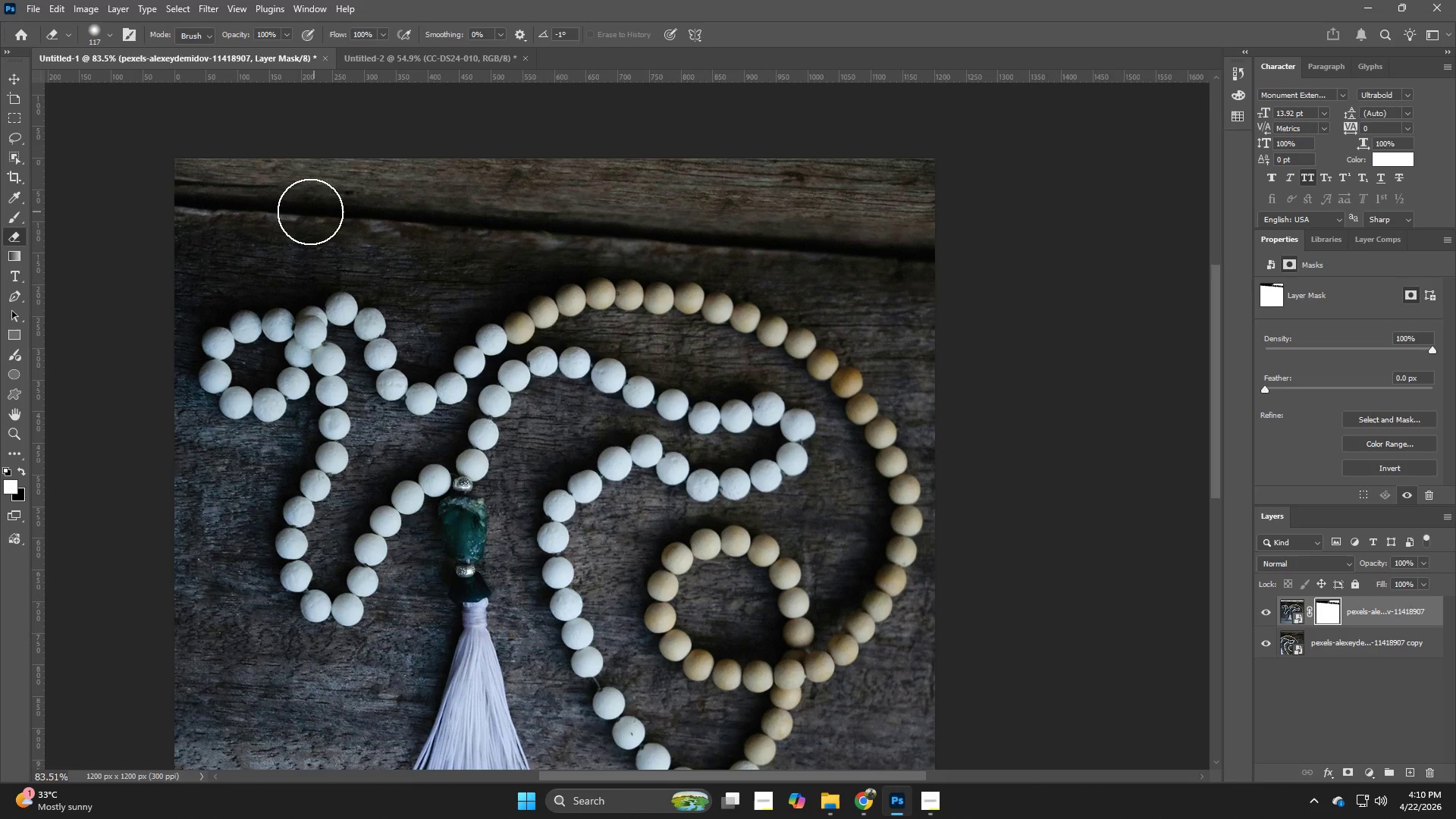 
triple_click([309, 212])
 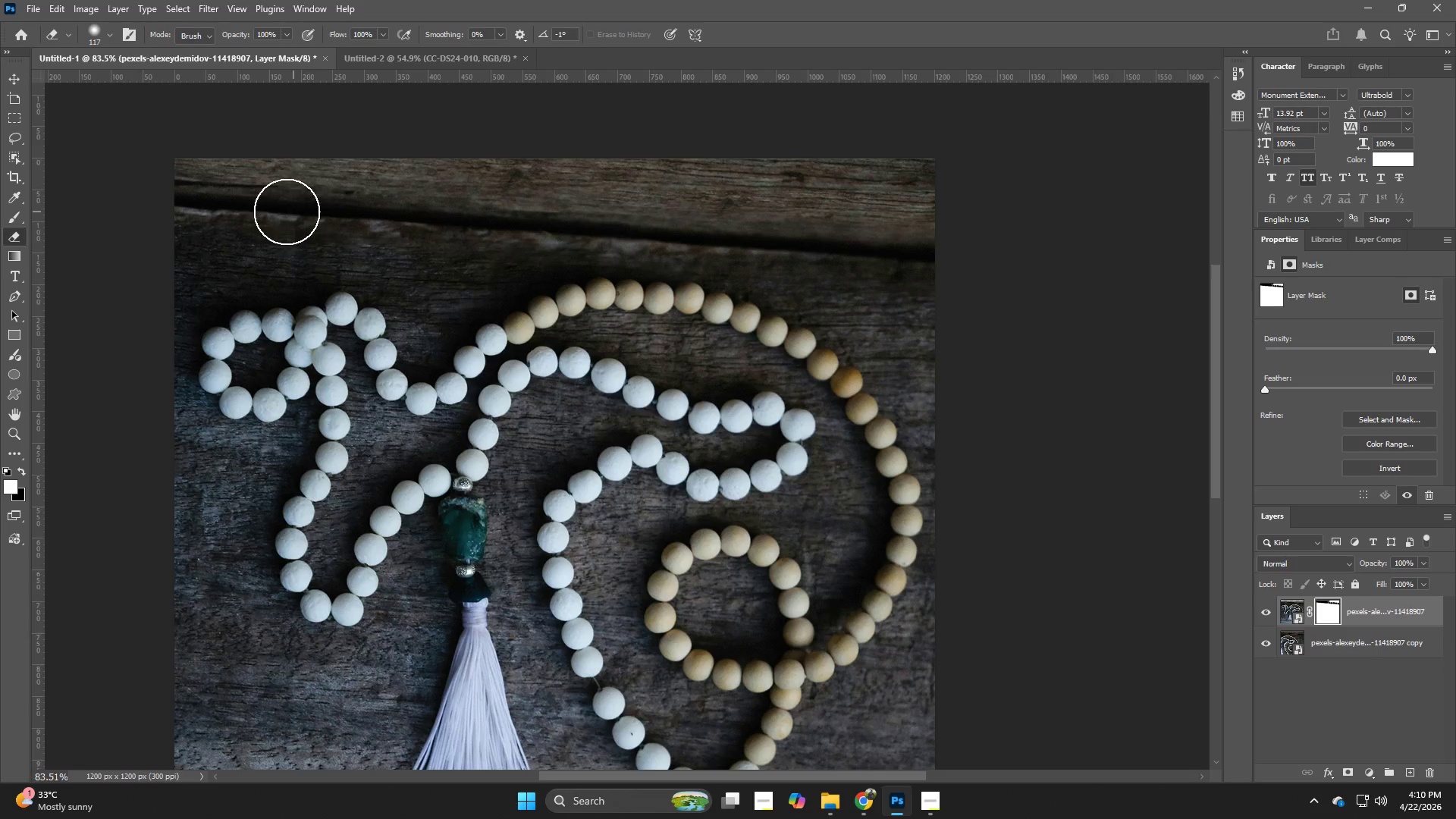 
triple_click([281, 212])
 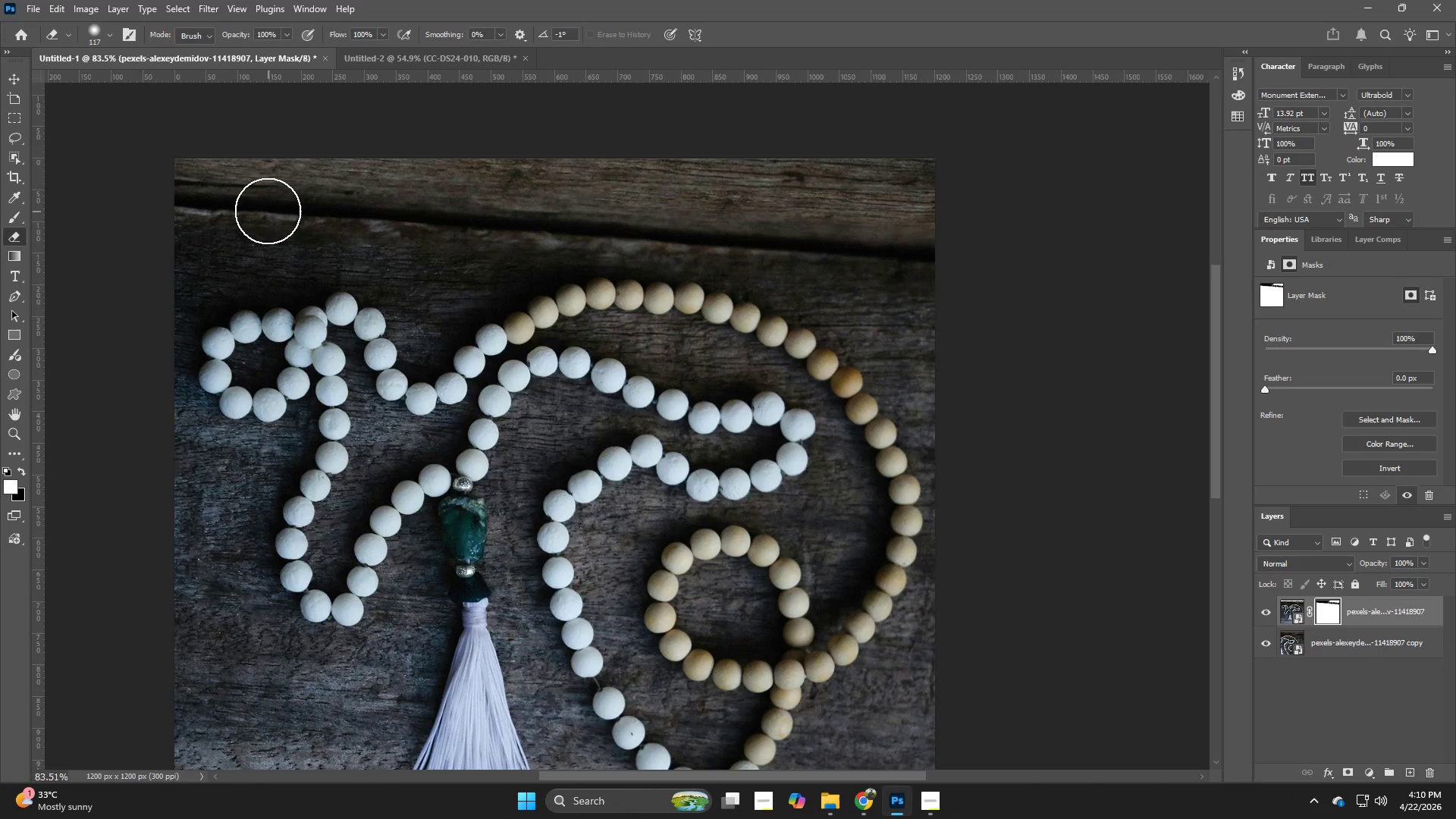 
triple_click([267, 211])
 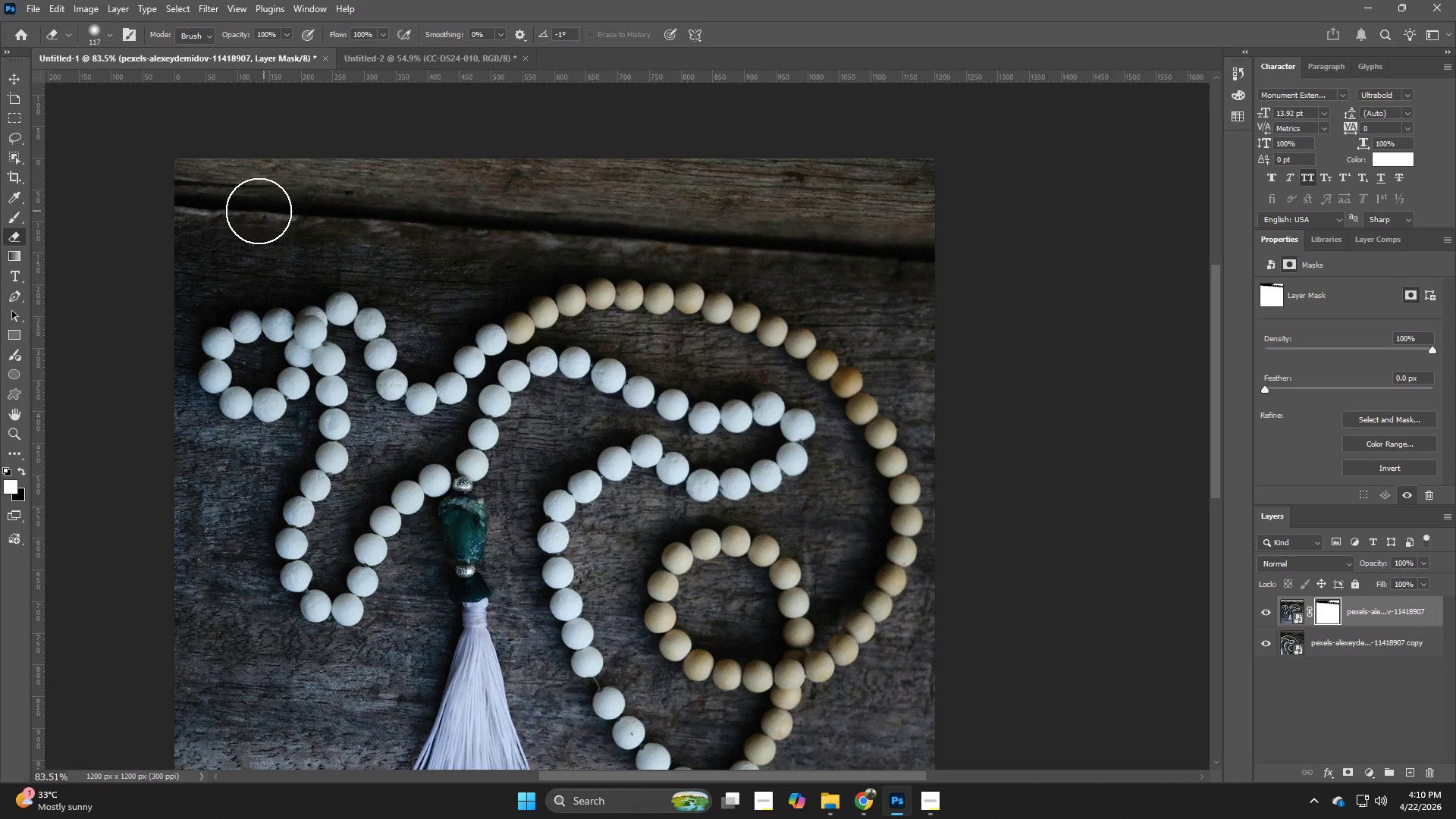 
triple_click([245, 212])
 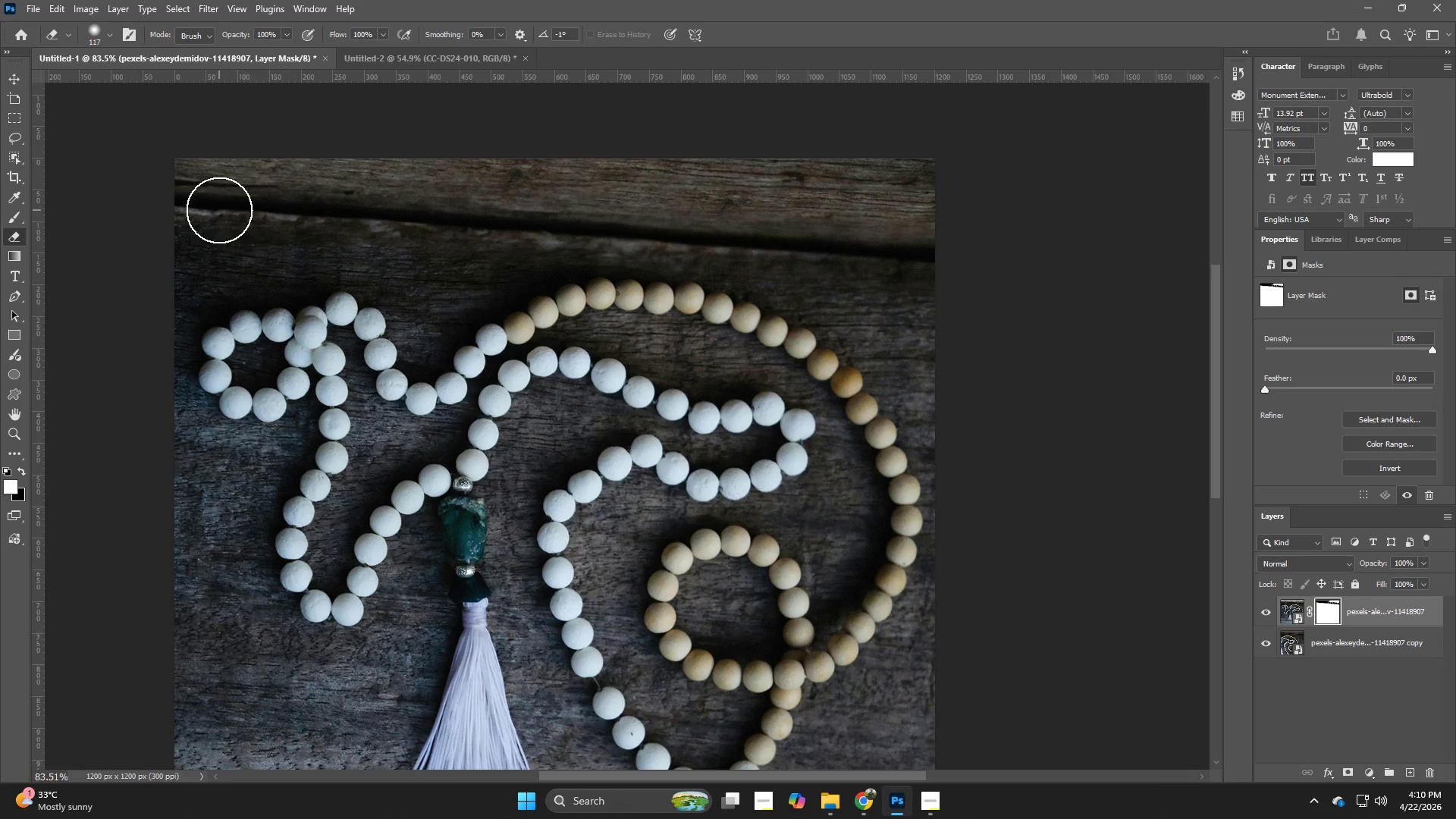 
left_click_drag(start_coordinate=[219, 210], to_coordinate=[212, 210])
 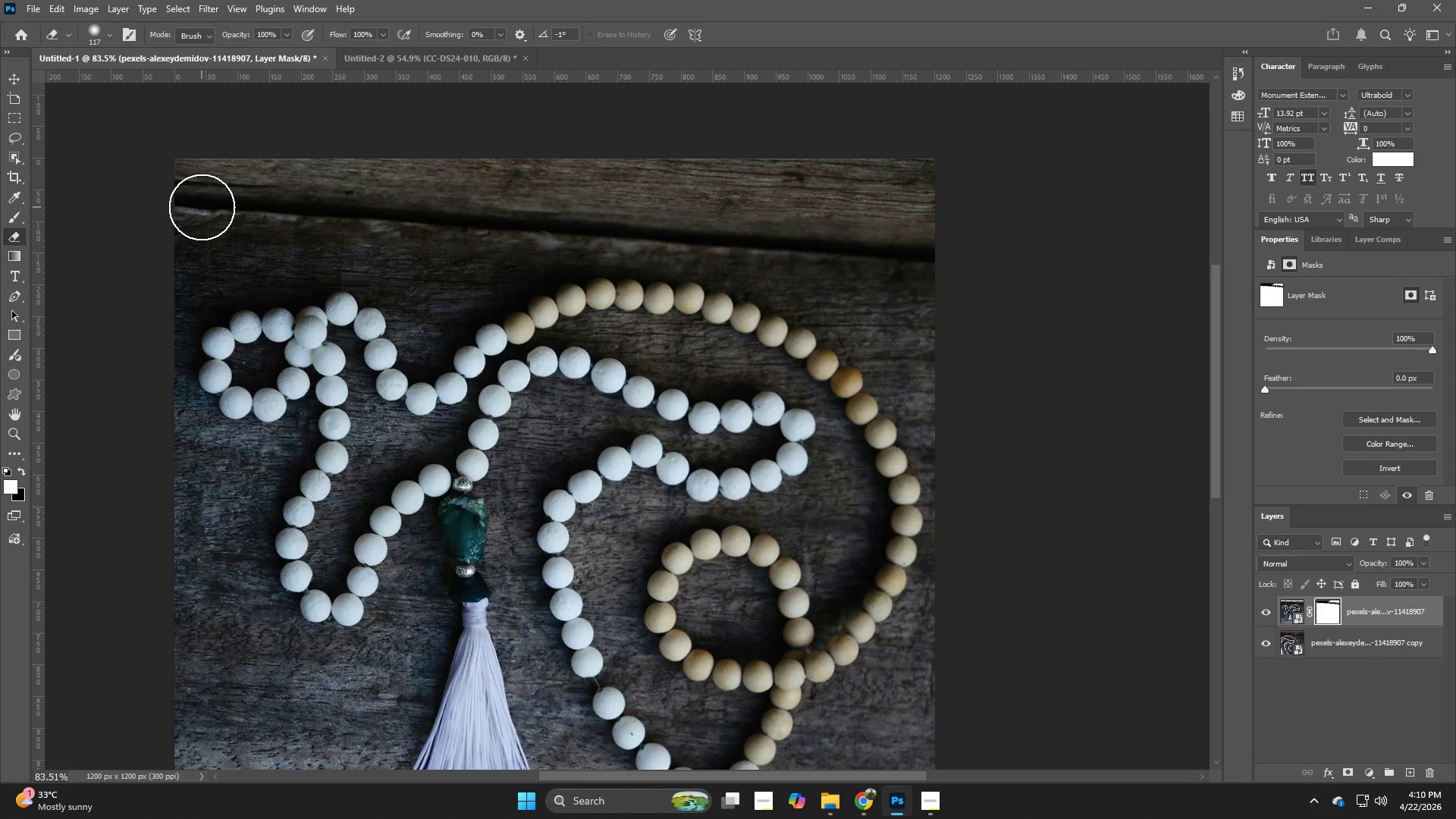 
triple_click([202, 207])
 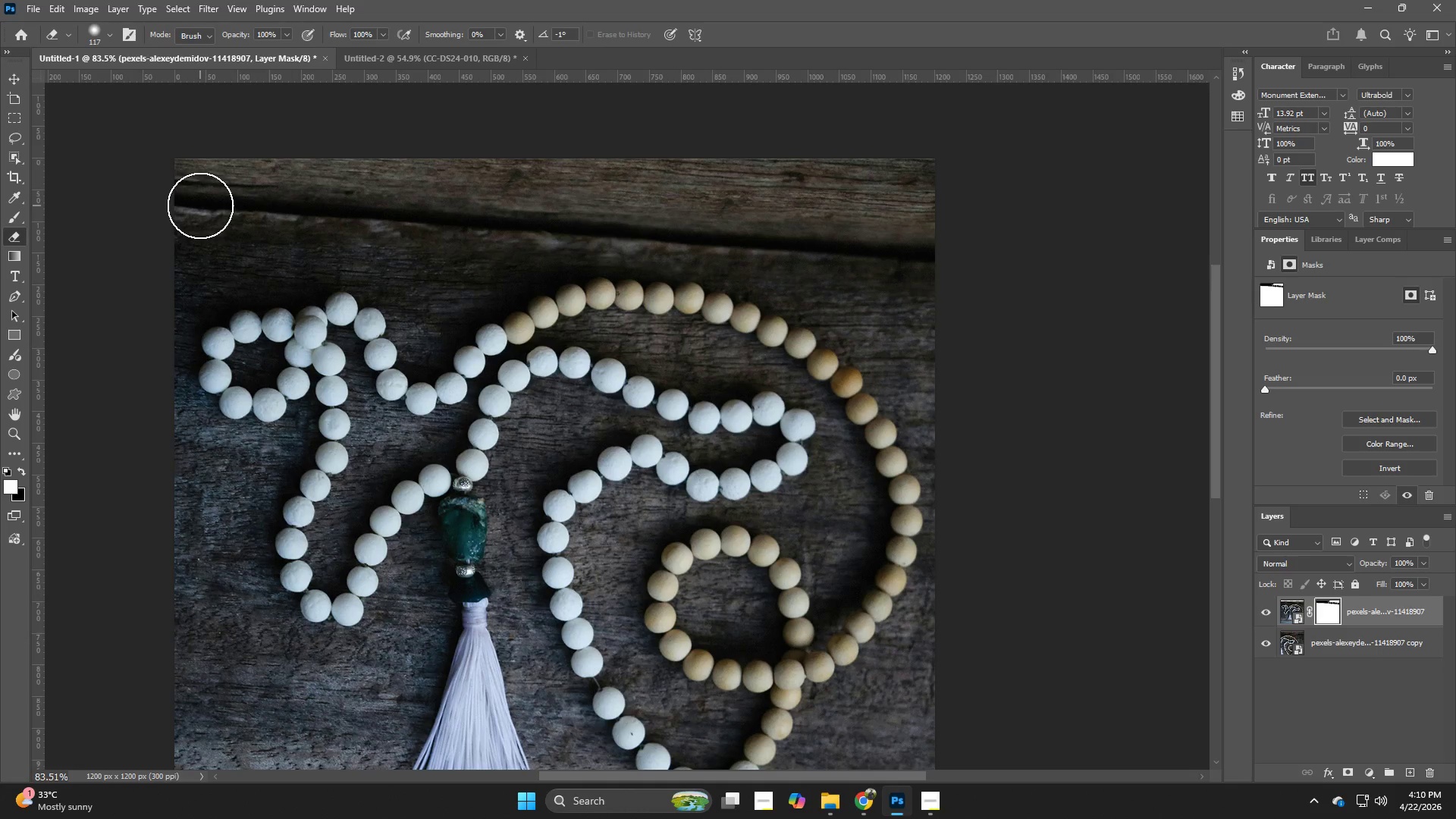 
triple_click([196, 206])
 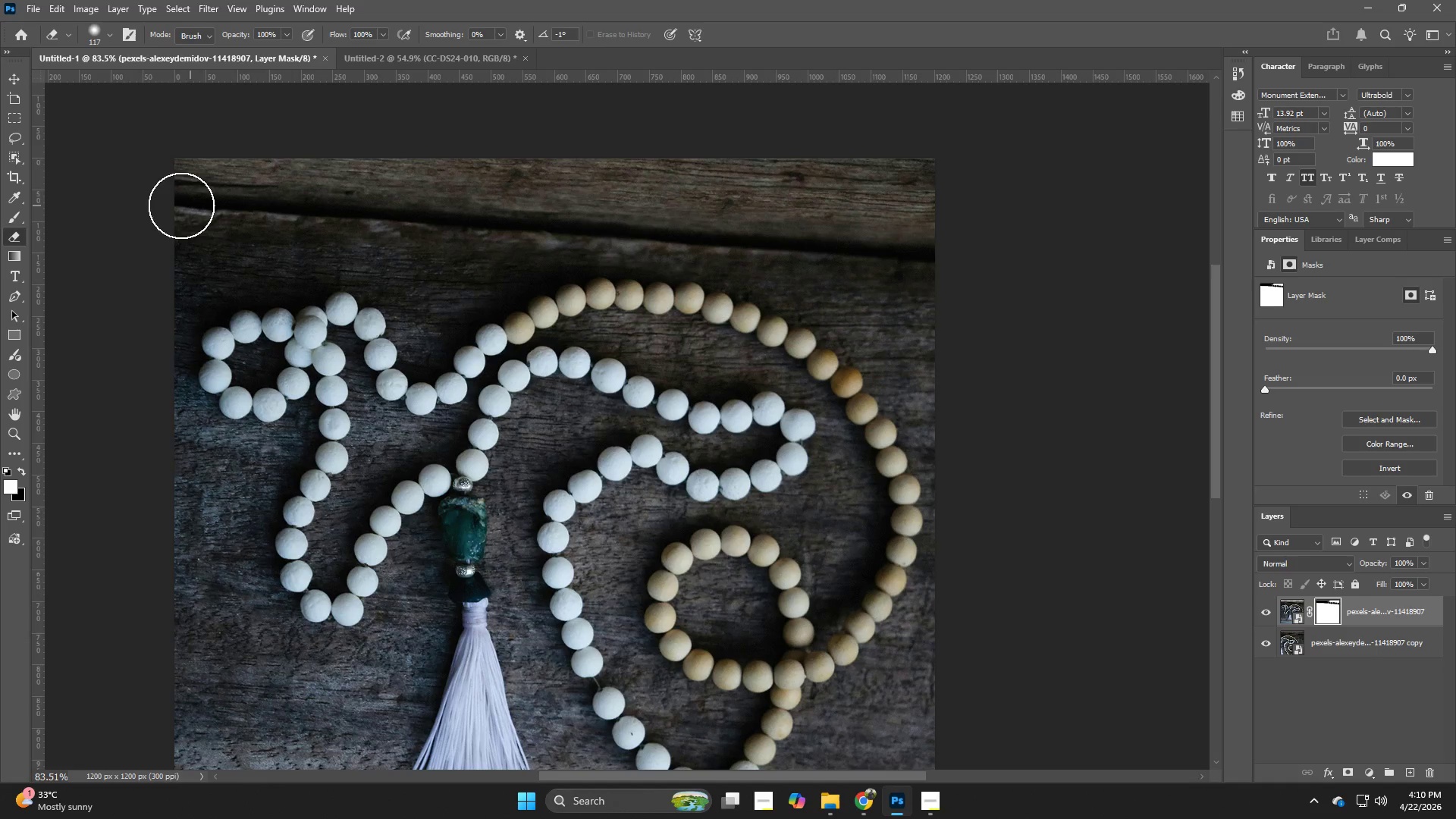 
triple_click([174, 207])
 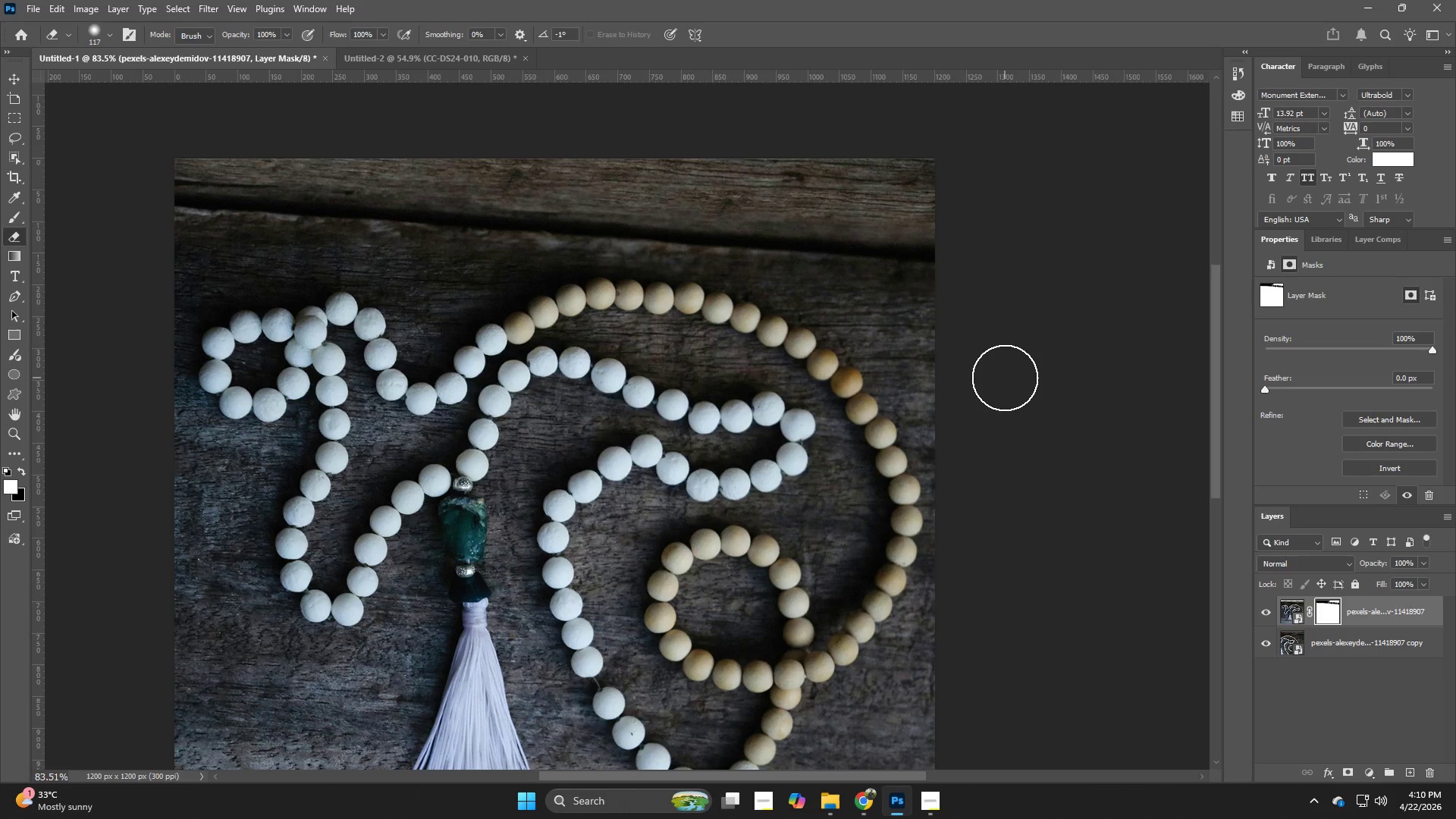 
key(Alt+AltLeft)
 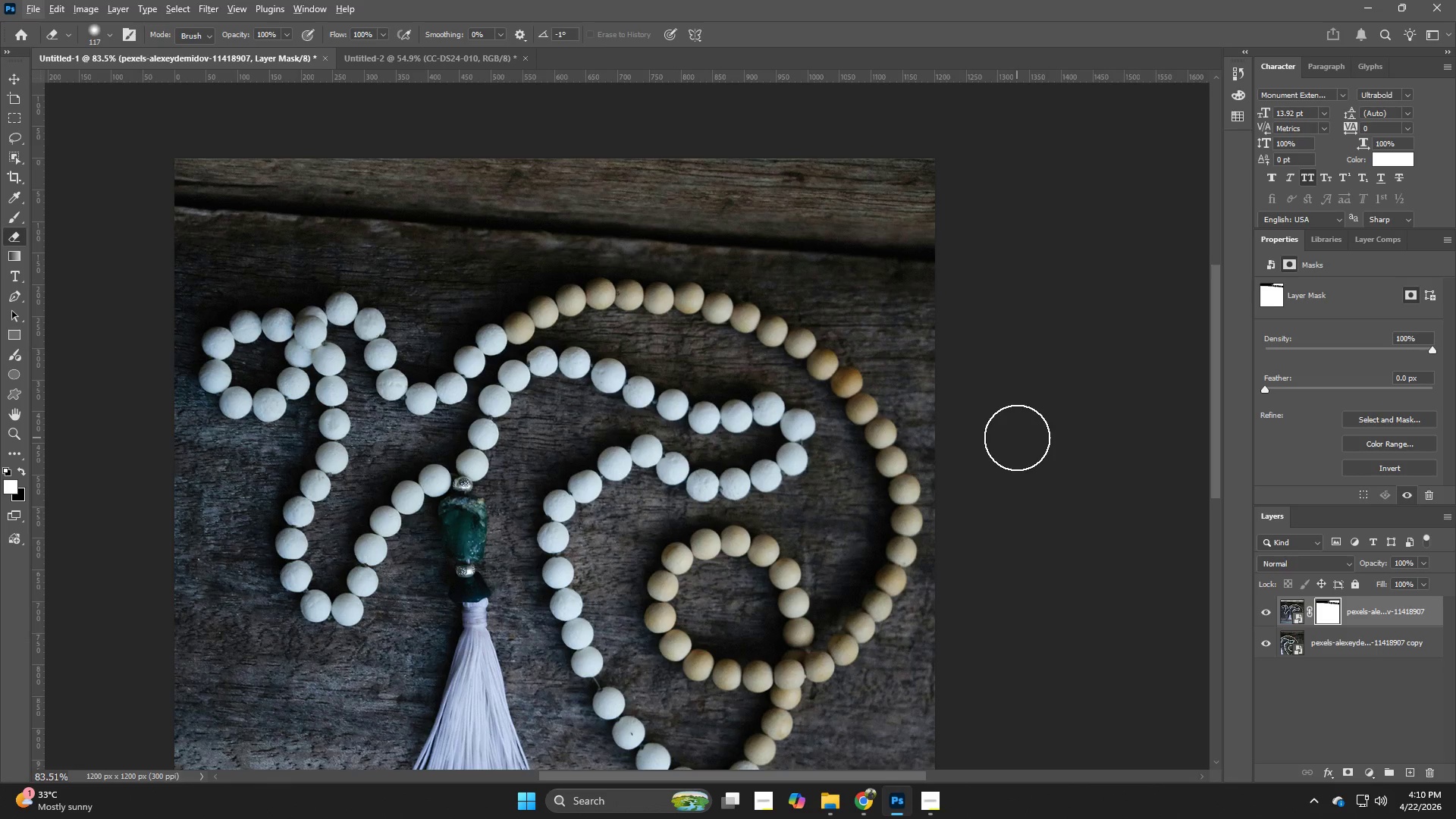 
key(Space)
 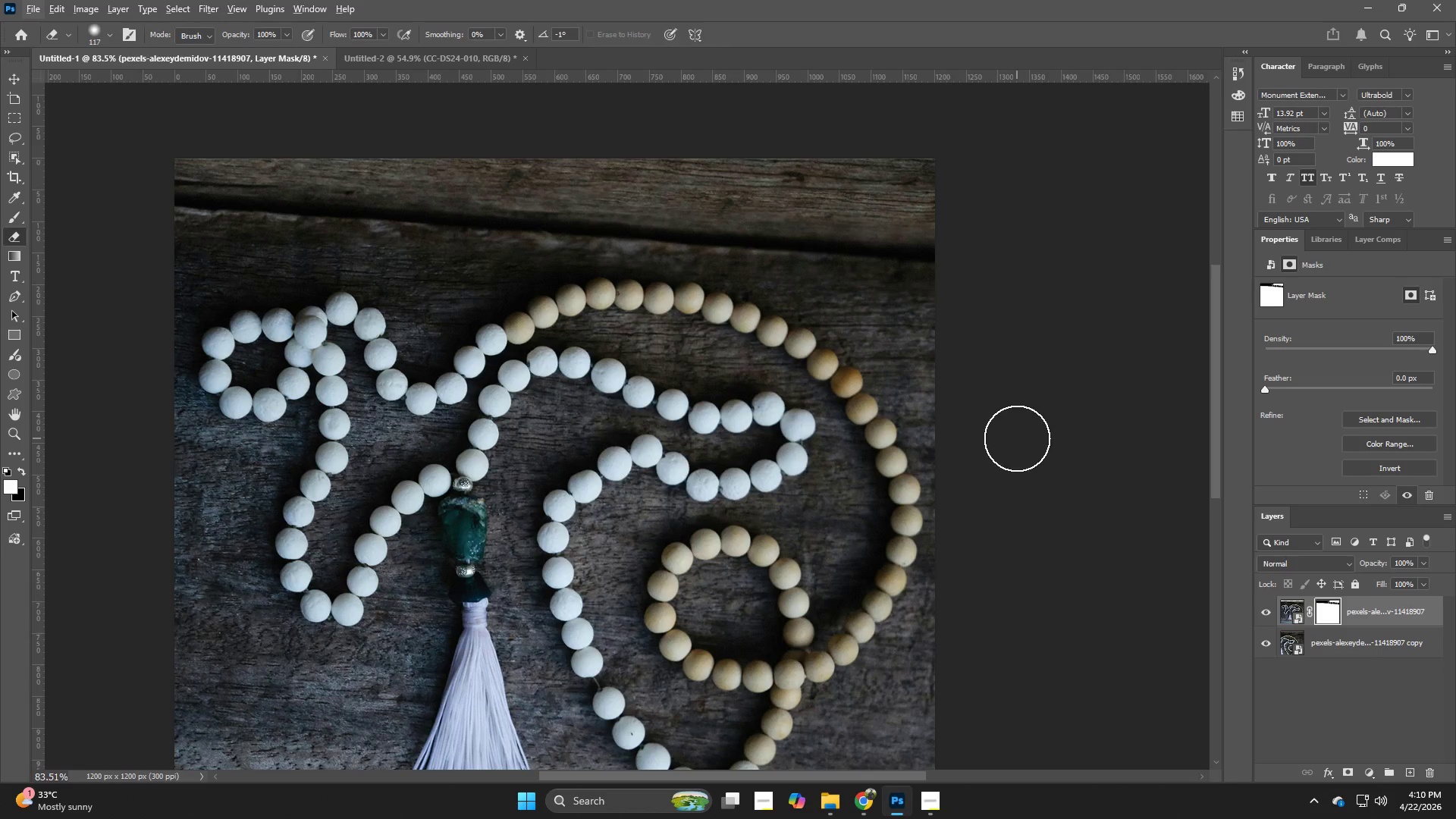 
hold_key(key=Z, duration=0.88)
 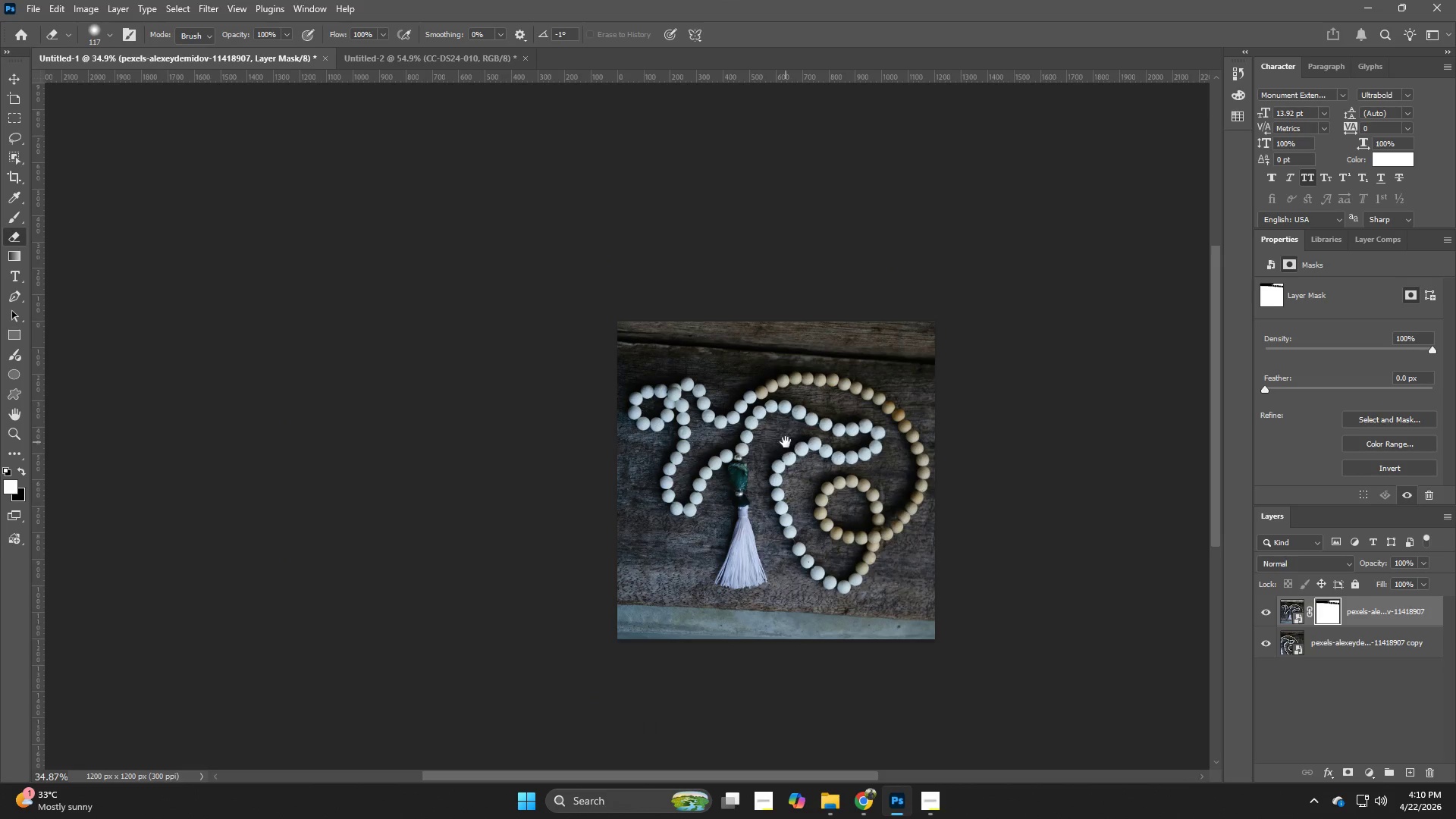 
left_click_drag(start_coordinate=[1017, 438], to_coordinate=[956, 448])
 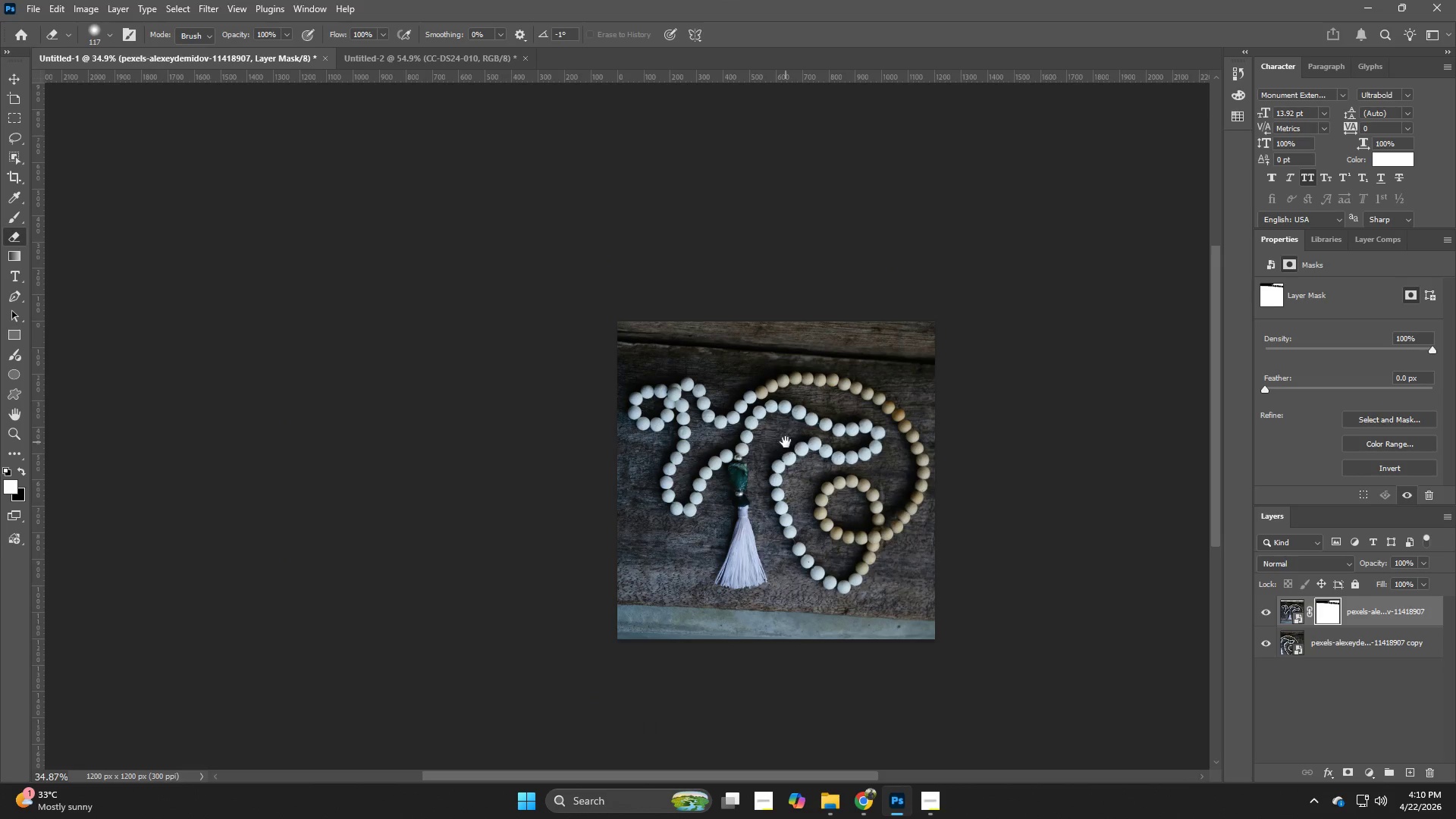 
hold_key(key=Space, duration=0.94)
 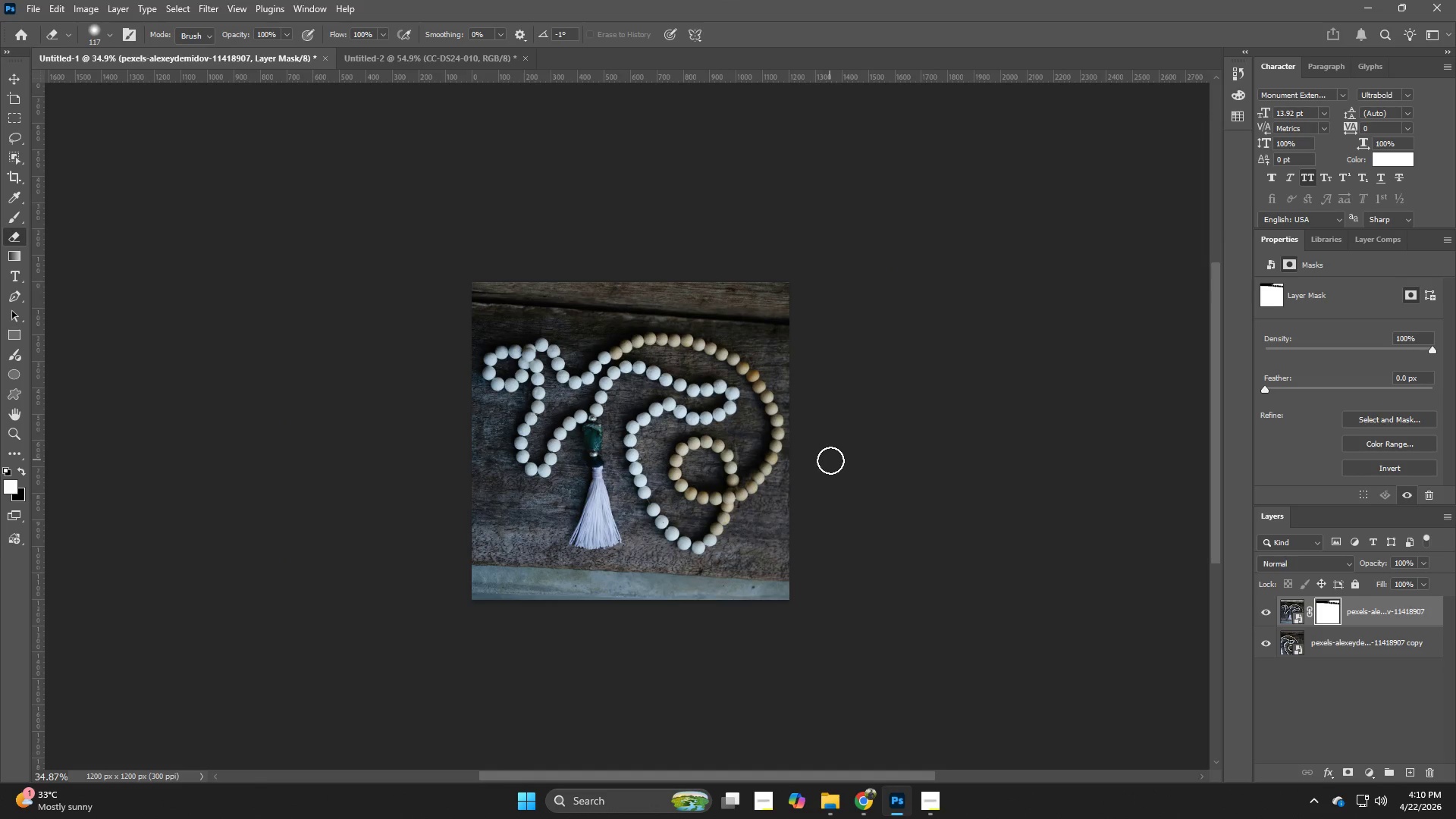 
left_click_drag(start_coordinate=[786, 442], to_coordinate=[640, 403])
 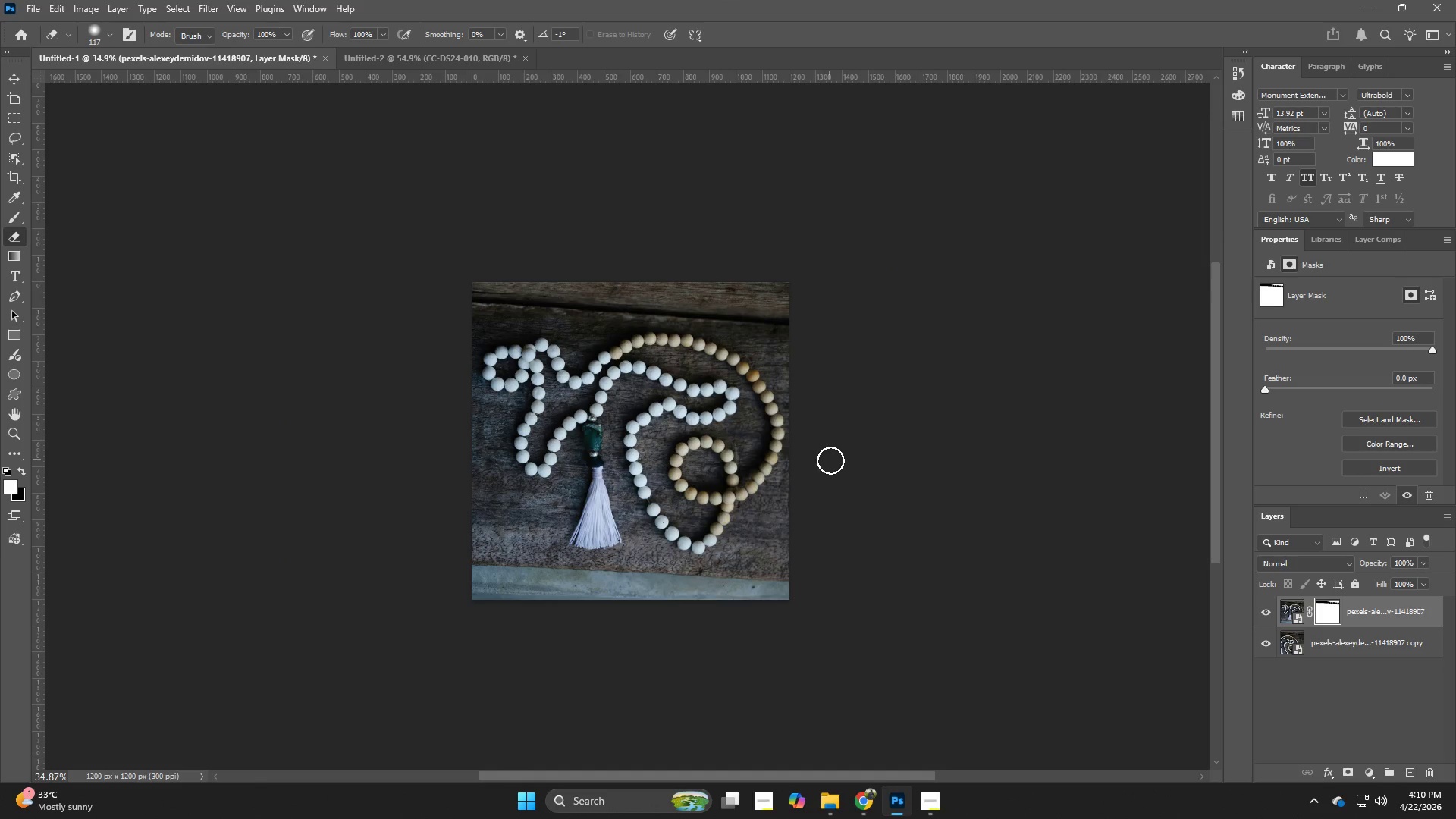 
left_click_drag(start_coordinate=[832, 461], to_coordinate=[876, 475])
 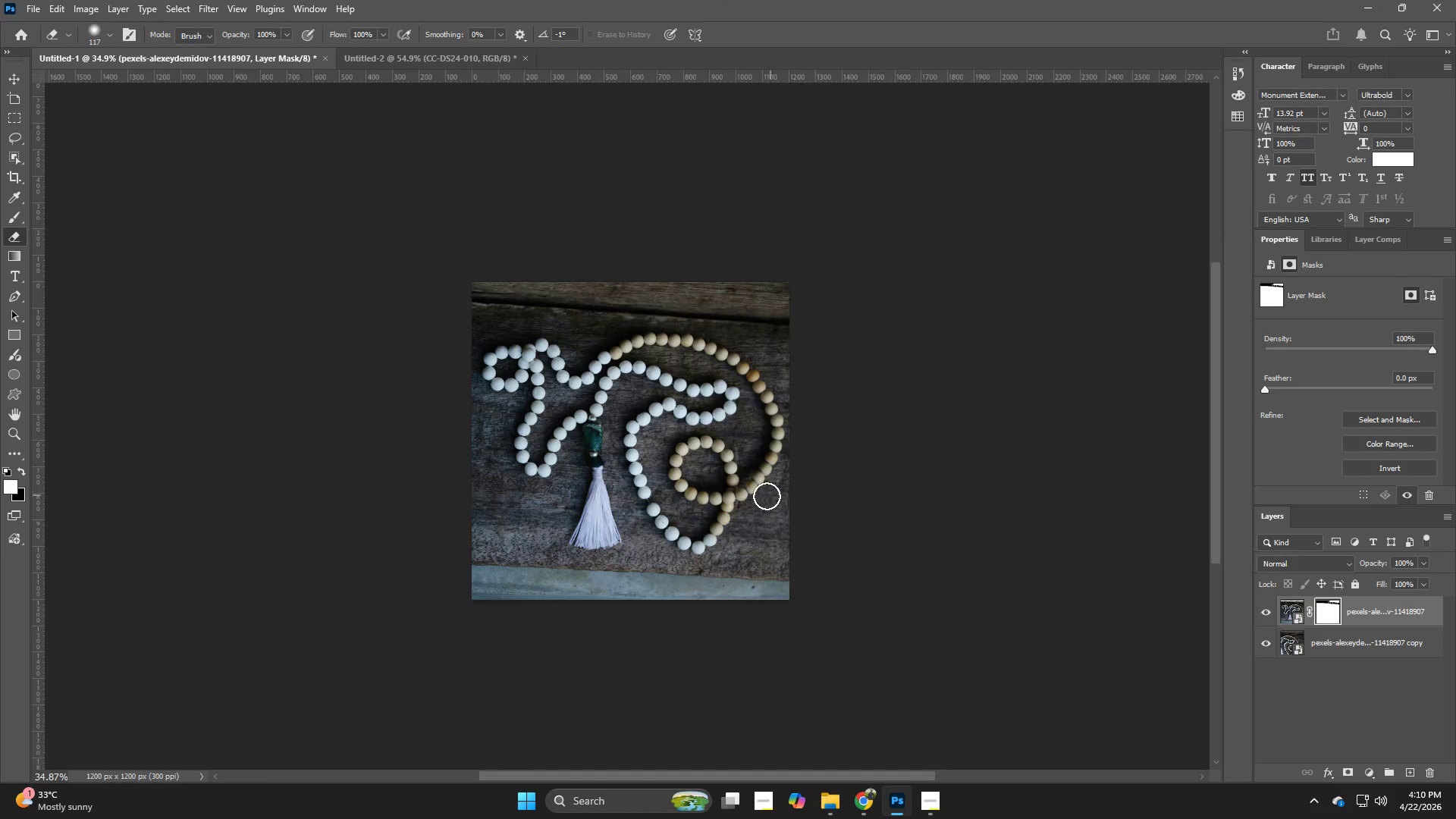 
hold_key(key=Z, duration=0.39)
 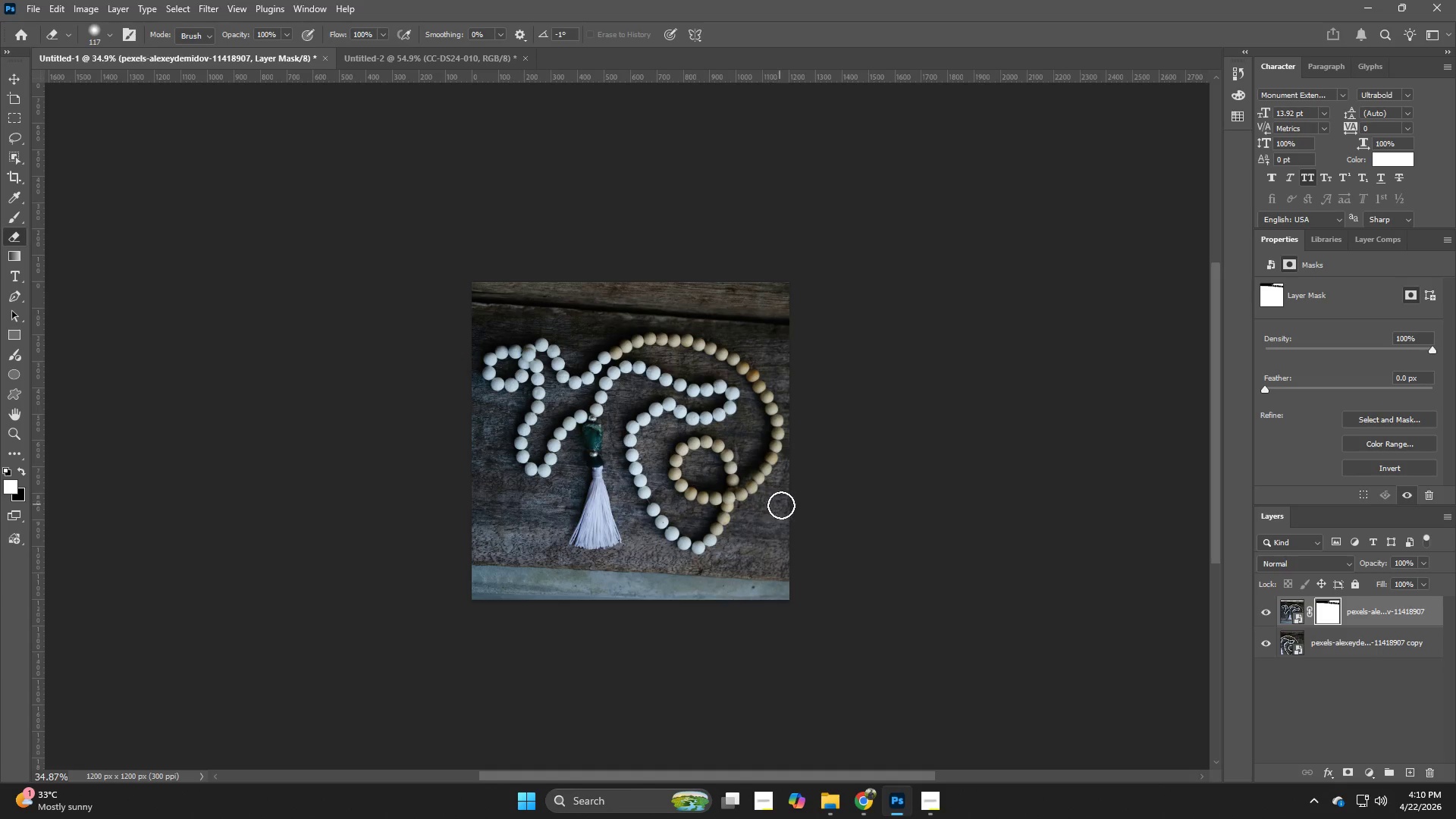 
left_click_drag(start_coordinate=[781, 505], to_coordinate=[817, 515])
 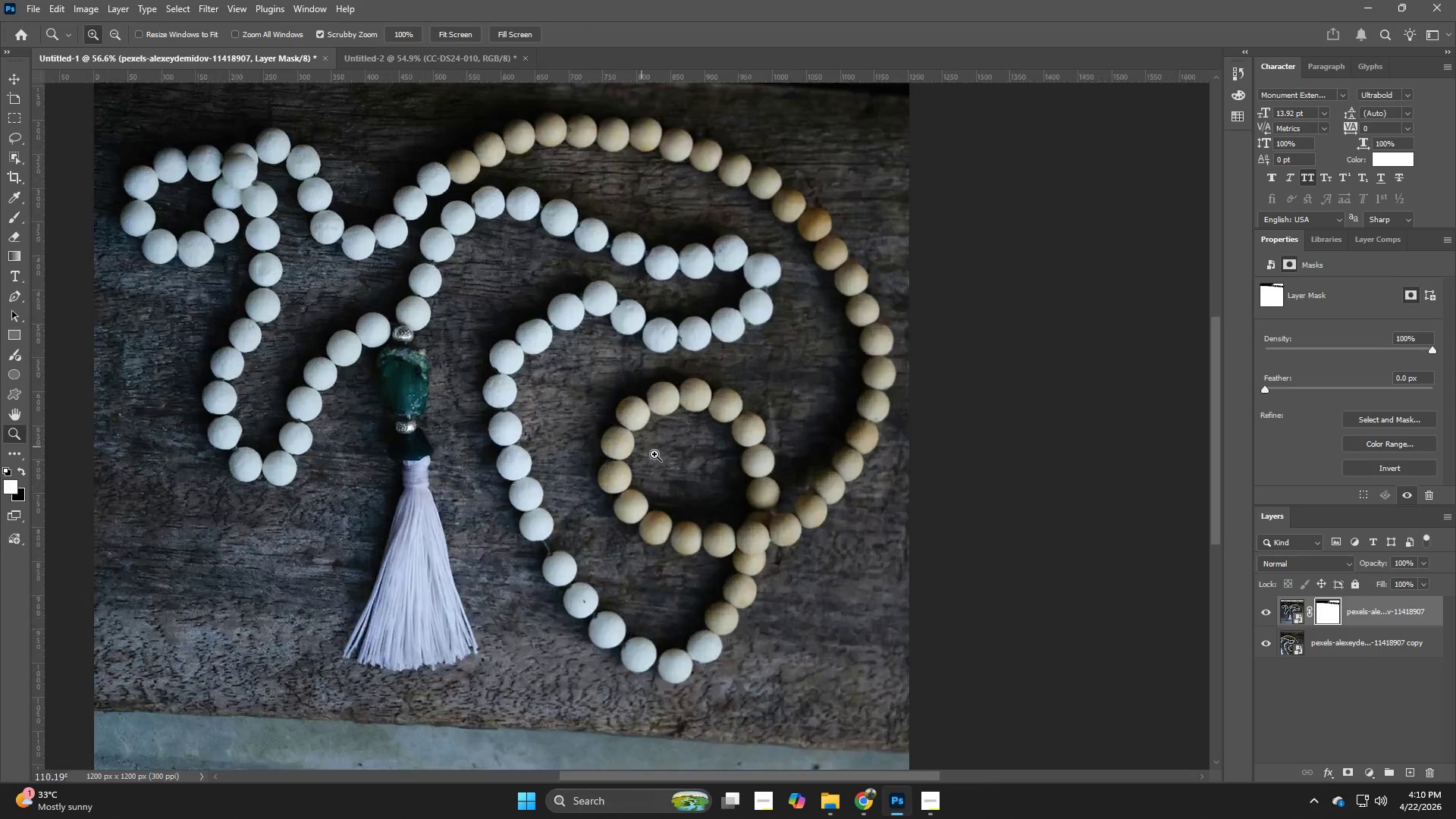 
hold_key(key=Z, duration=1.26)
 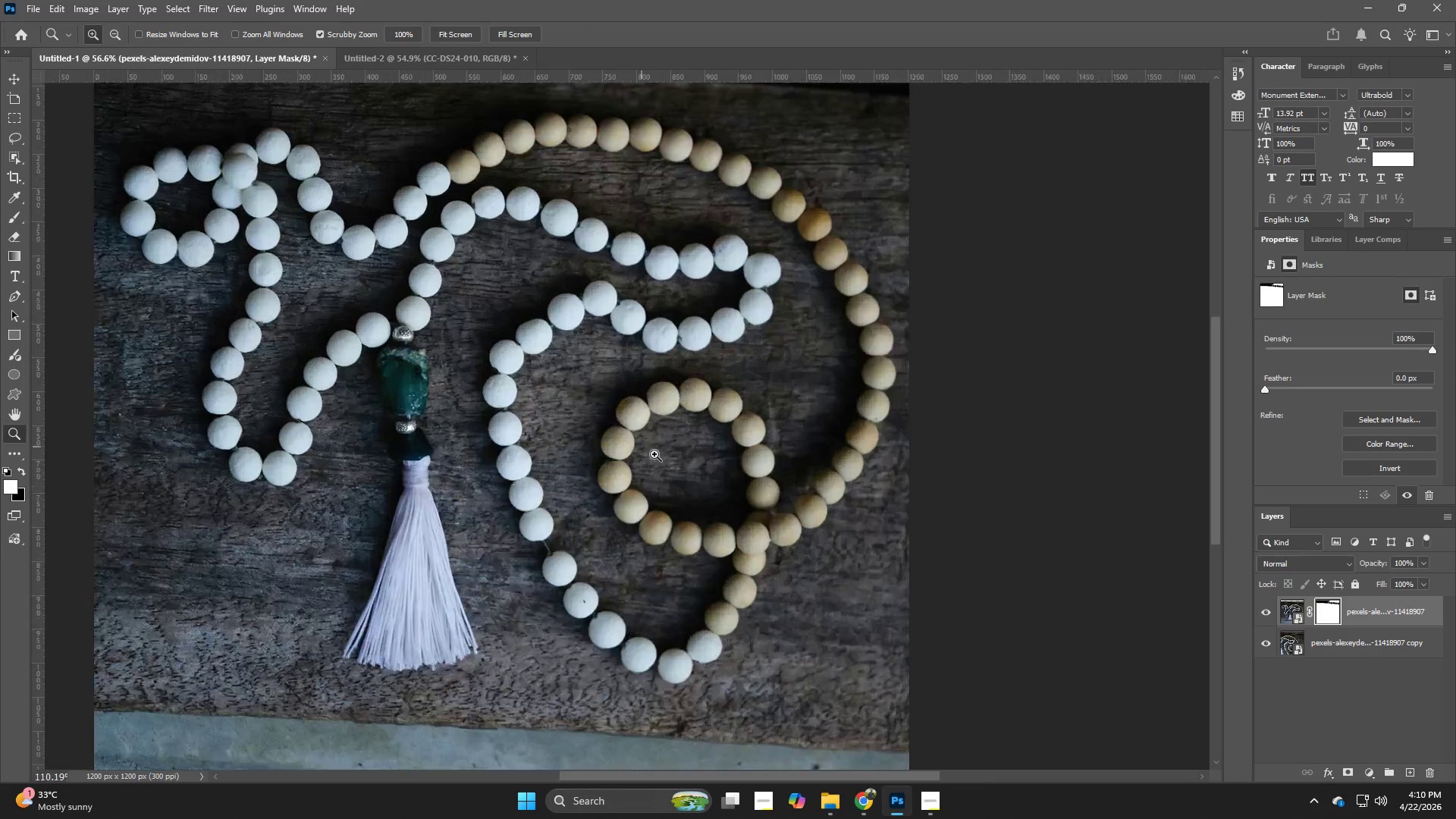 
left_click_drag(start_coordinate=[598, 416], to_coordinate=[621, 448])
 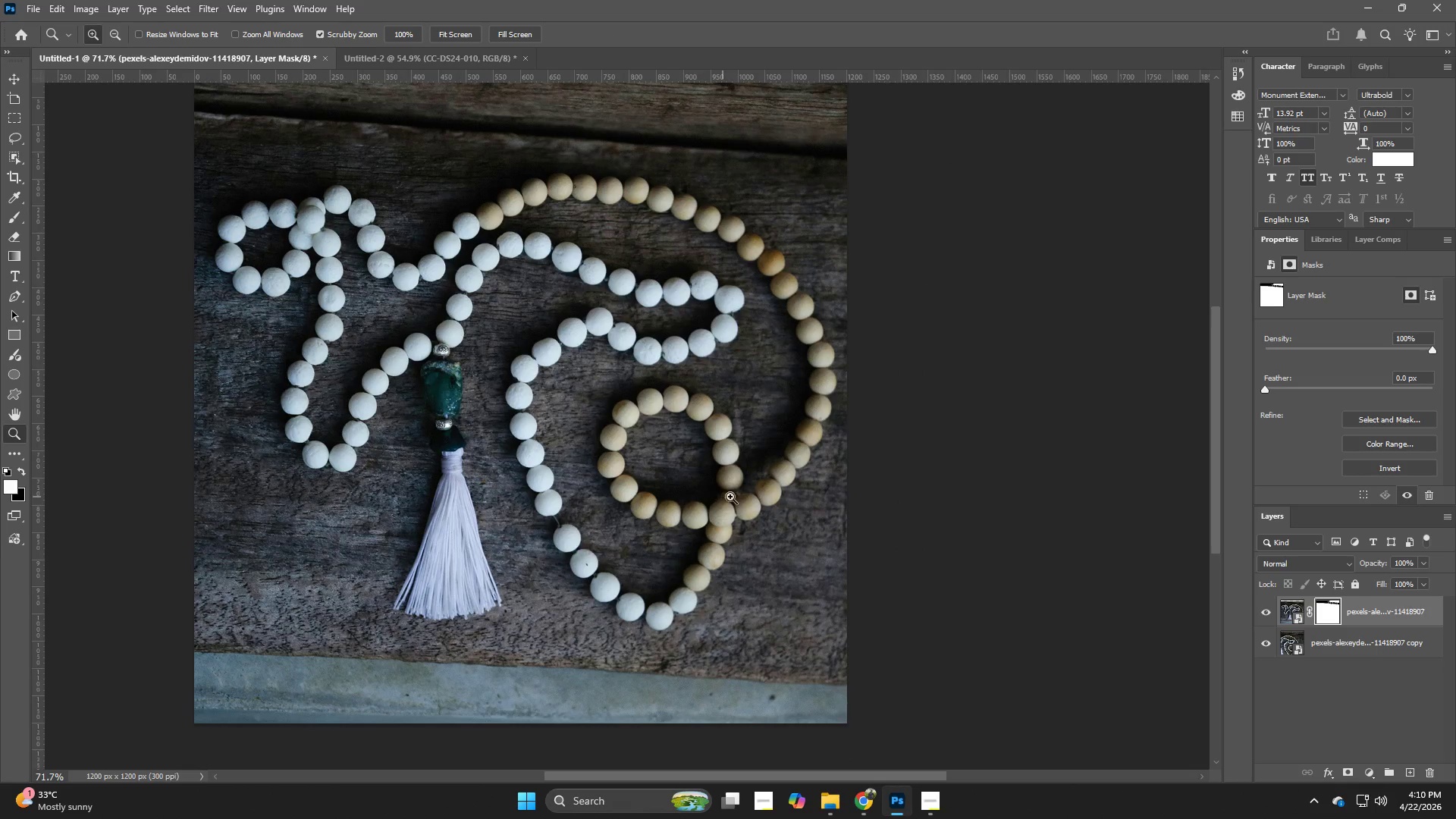 
key(Space)
 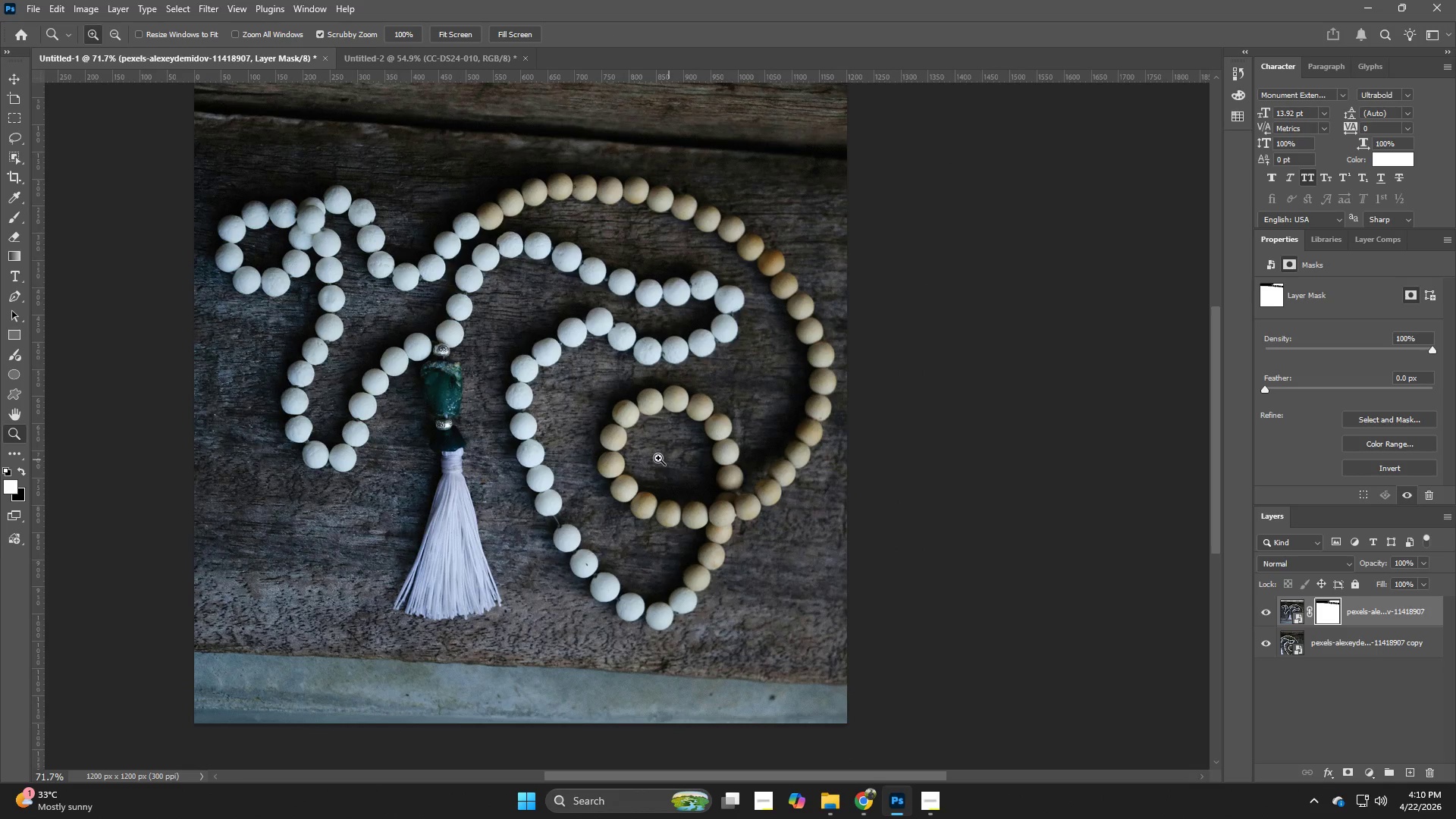 
left_click_drag(start_coordinate=[655, 458], to_coordinate=[650, 474])
 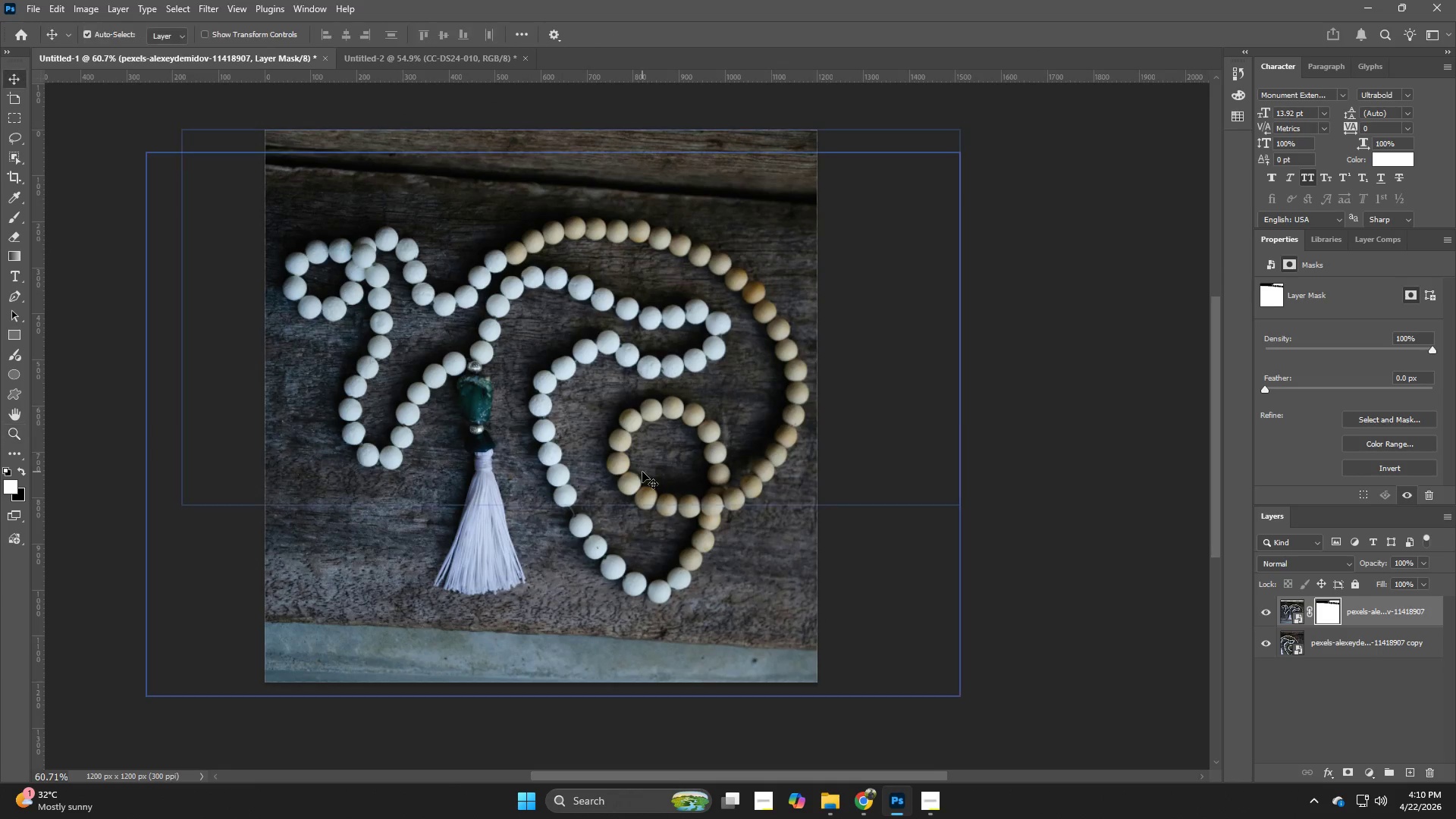 
hold_key(key=Space, duration=0.55)
 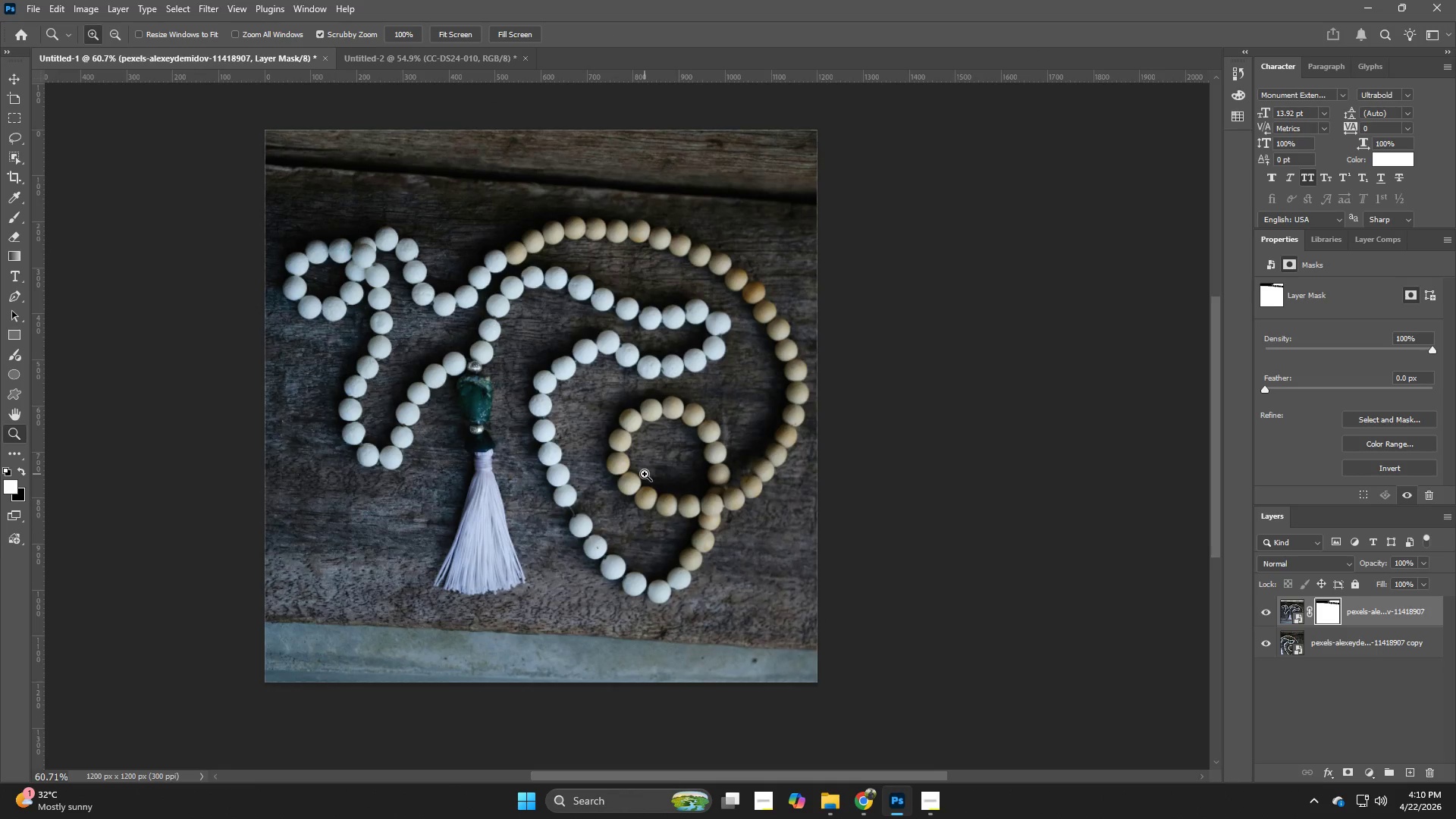 
key(V)
 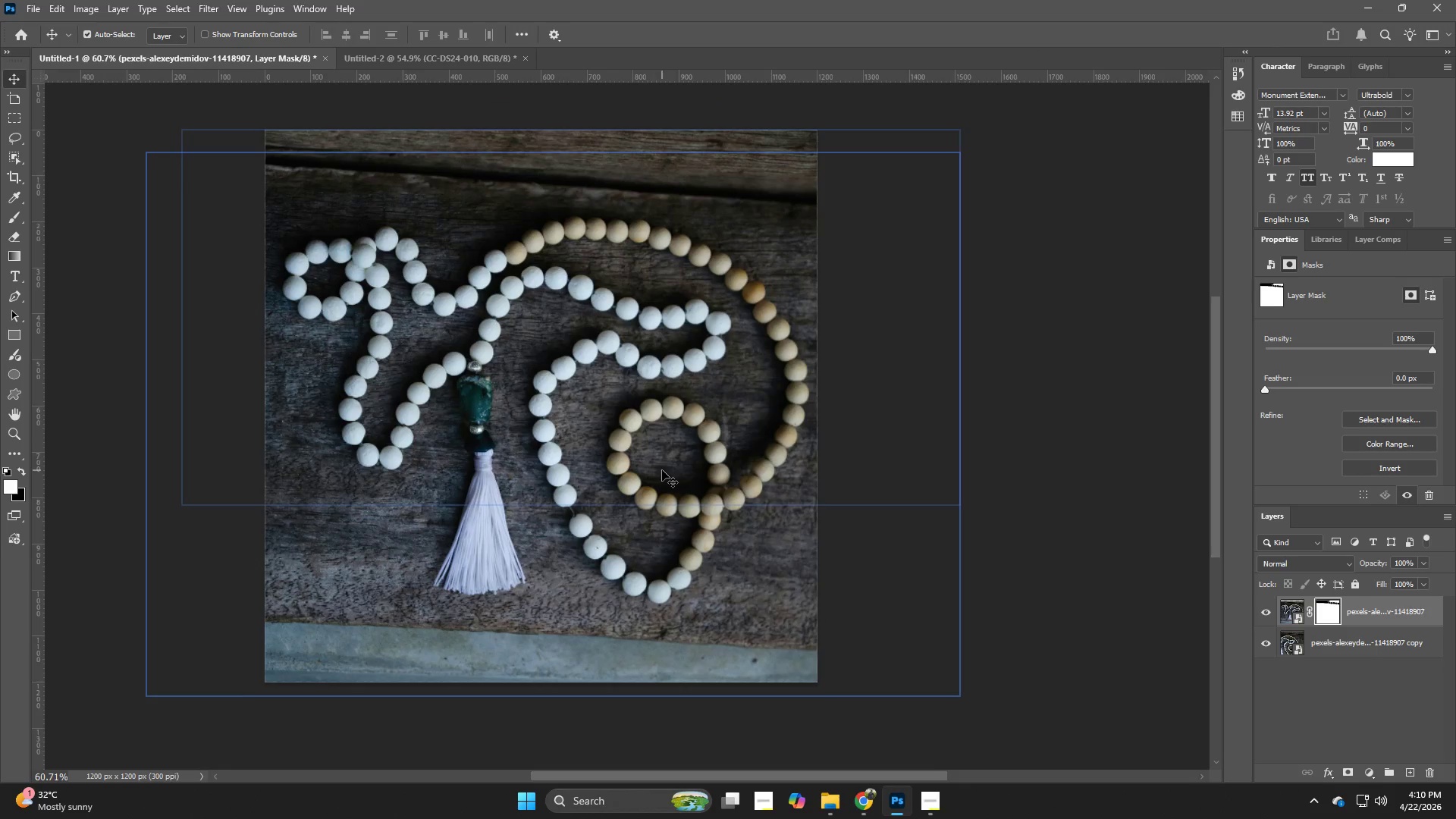 
left_click_drag(start_coordinate=[662, 470], to_coordinate=[636, 469])
 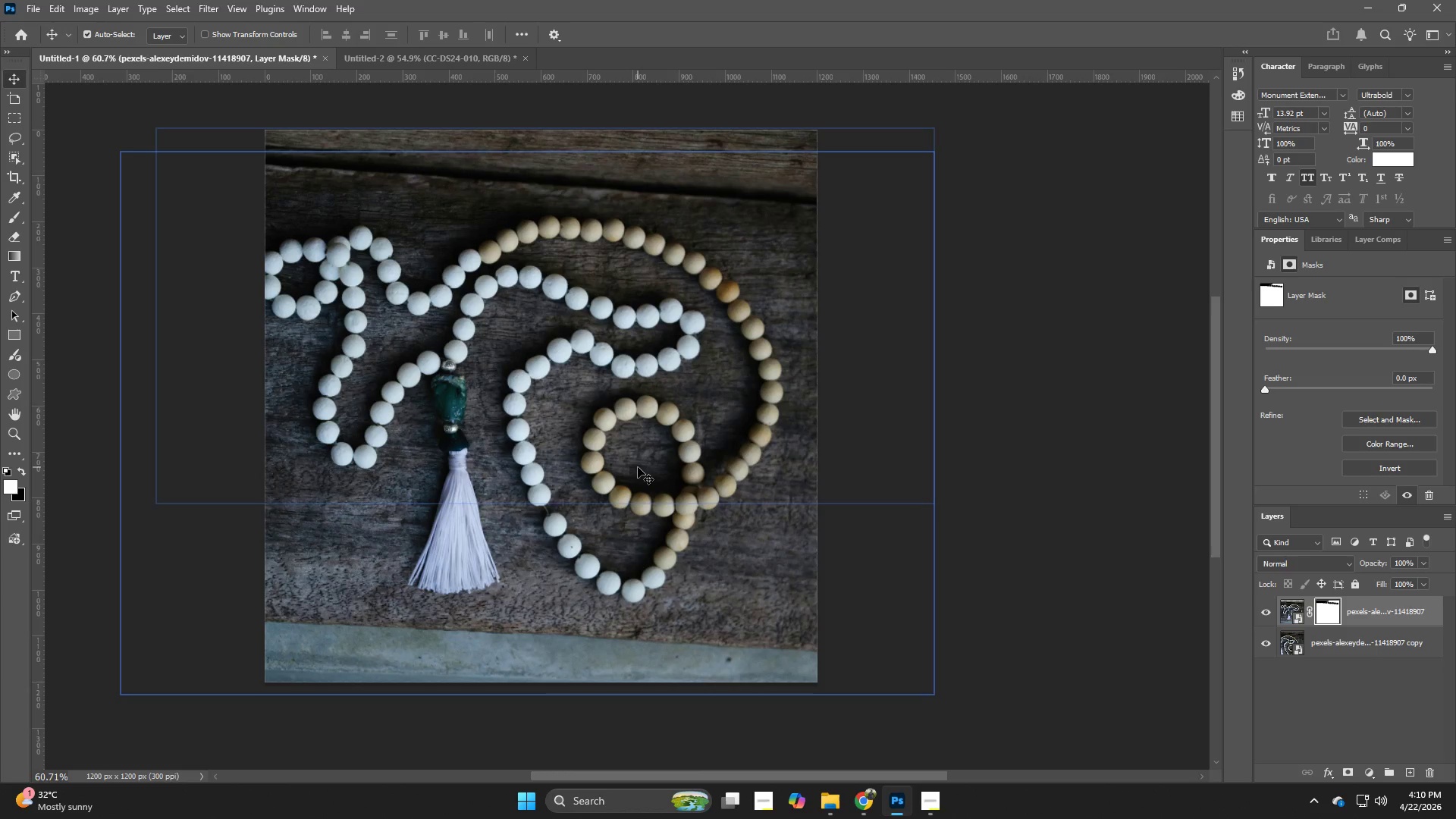 
key(NumpadEnter)
 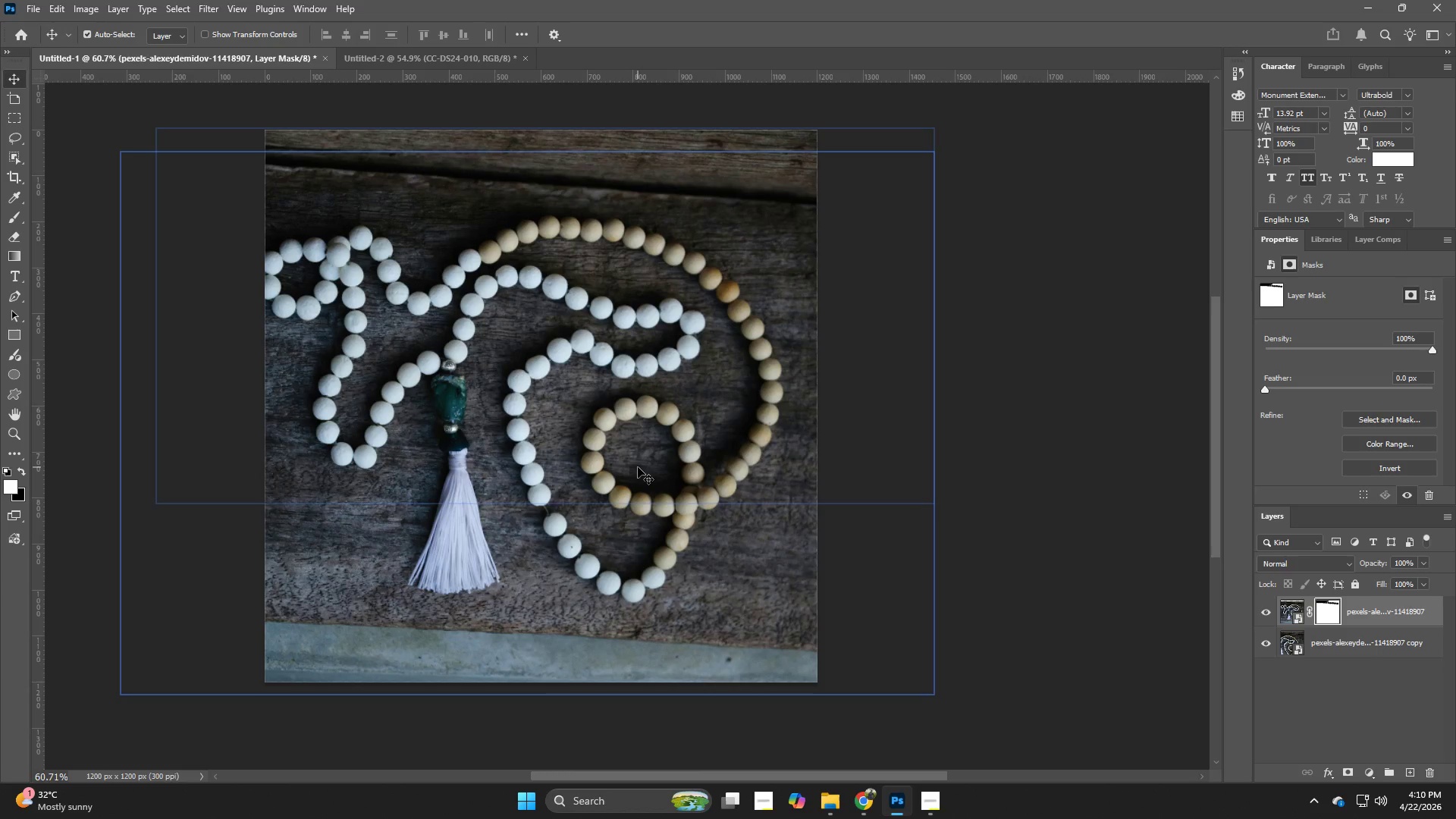 
key(NumpadEnter)
 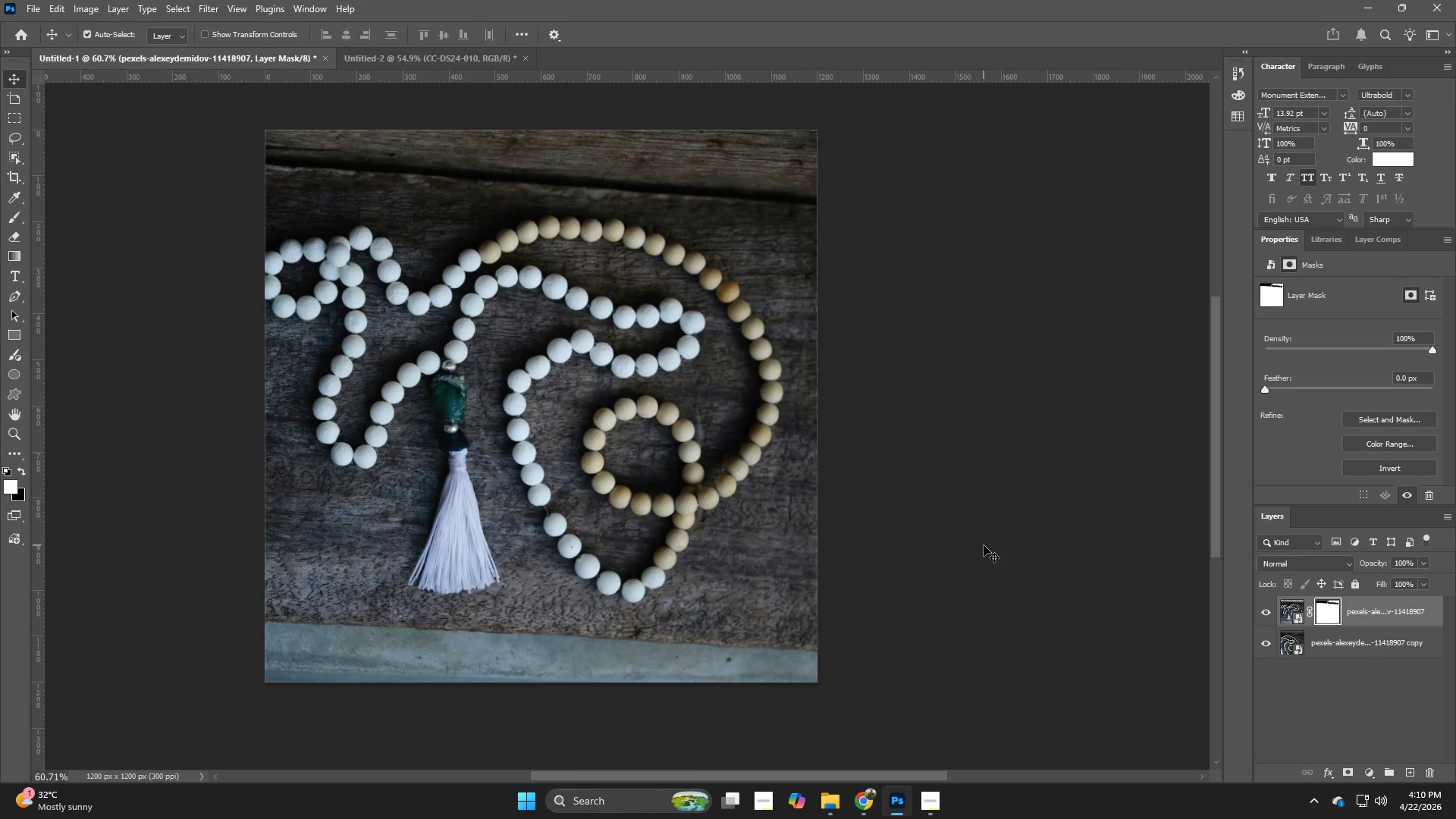 
key(V)
 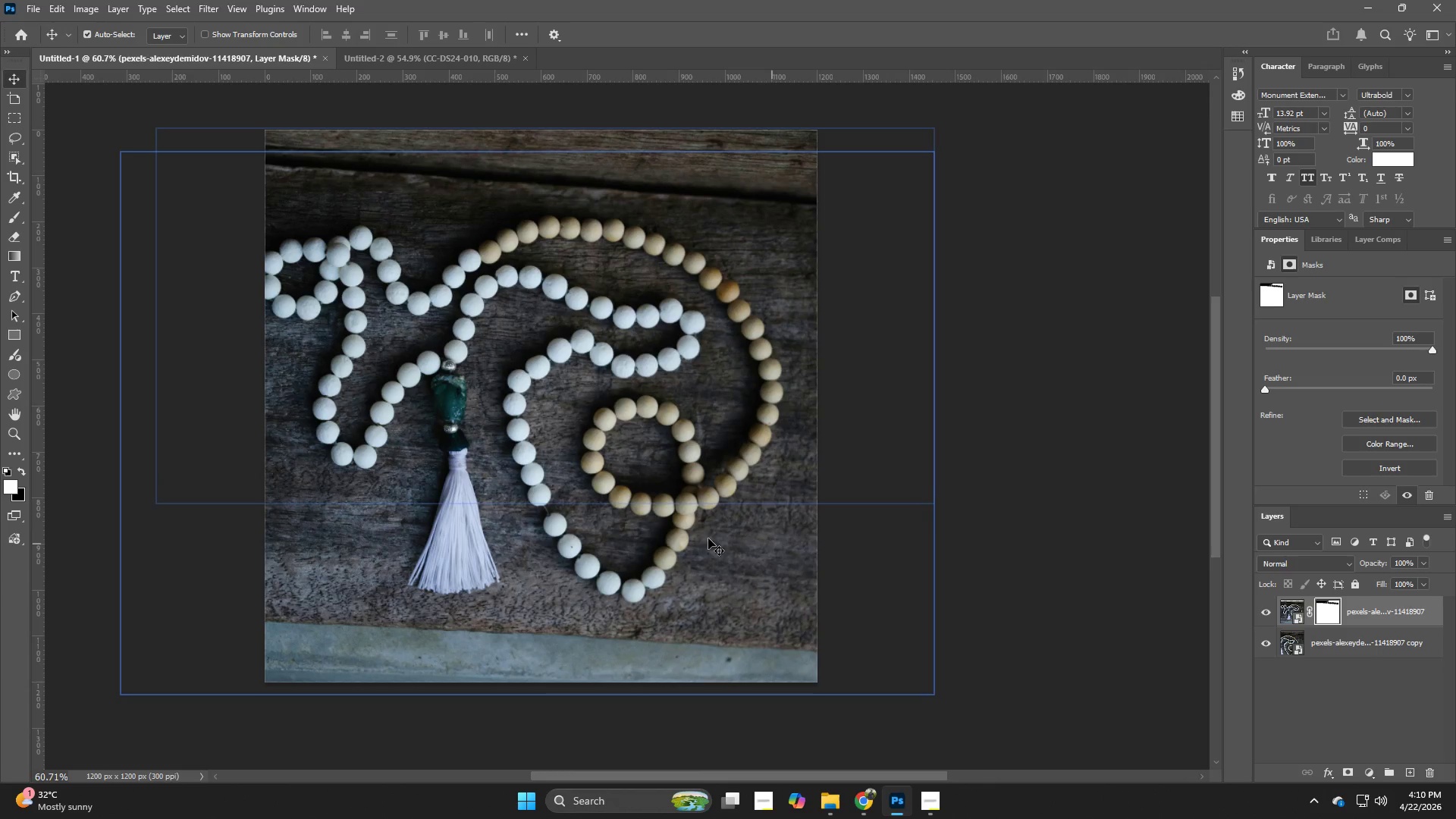 
hold_key(key=Space, duration=1.52)
 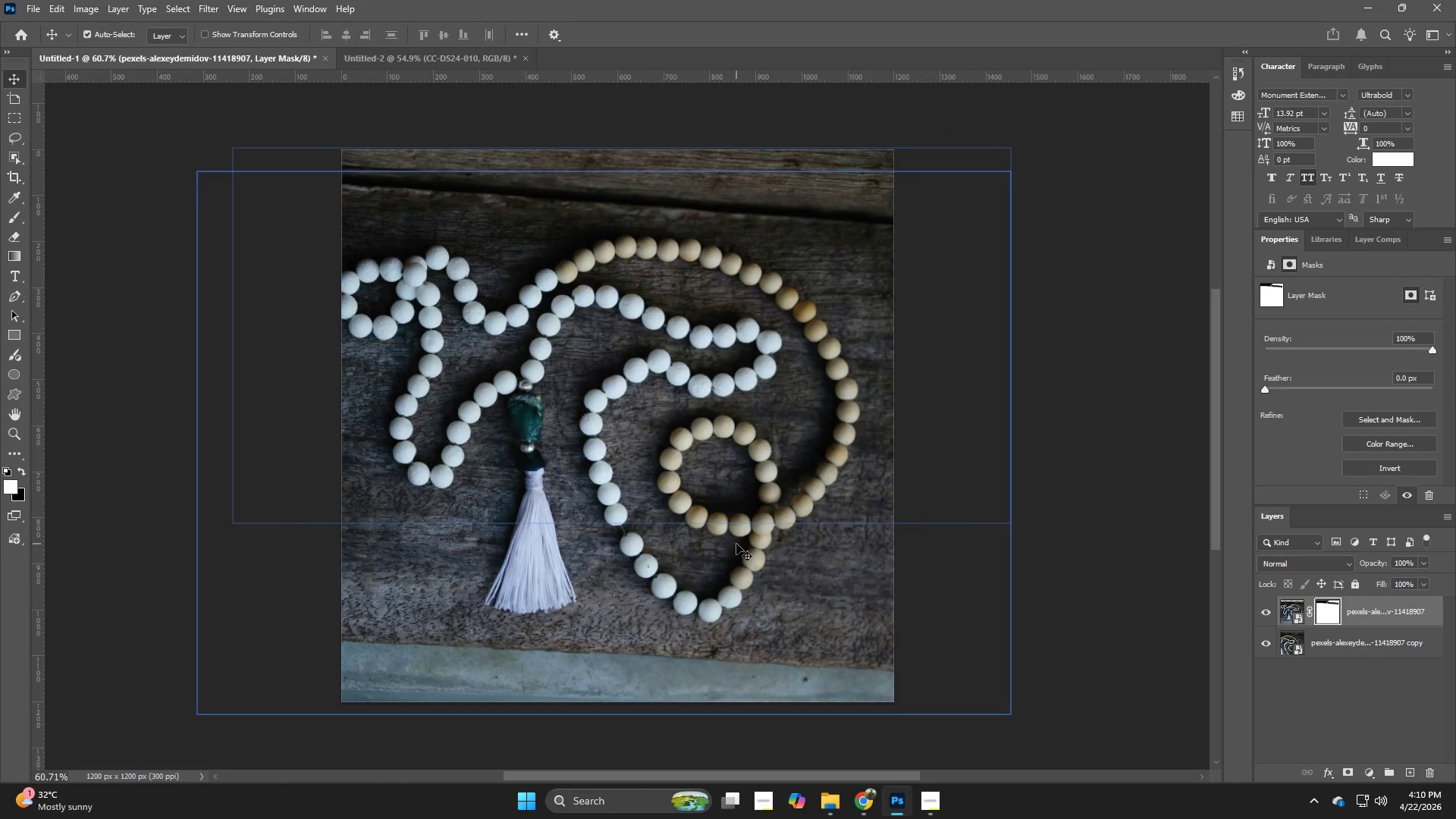 
left_click_drag(start_coordinate=[660, 524], to_coordinate=[736, 544])
 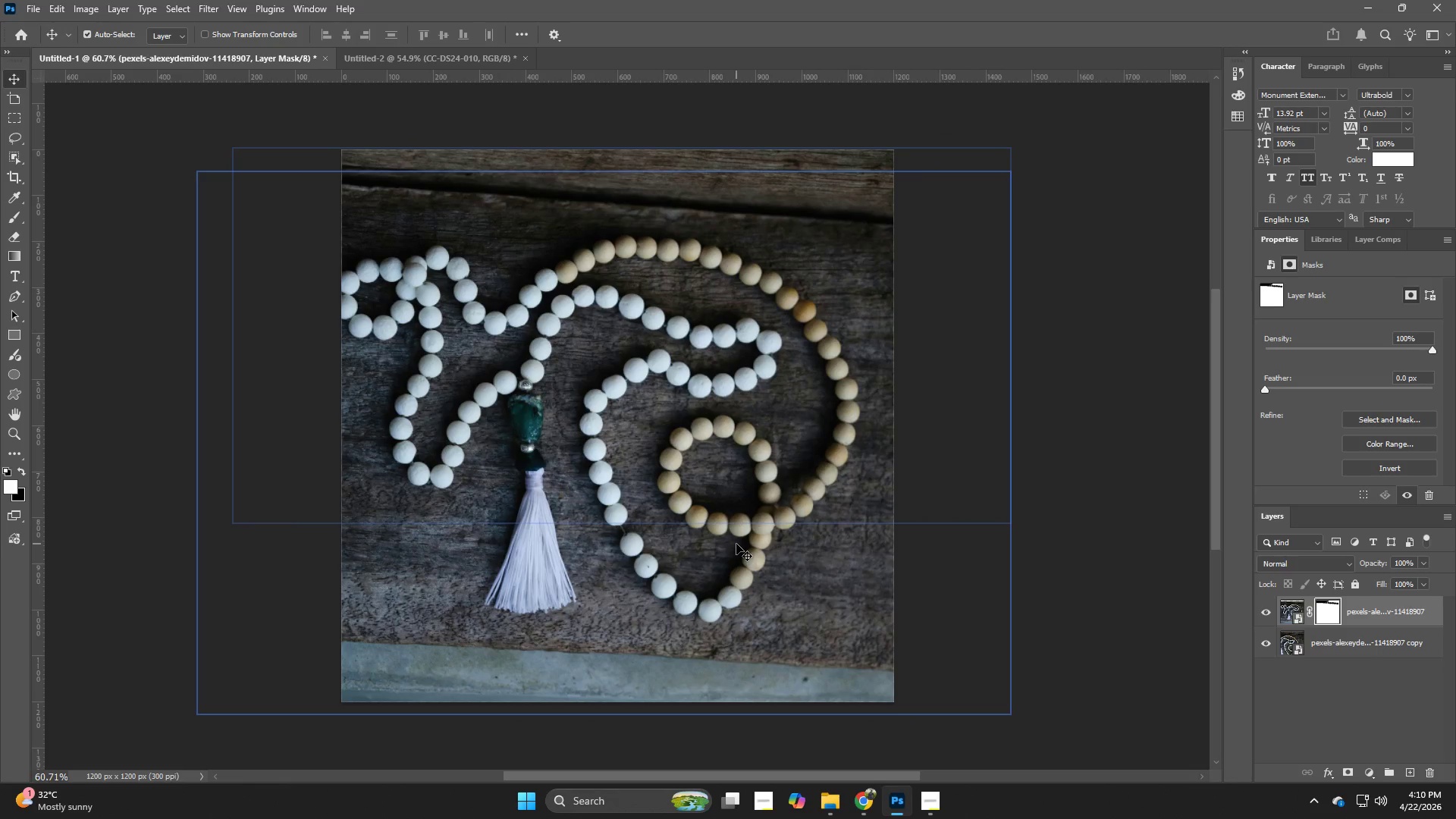 
hold_key(key=Space, duration=0.52)
 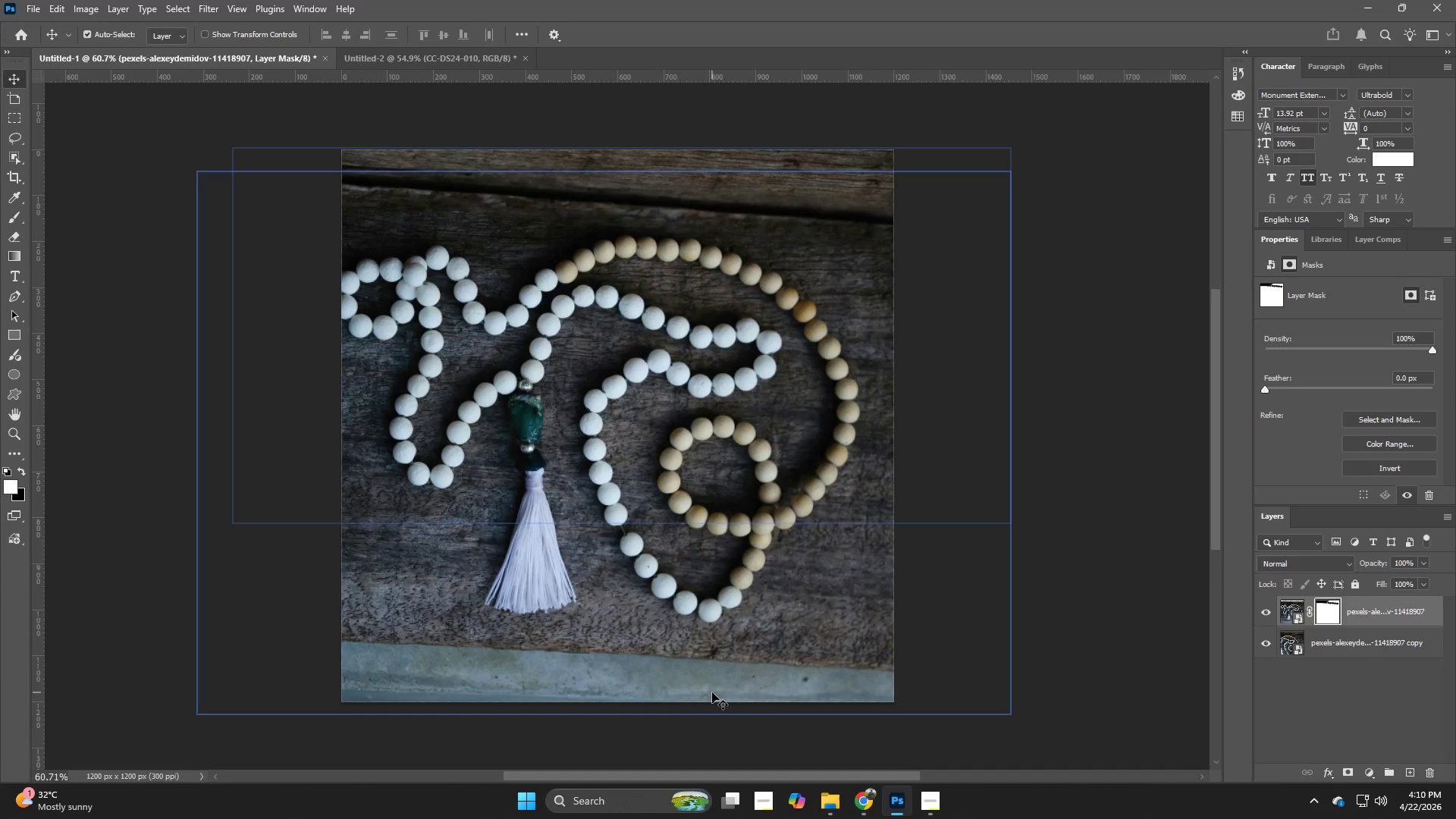 
key(Alt+Control+Shift+W)
 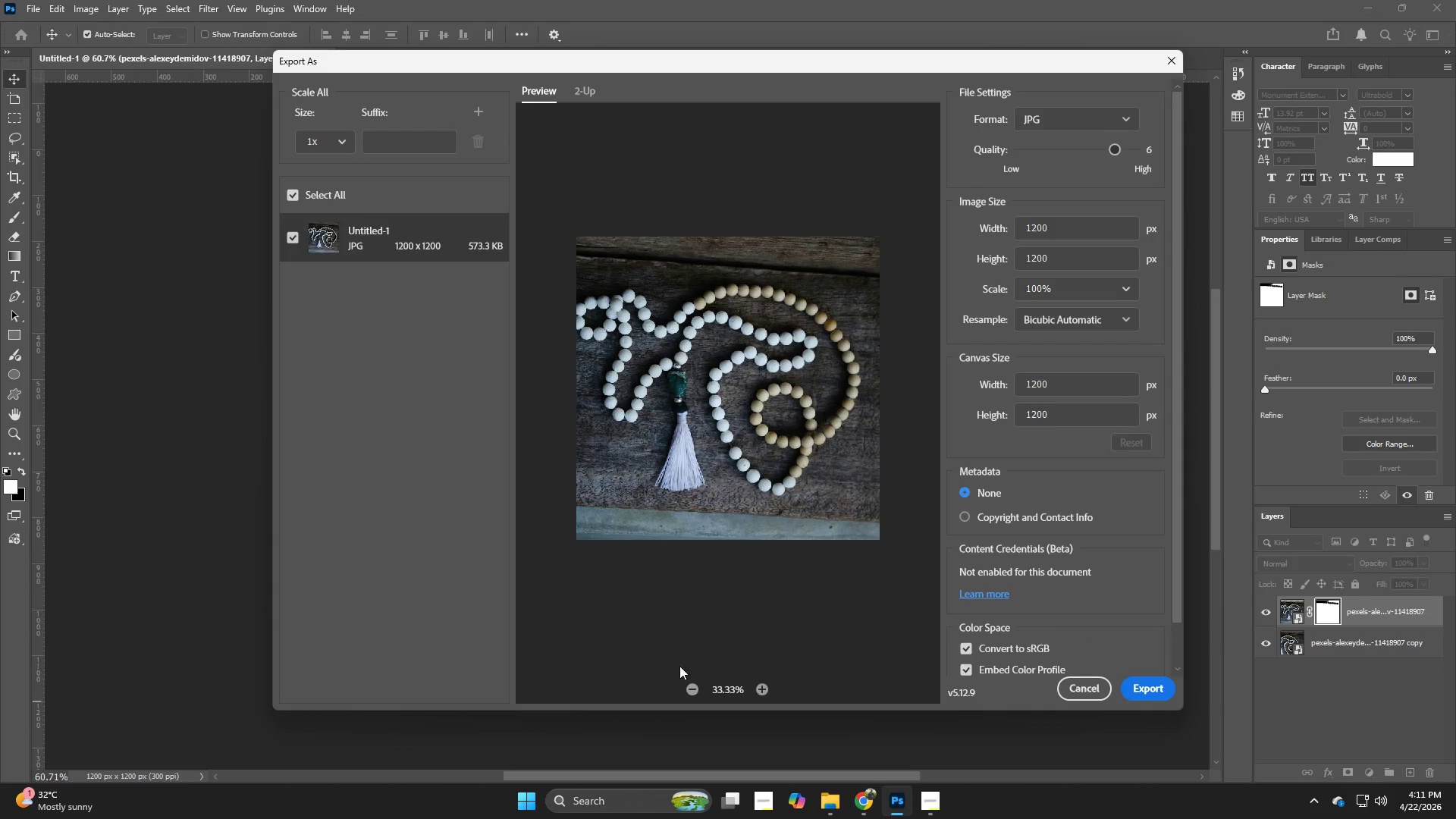 
left_click([1090, 691])
 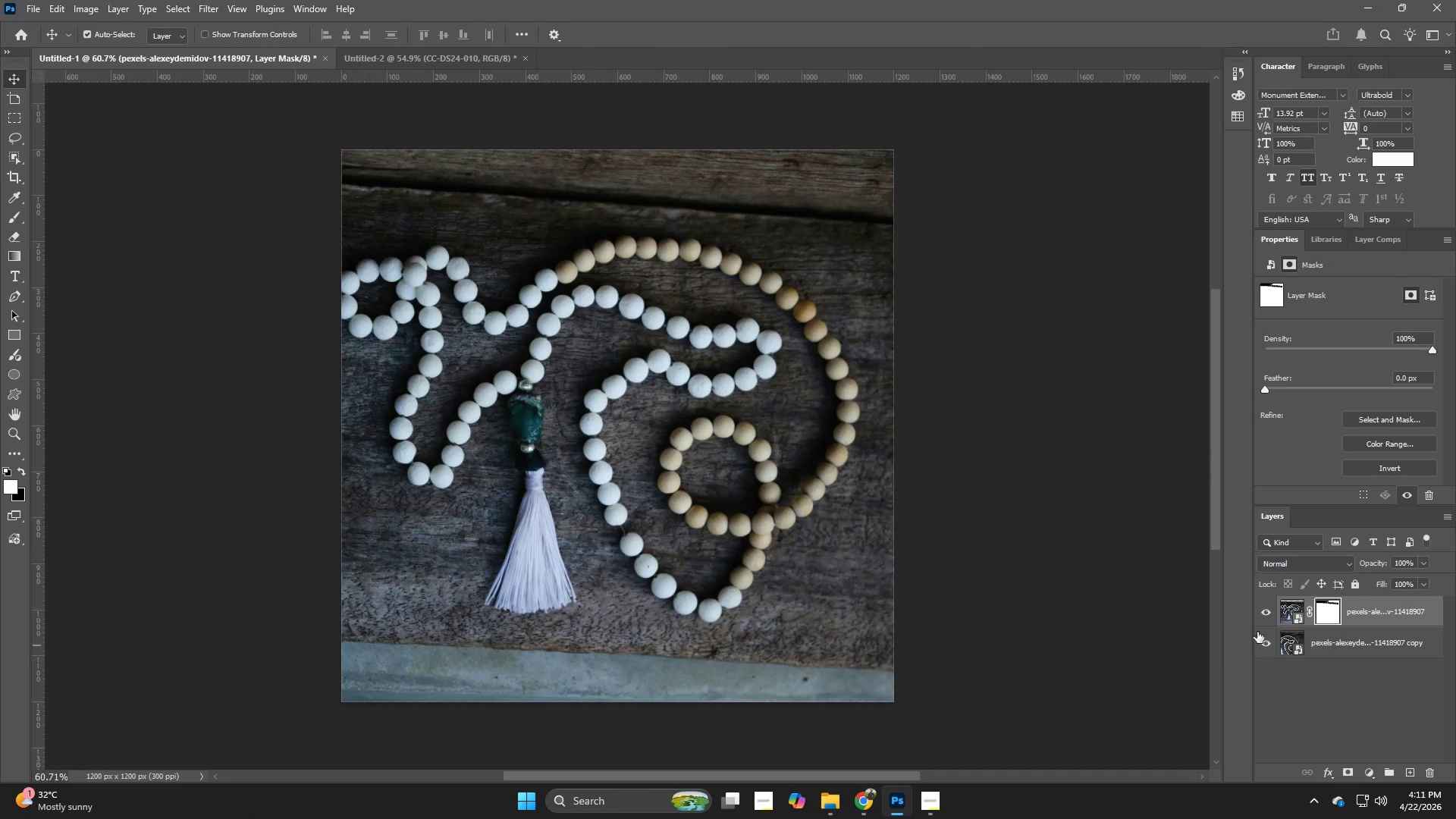 
left_click([1291, 616])
 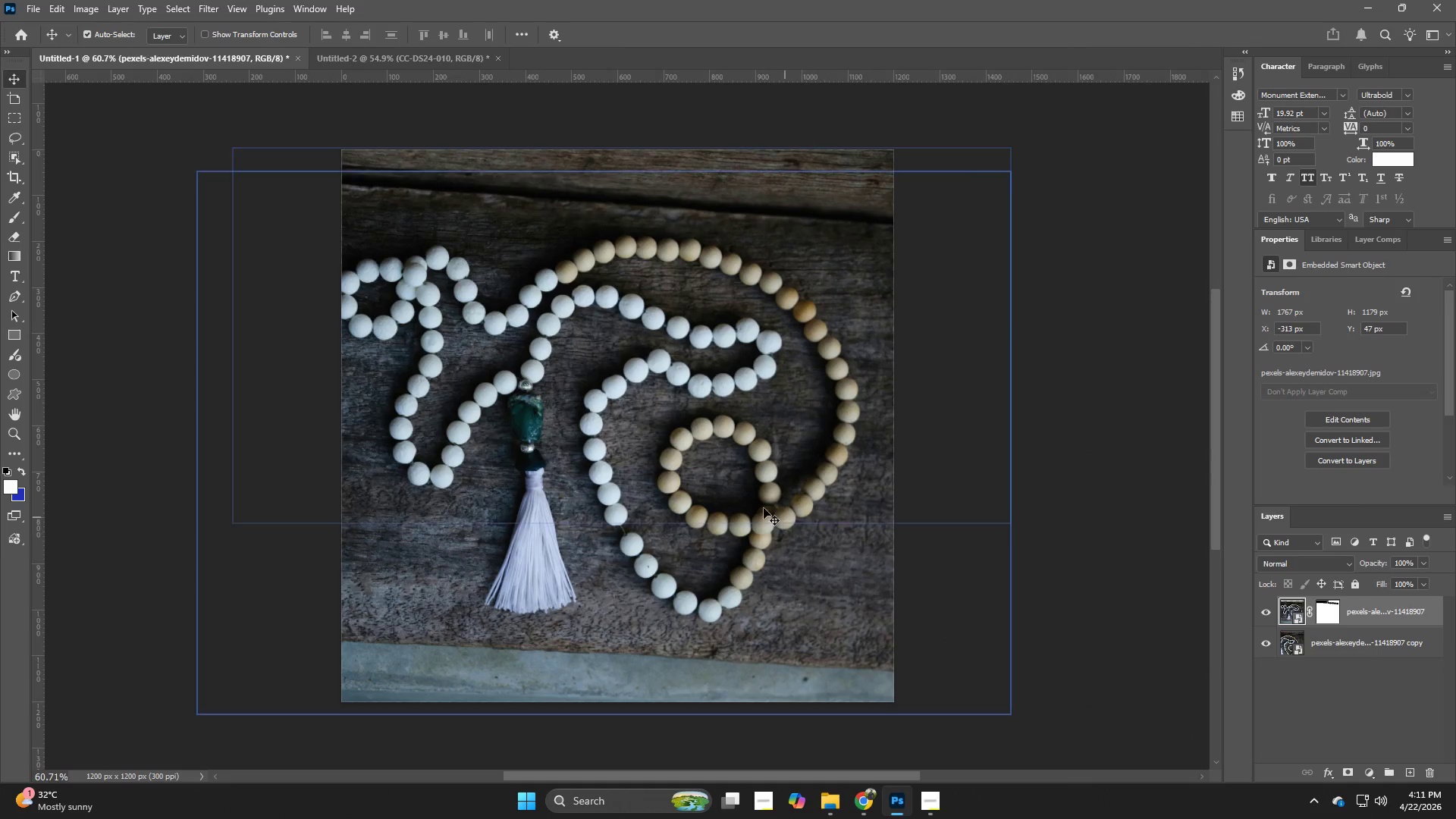 
left_click_drag(start_coordinate=[757, 505], to_coordinate=[780, 505])
 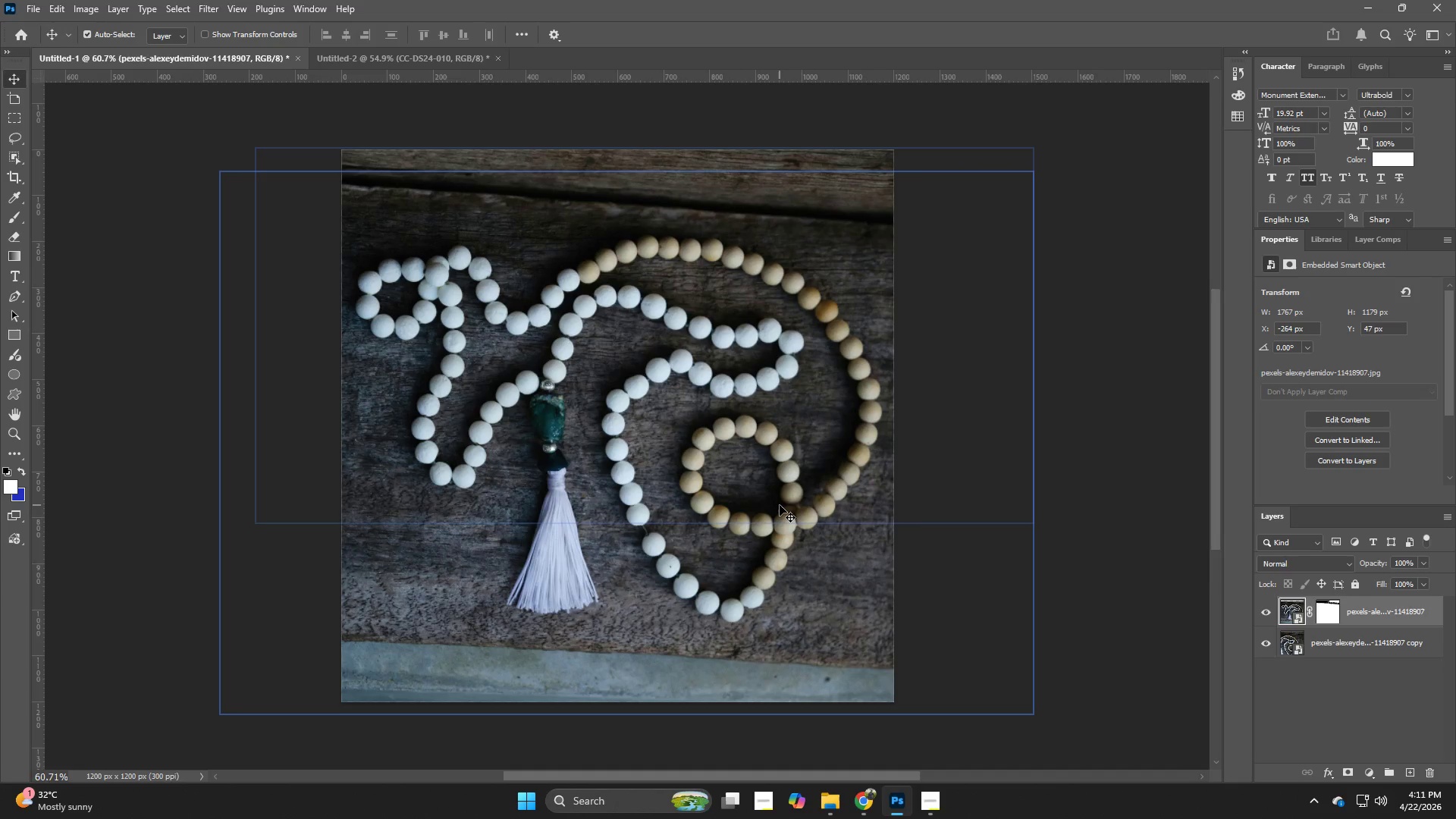 
key(NumpadEnter)
 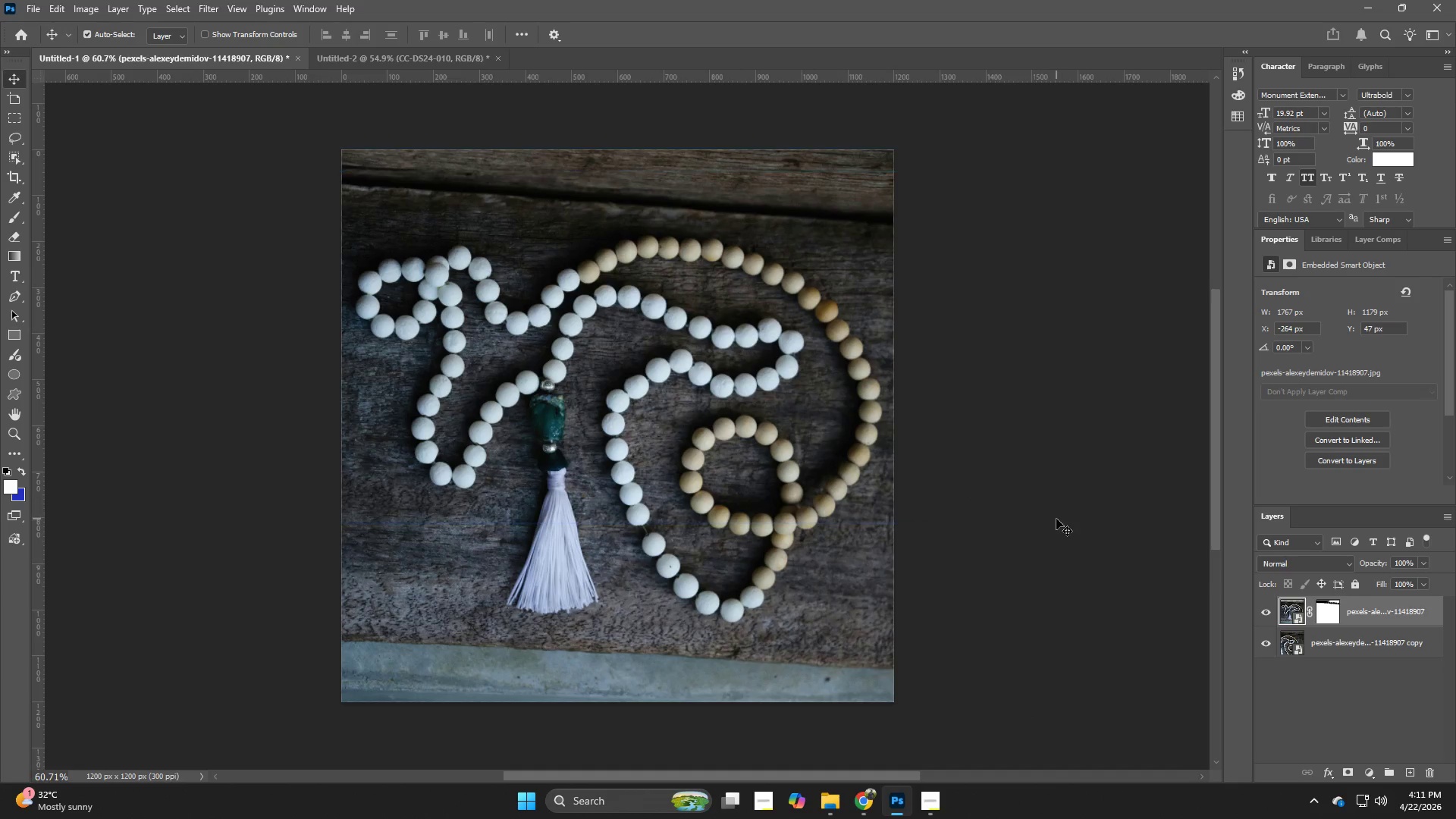 
key(V)
 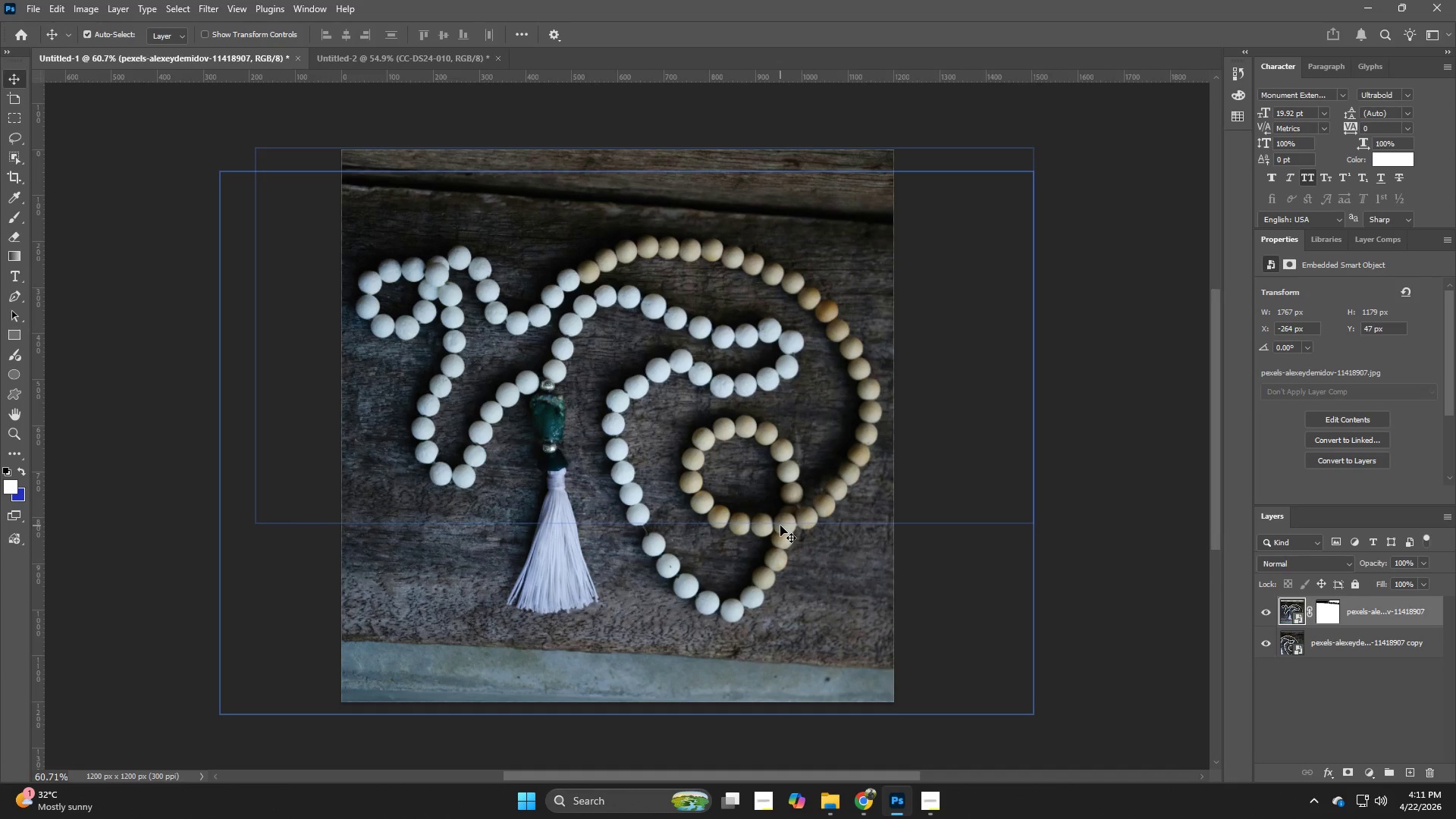 
type(zv)
 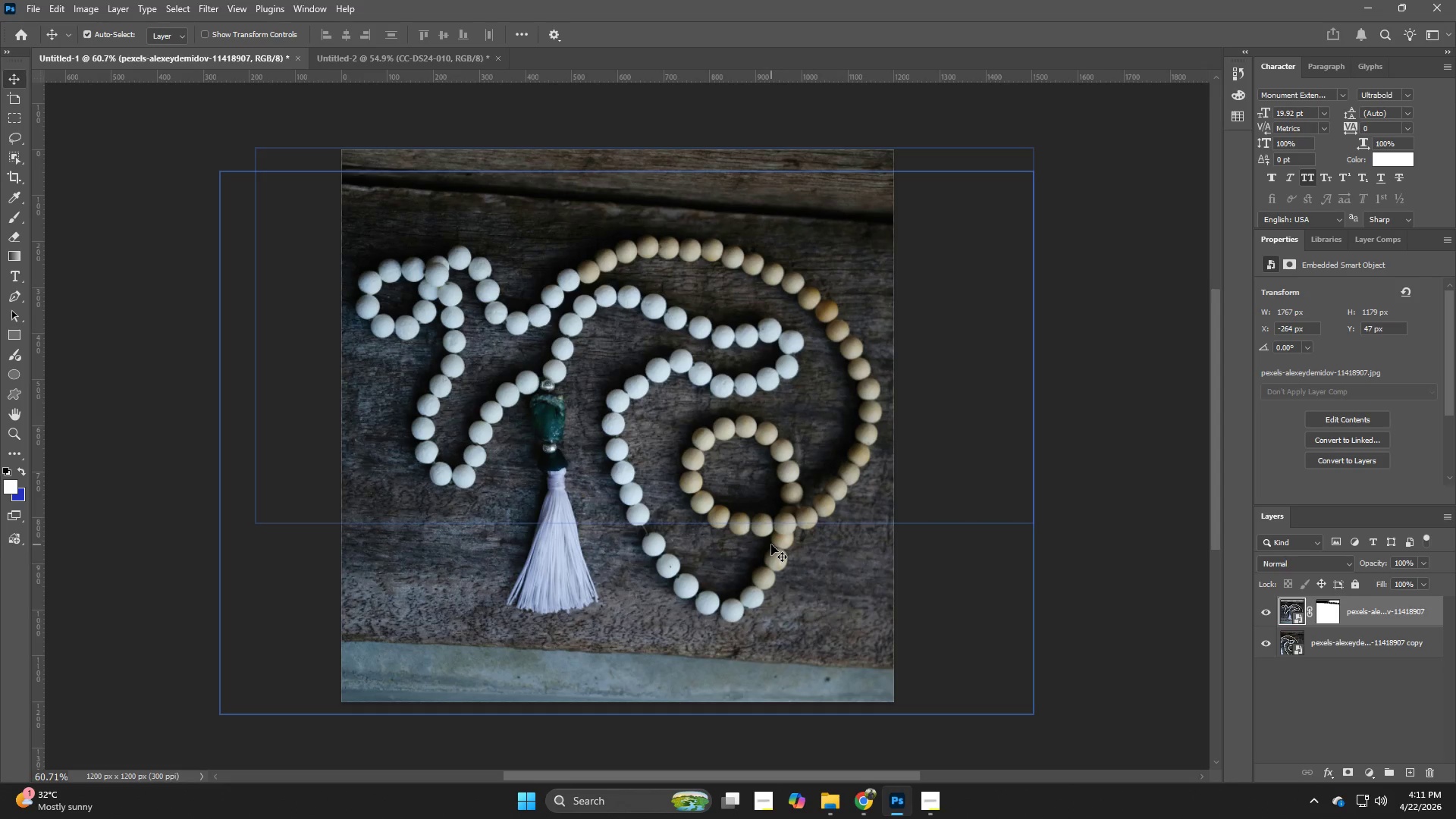 
key(E)
 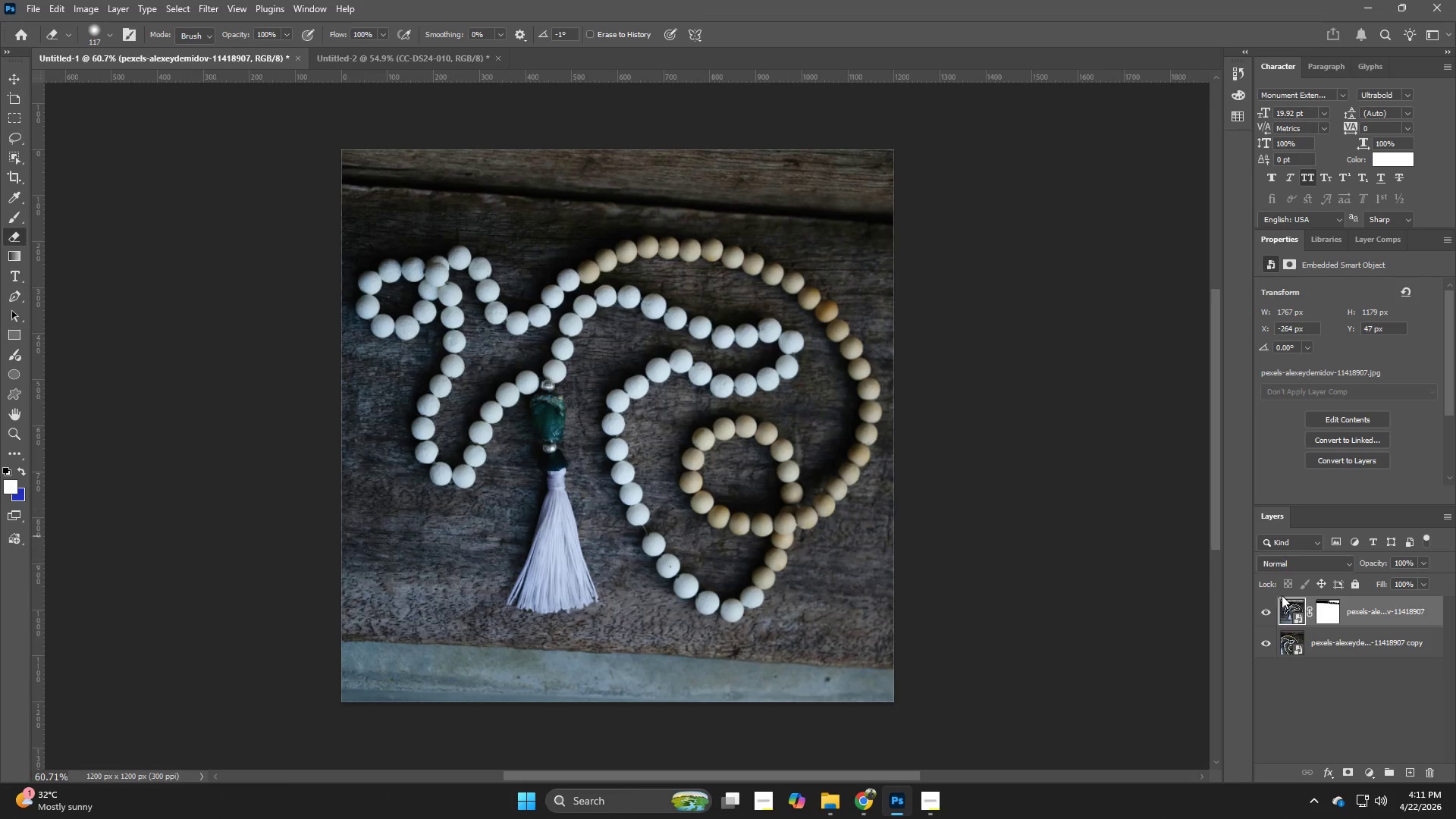 
left_click([1325, 613])
 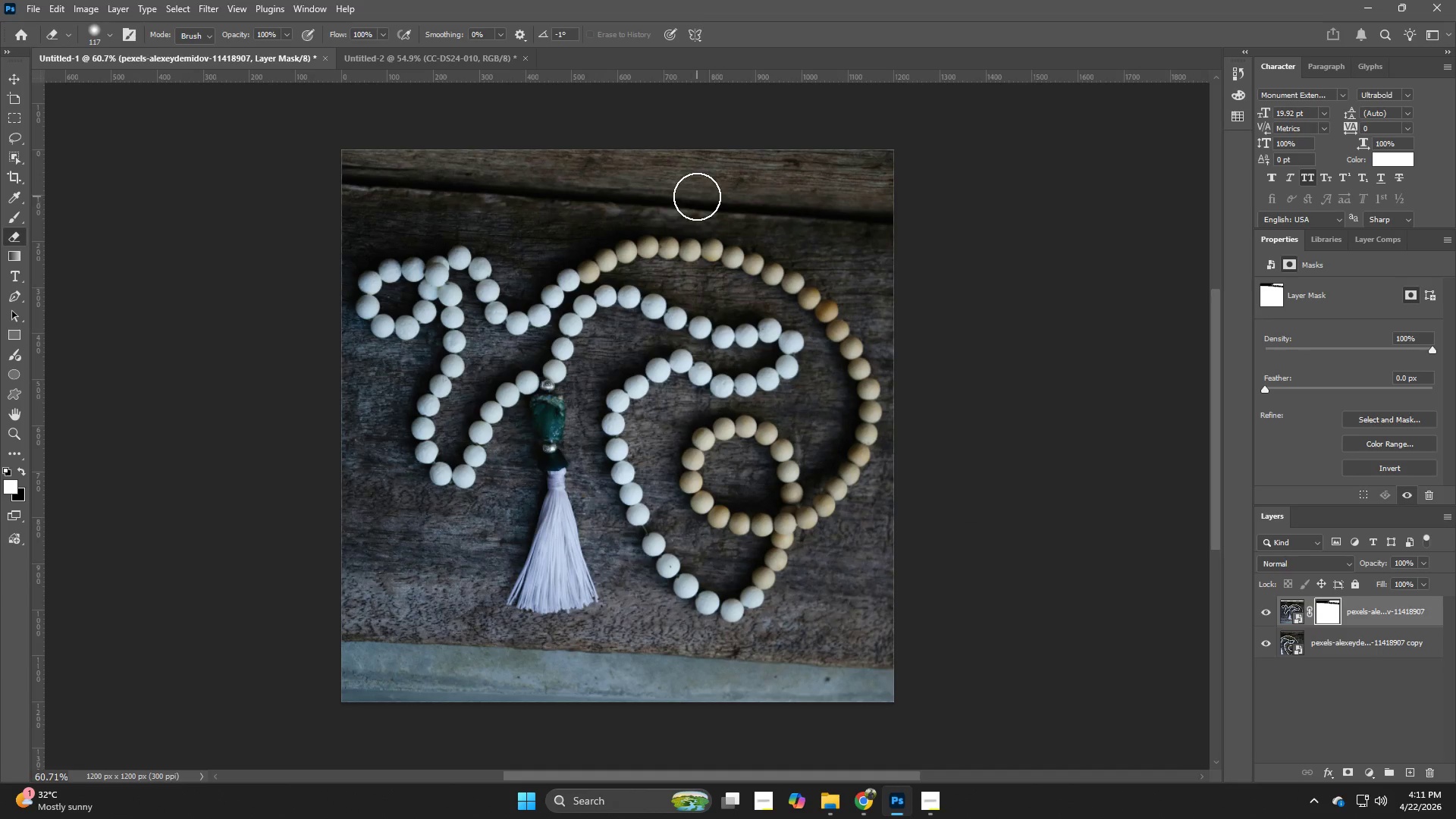 
left_click([605, 185])
 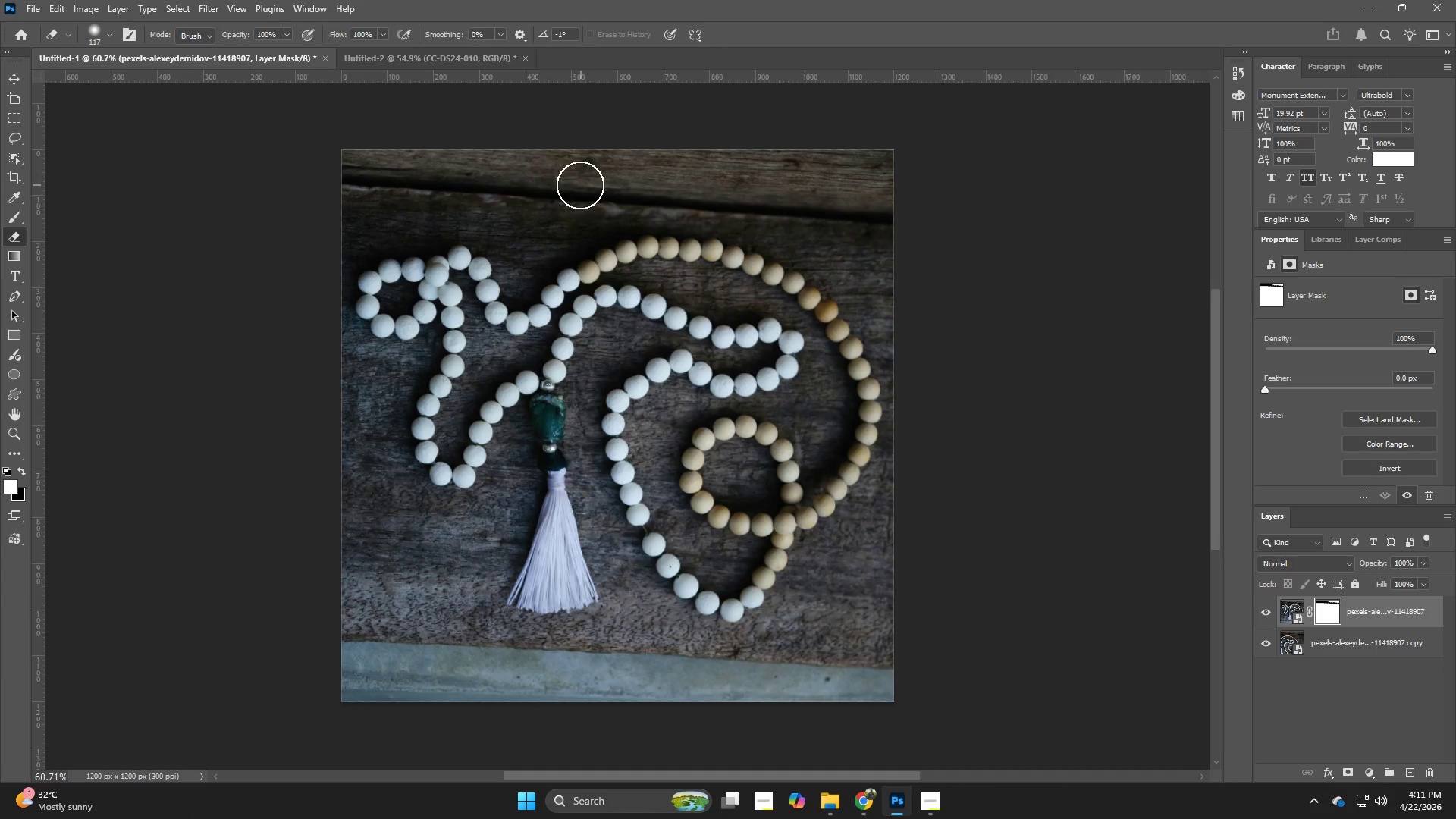 
triple_click([526, 185])
 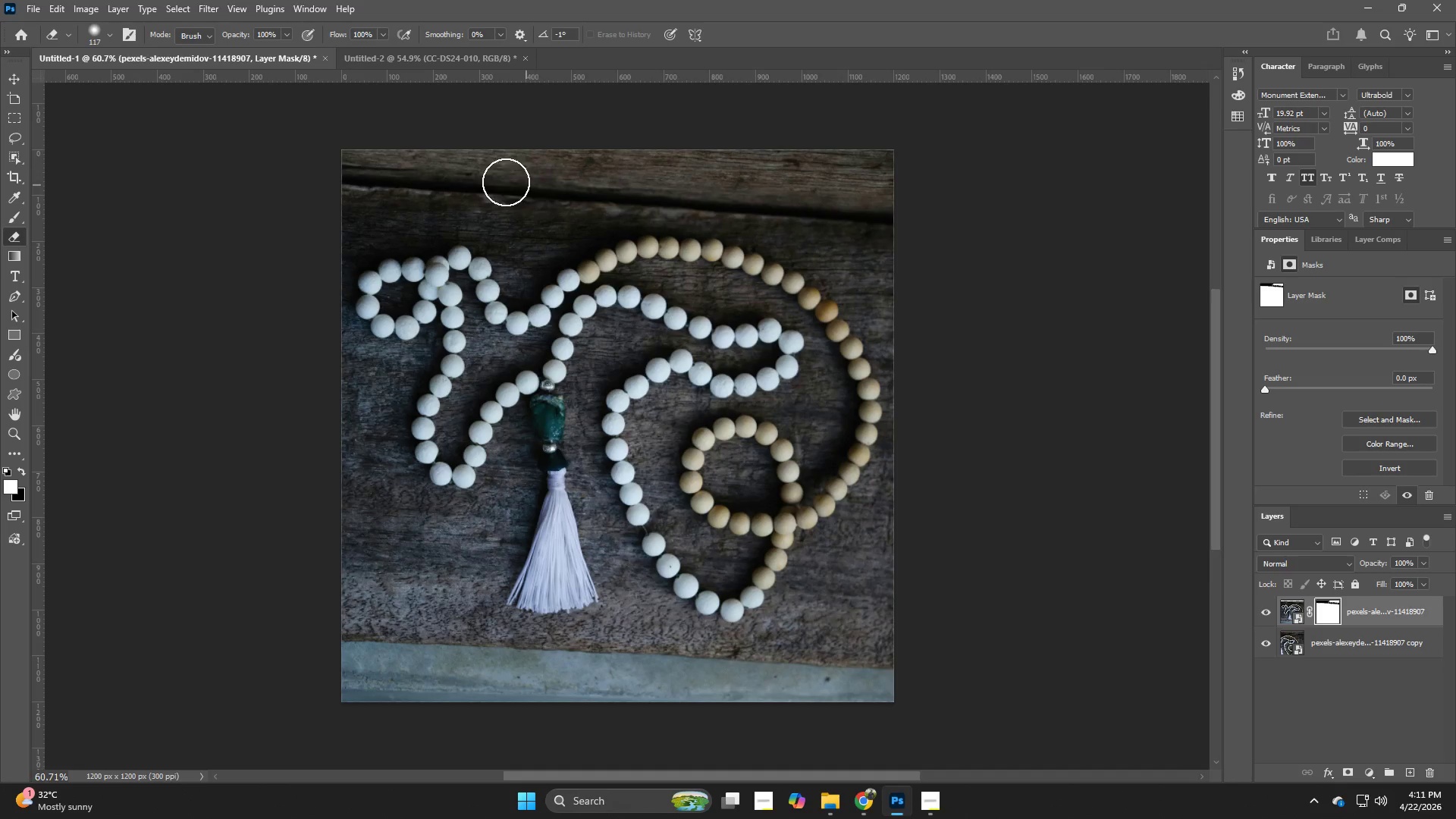 
triple_click([504, 180])
 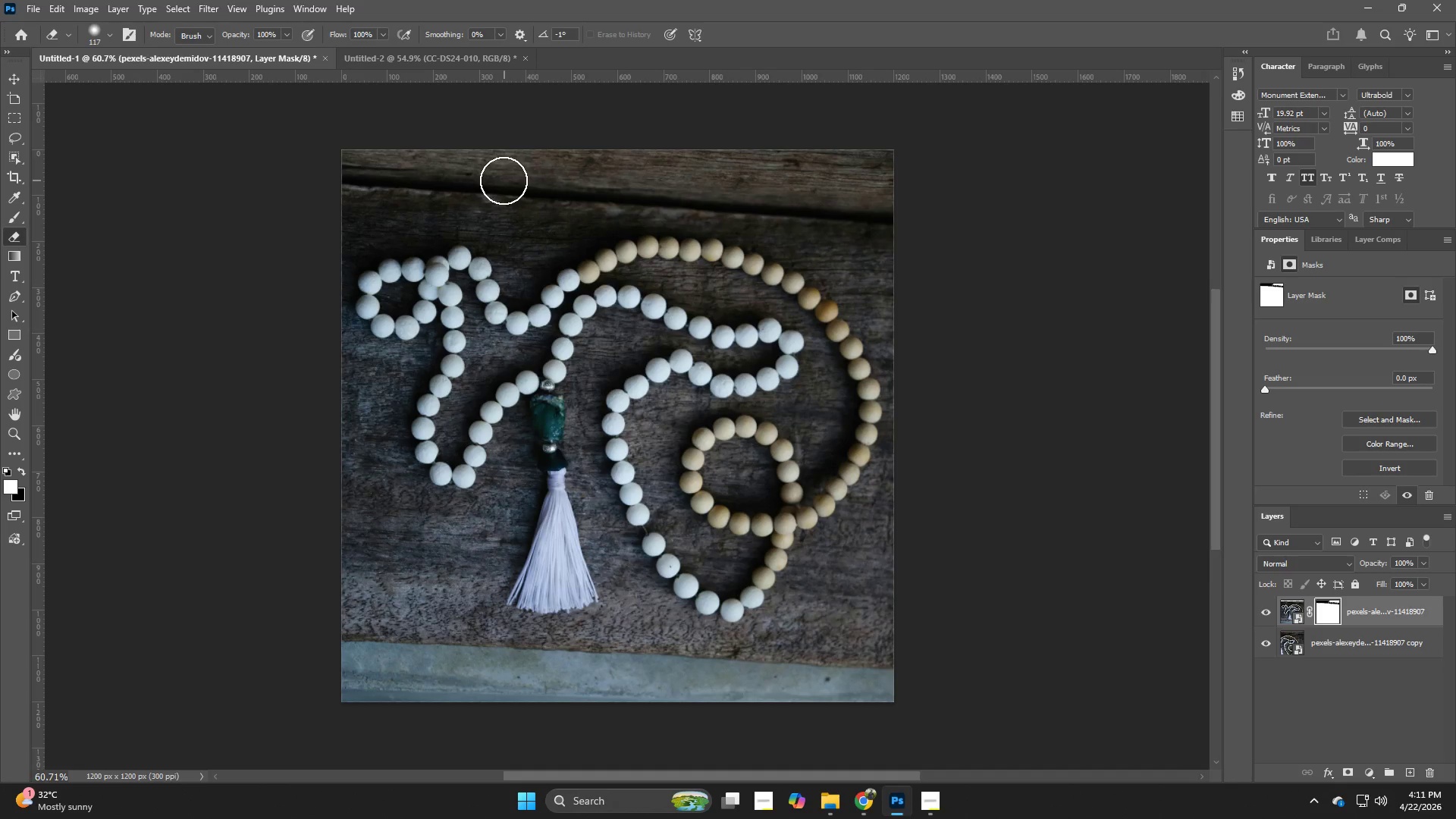 
left_click_drag(start_coordinate=[491, 180], to_coordinate=[449, 187])
 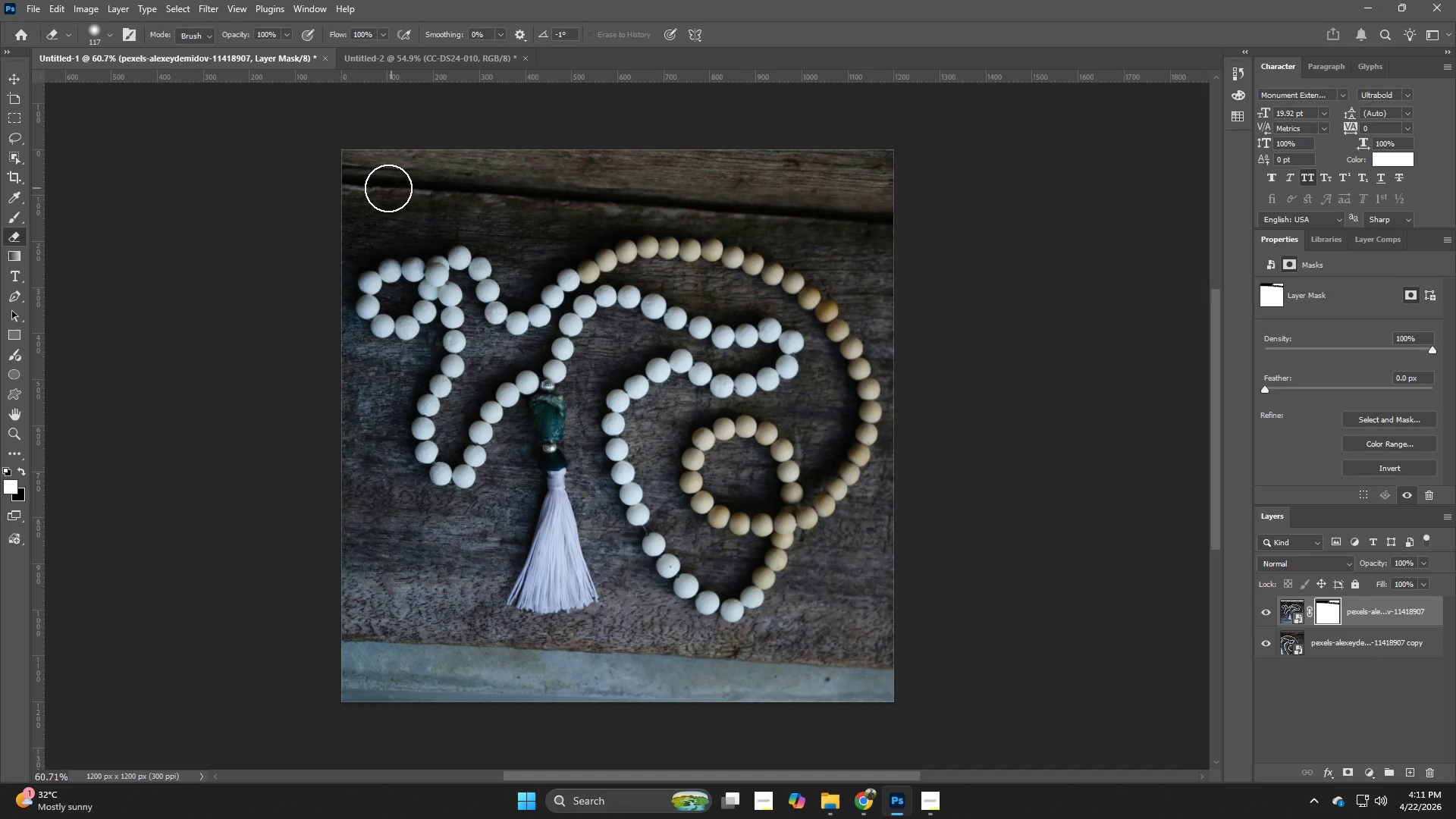 
left_click_drag(start_coordinate=[391, 188], to_coordinate=[384, 188])
 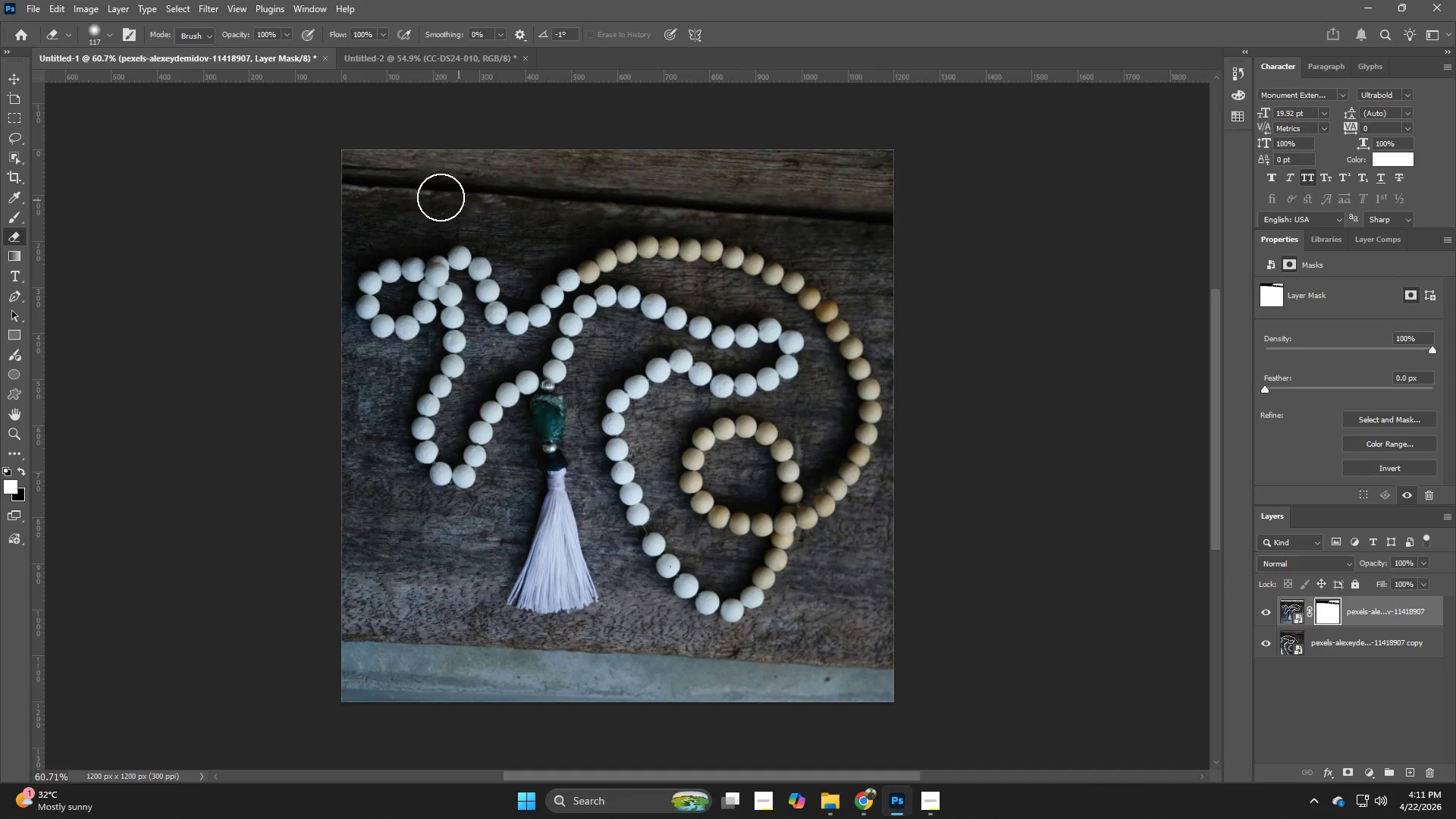 
left_click_drag(start_coordinate=[376, 192], to_coordinate=[305, 186])
 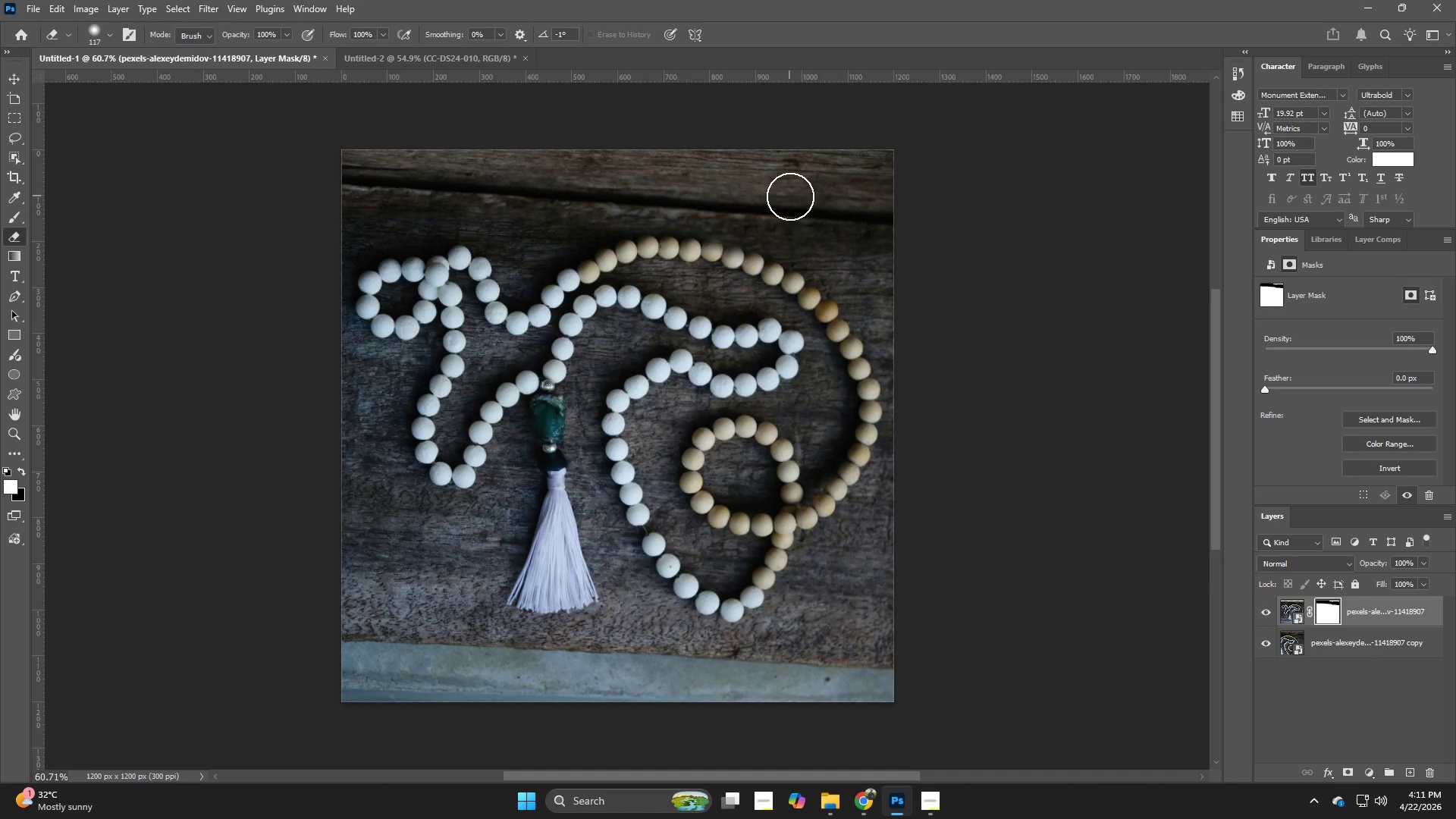 
key(Control+ControlLeft)
 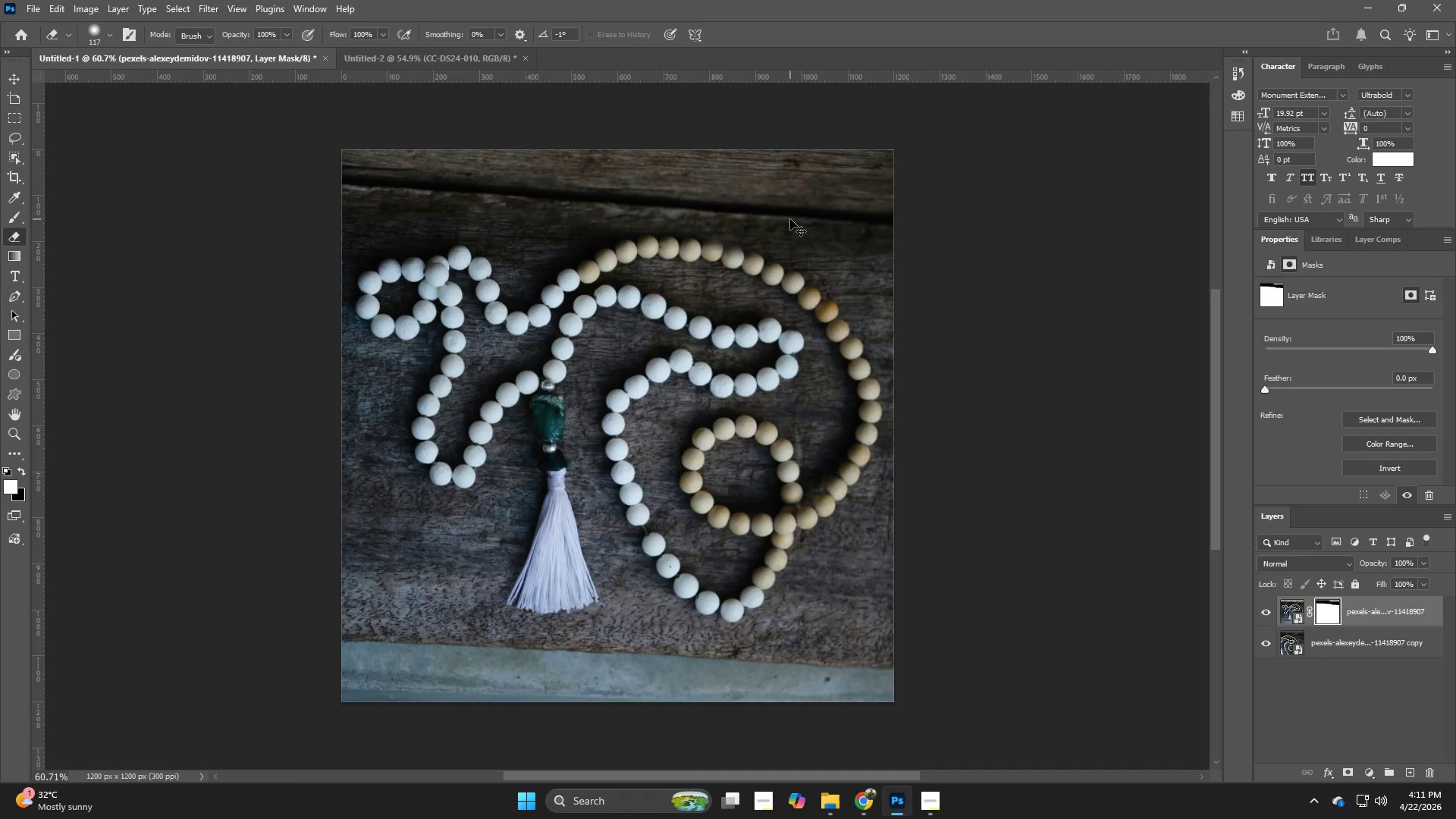 
key(Control+Z)
 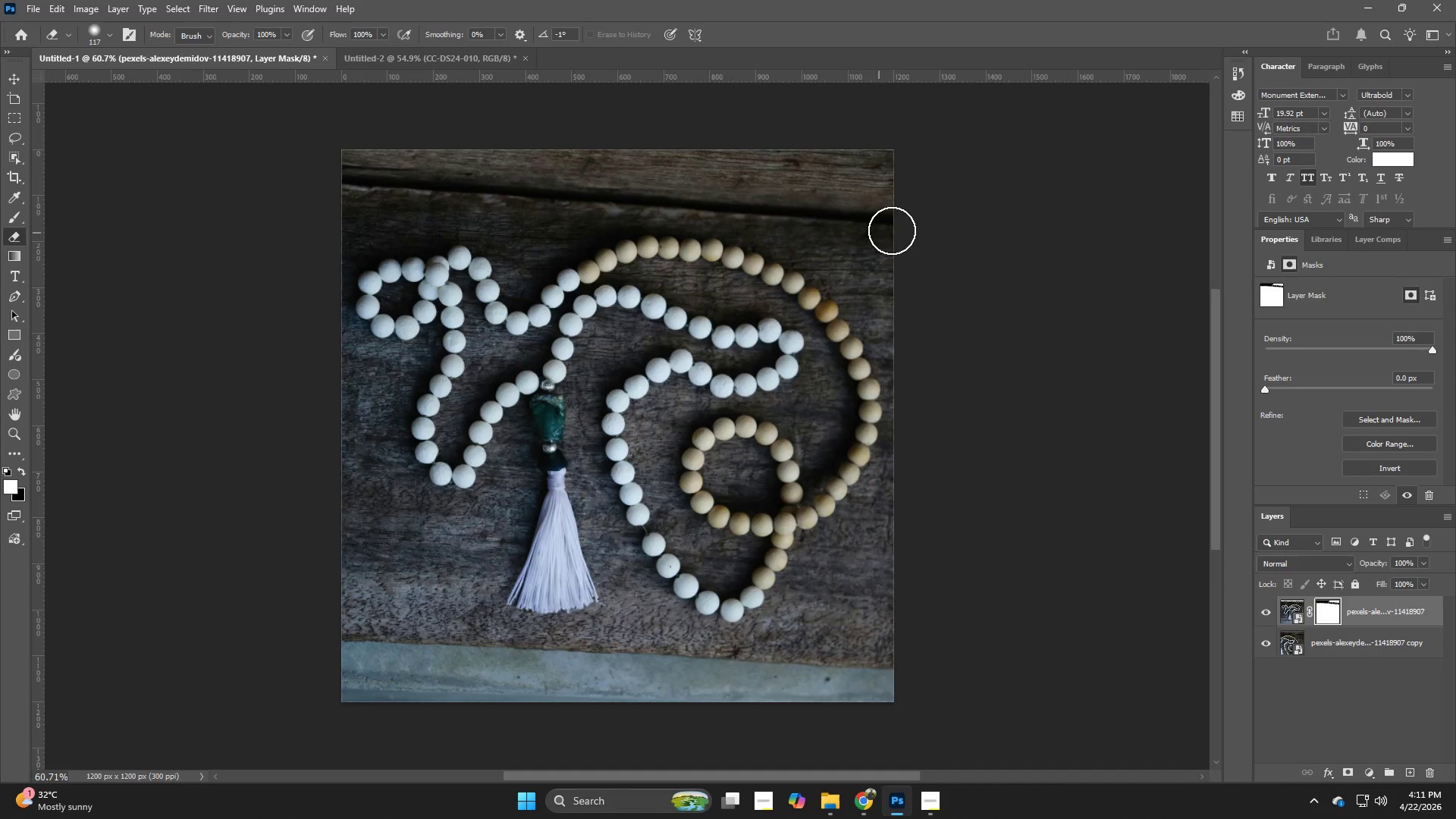 
left_click_drag(start_coordinate=[894, 230], to_coordinate=[275, 182])
 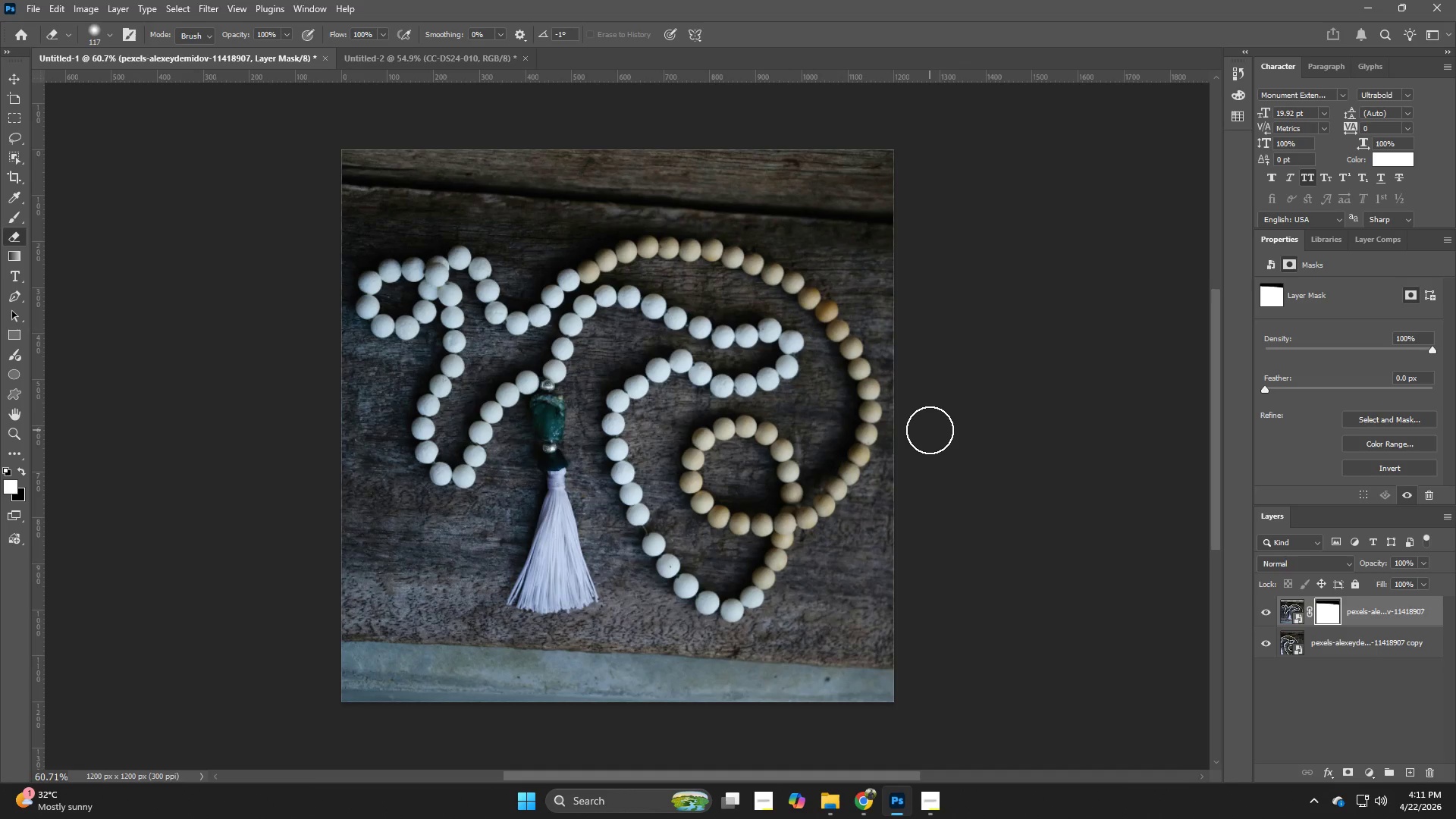 
wait(8.11)
 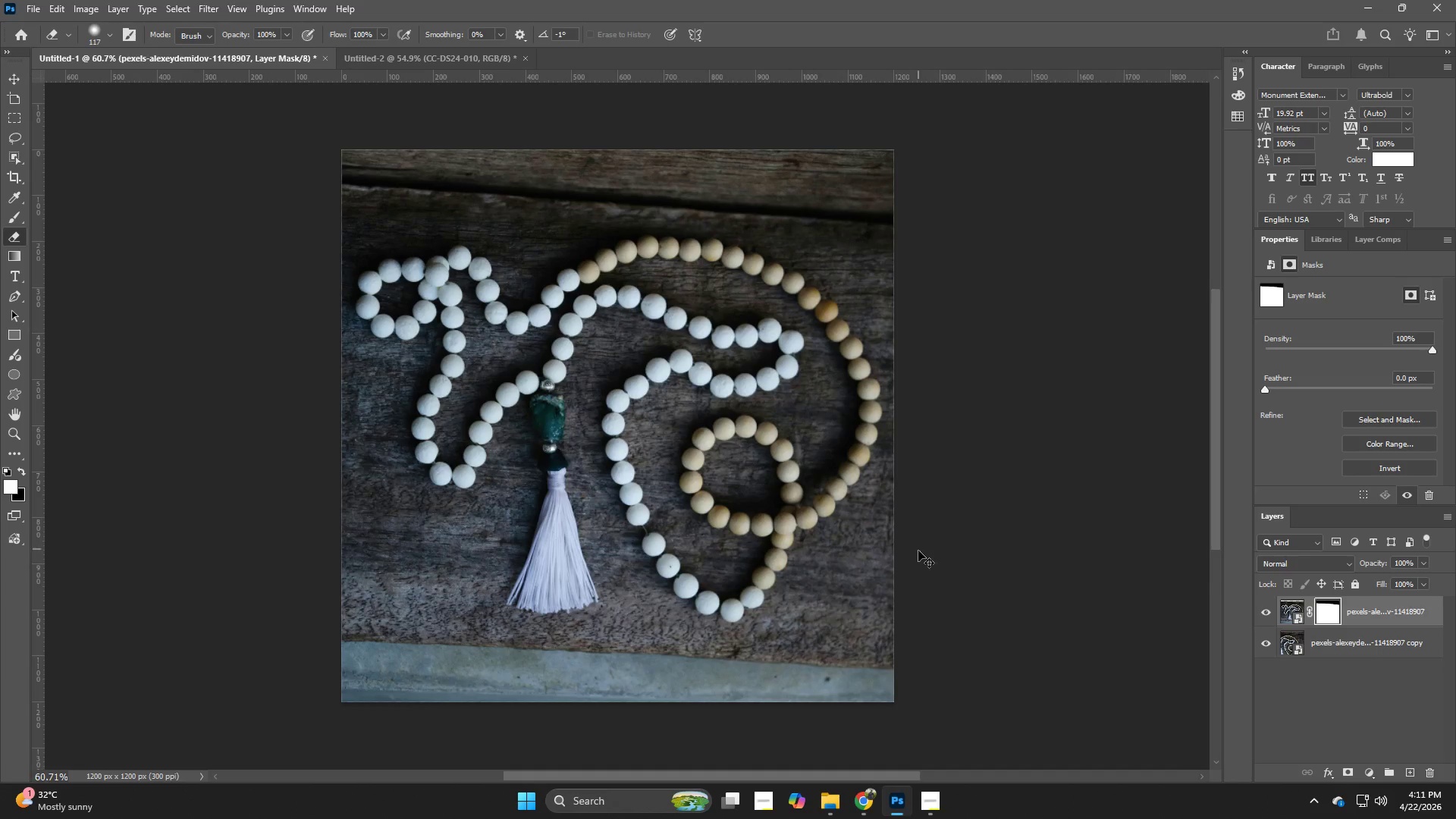 
key(Alt+Control+Shift+W)
 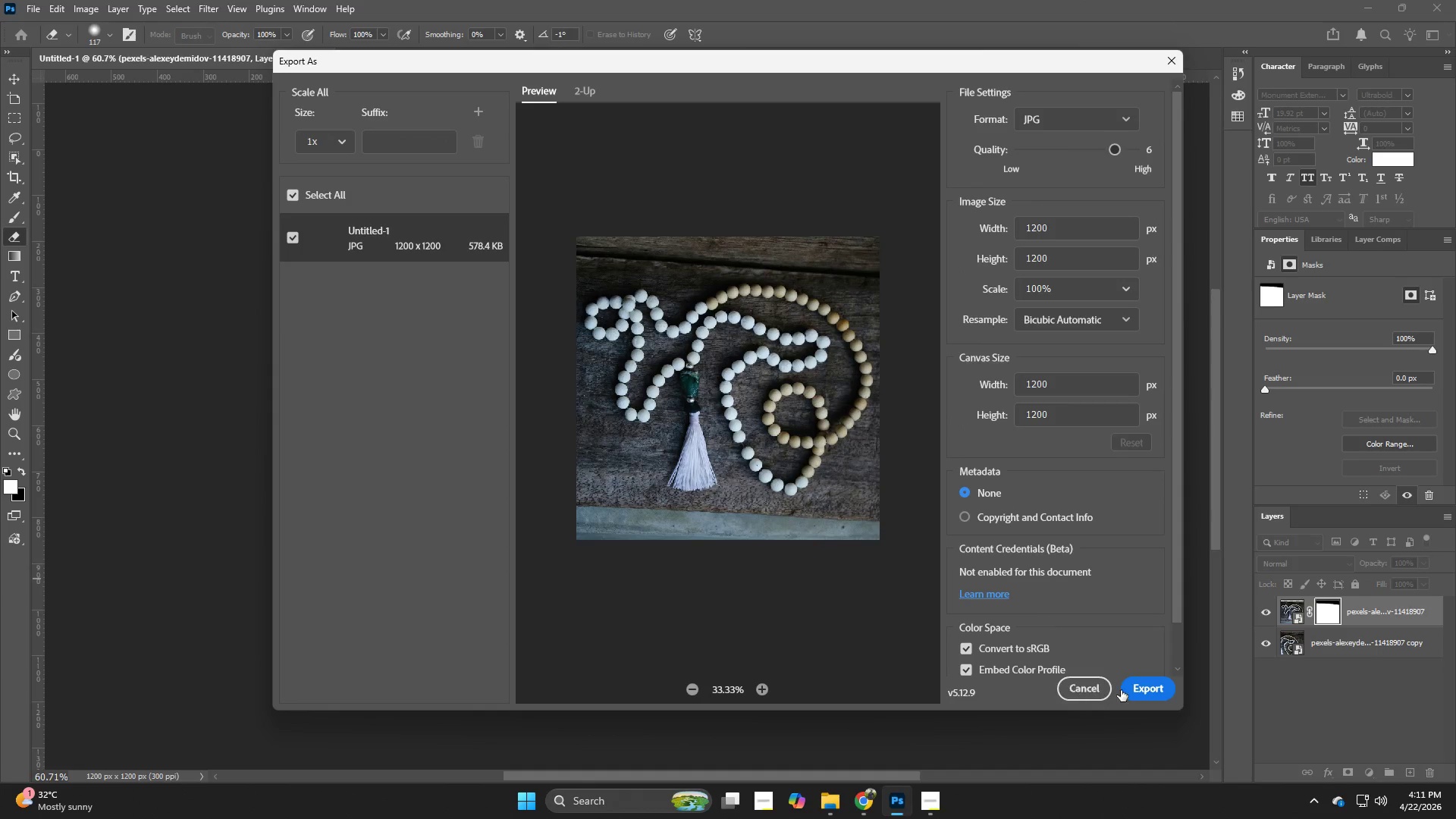 
left_click([1151, 689])
 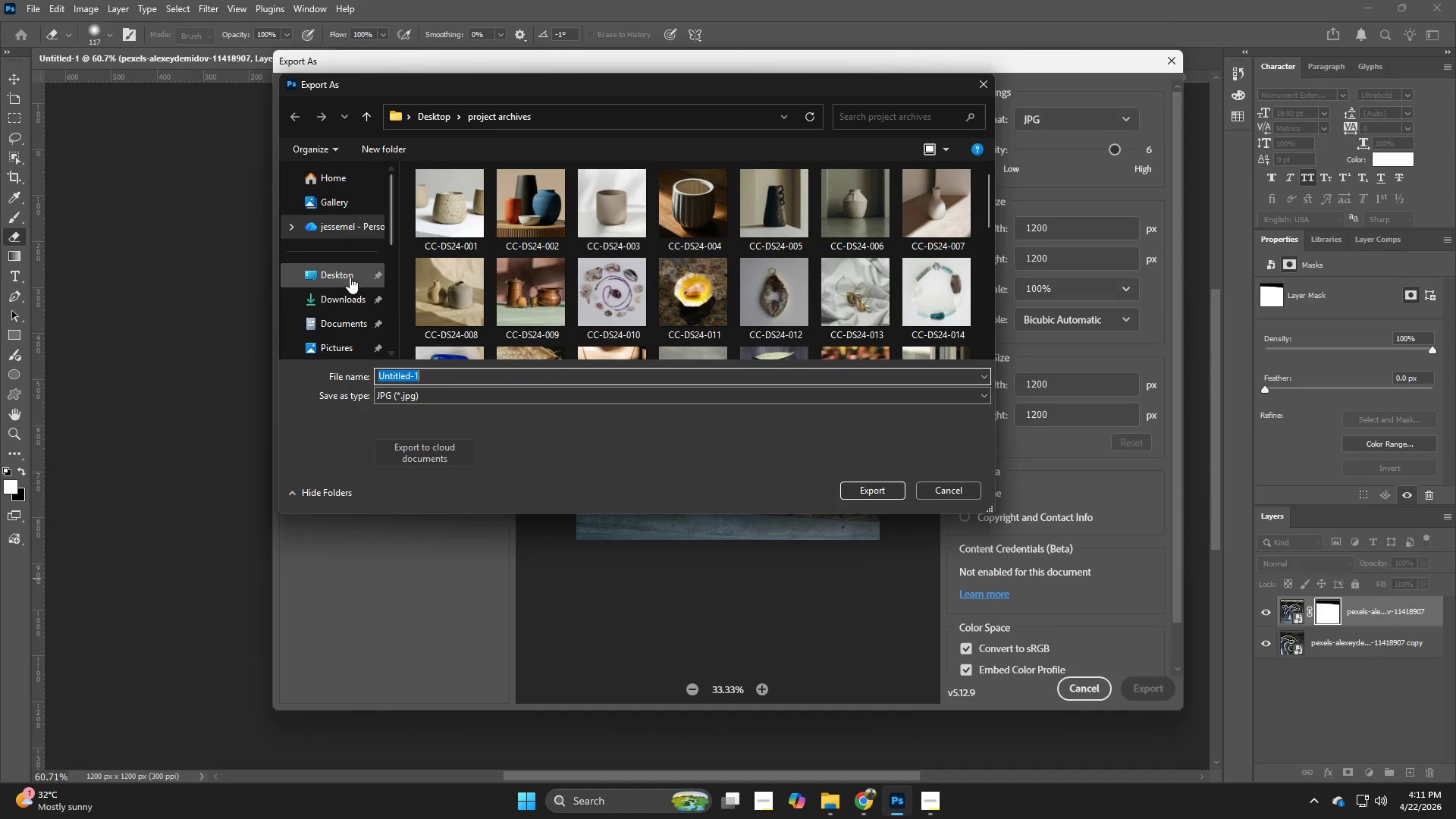 
left_click([350, 277])
 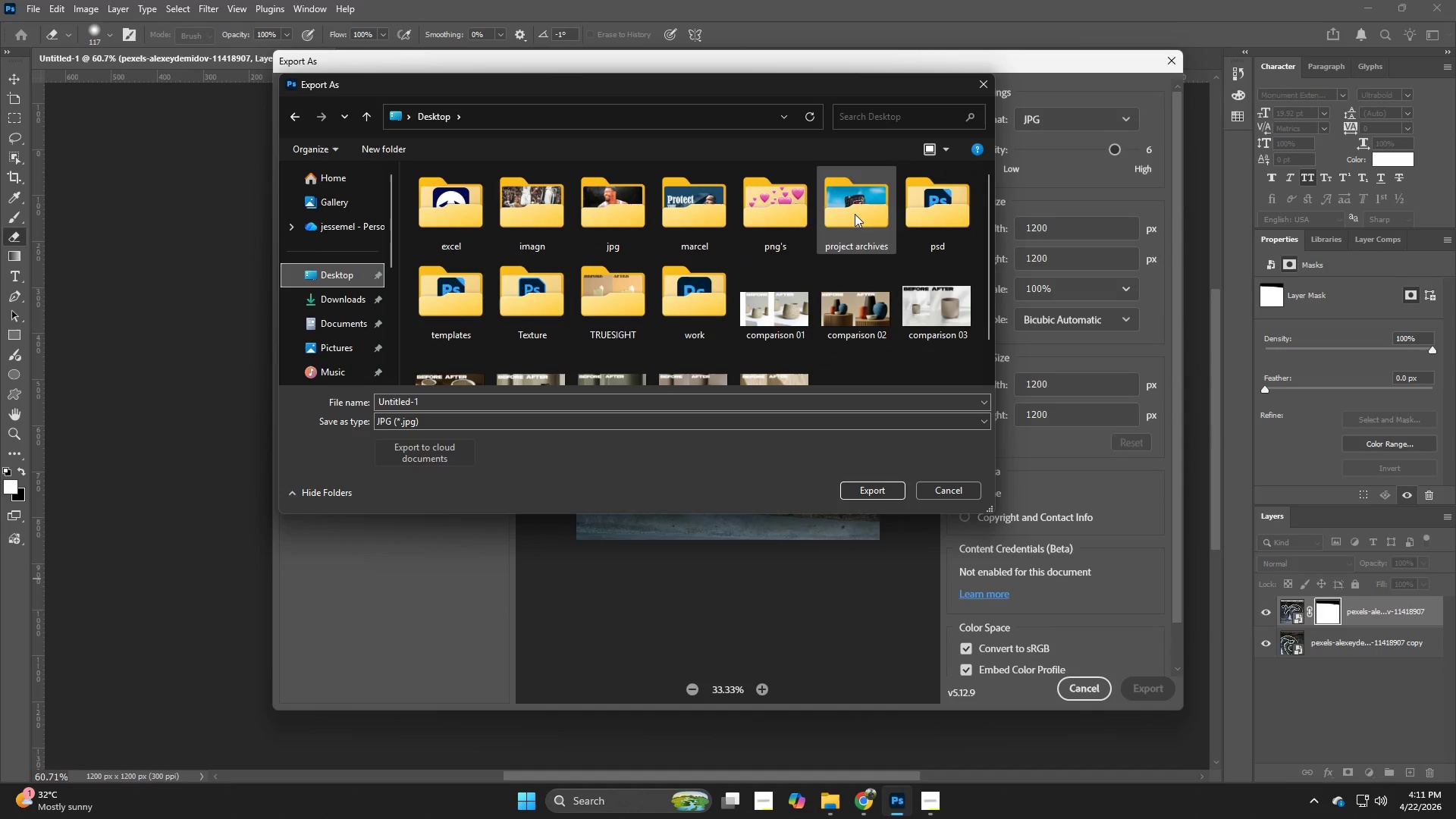 
double_click([855, 214])
 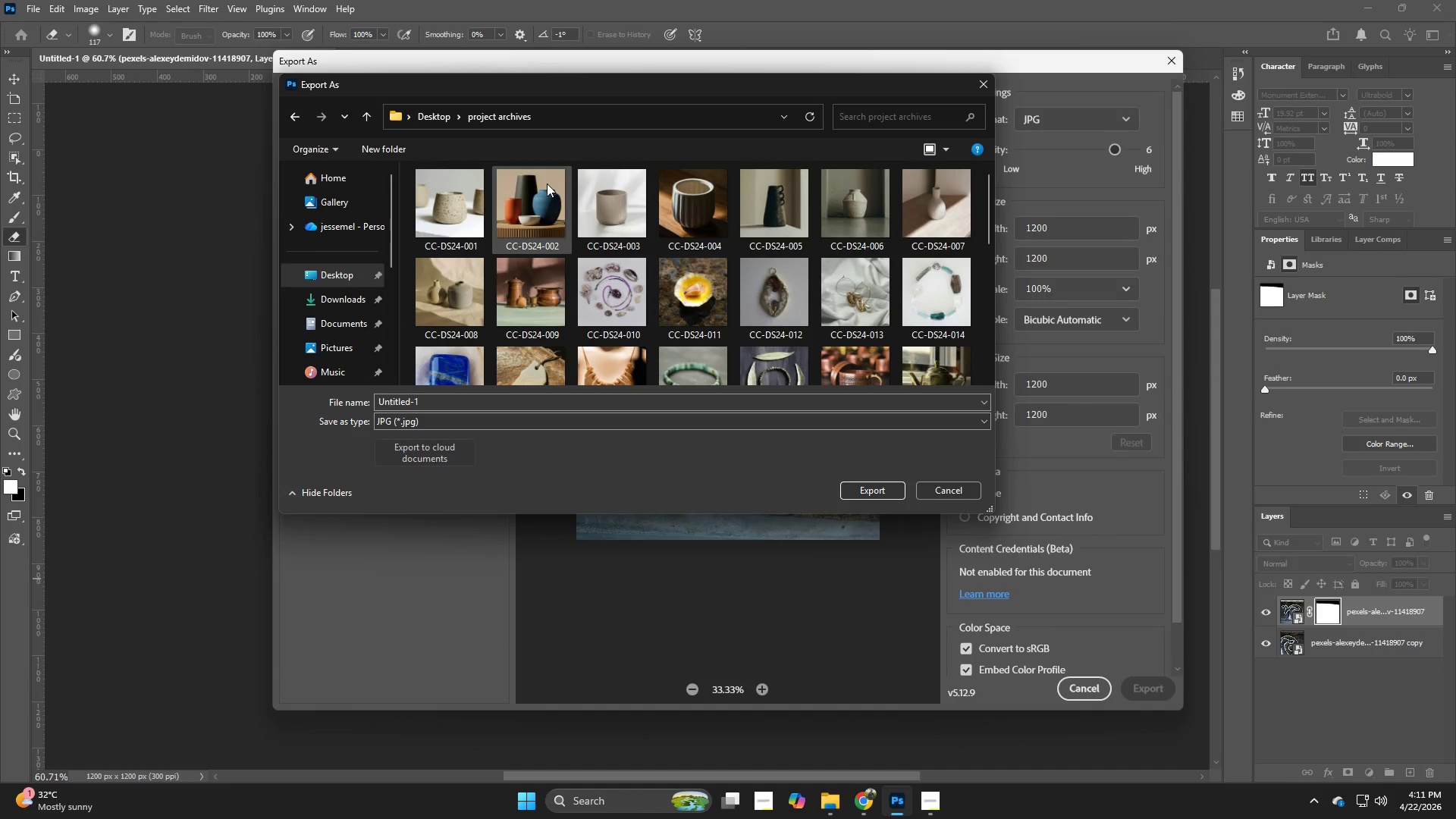 
scroll: coordinate [547, 184], scroll_direction: down, amount: 8.0
 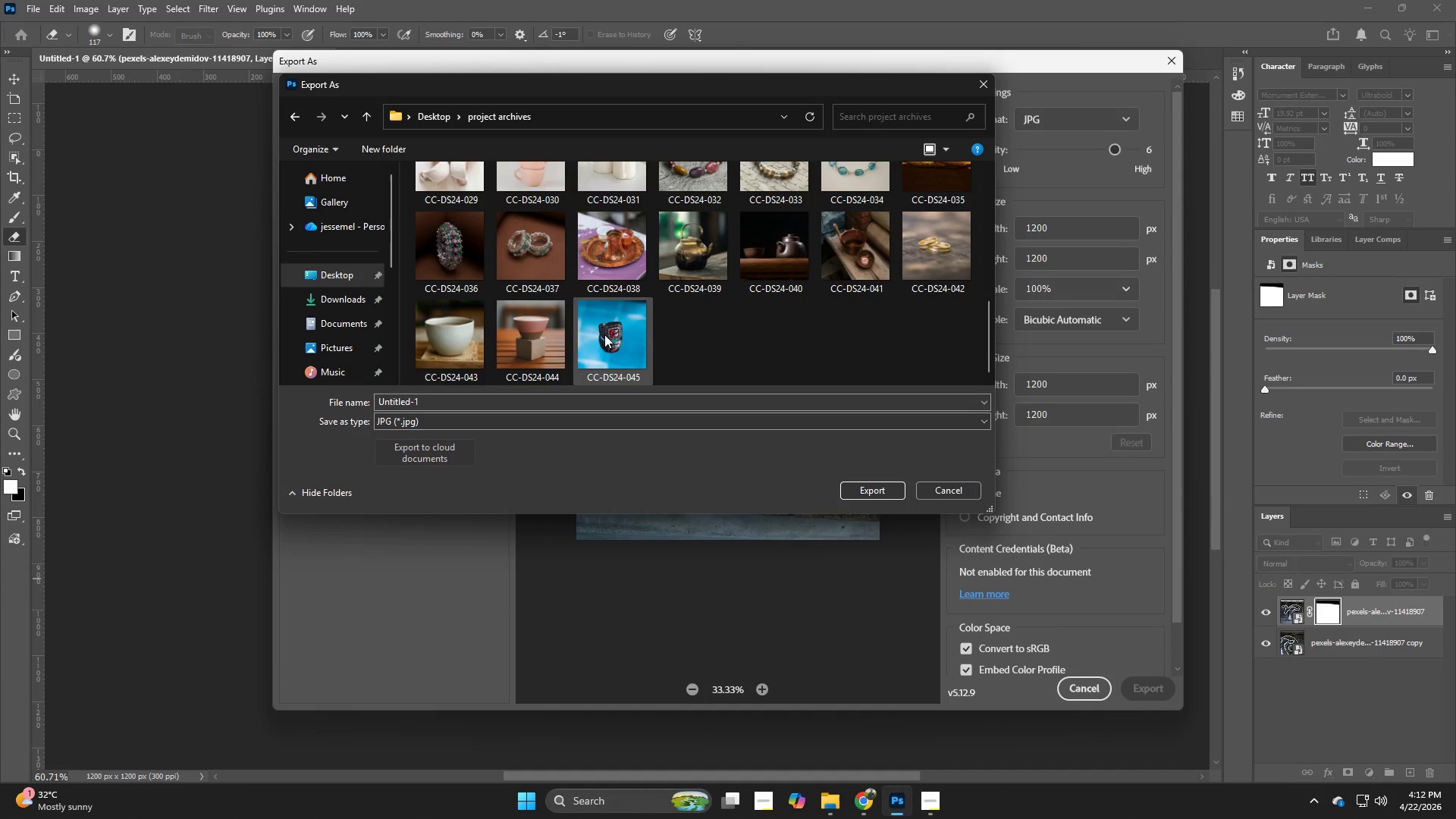 
left_click([604, 334])
 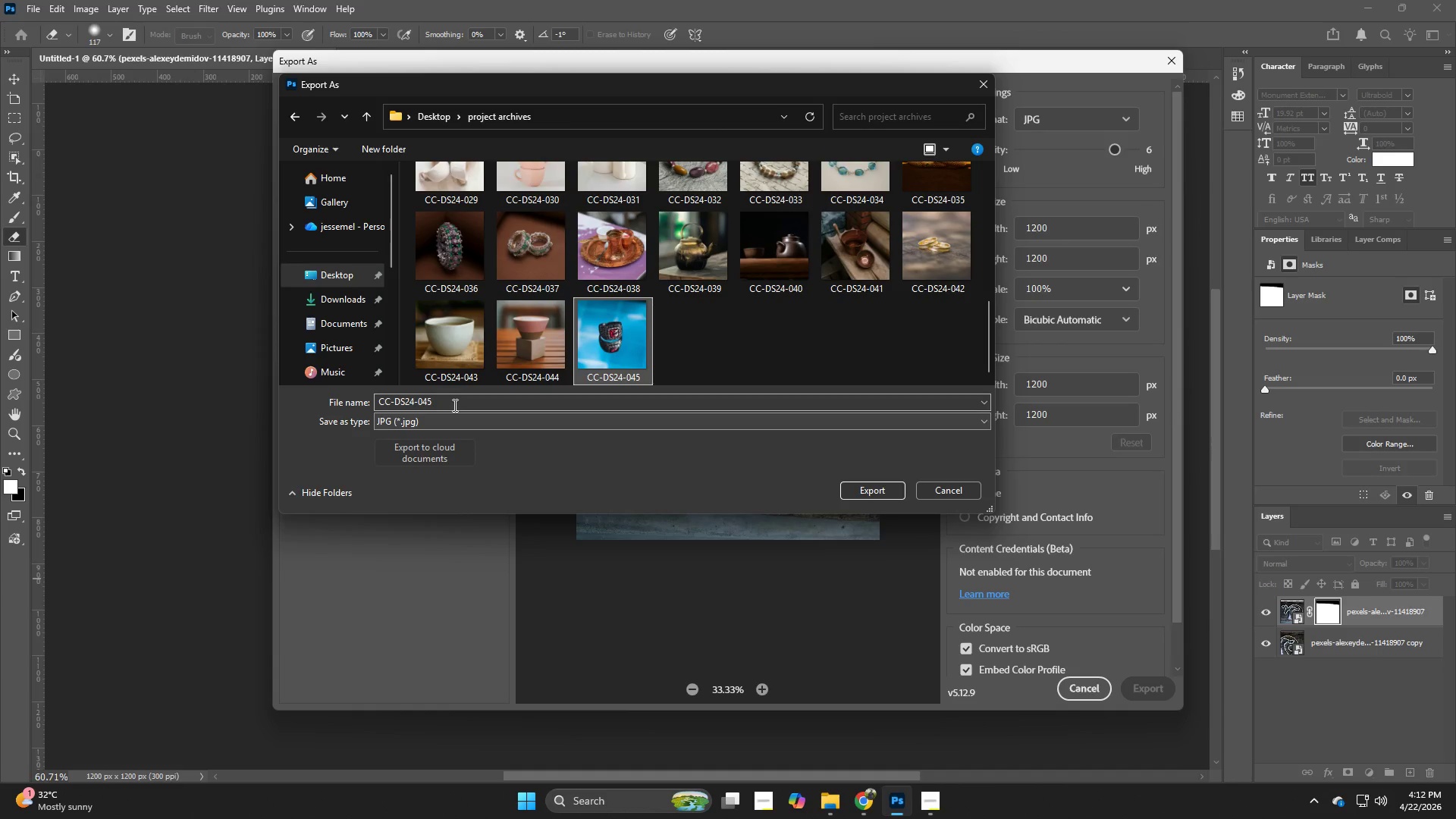 
double_click([453, 405])
 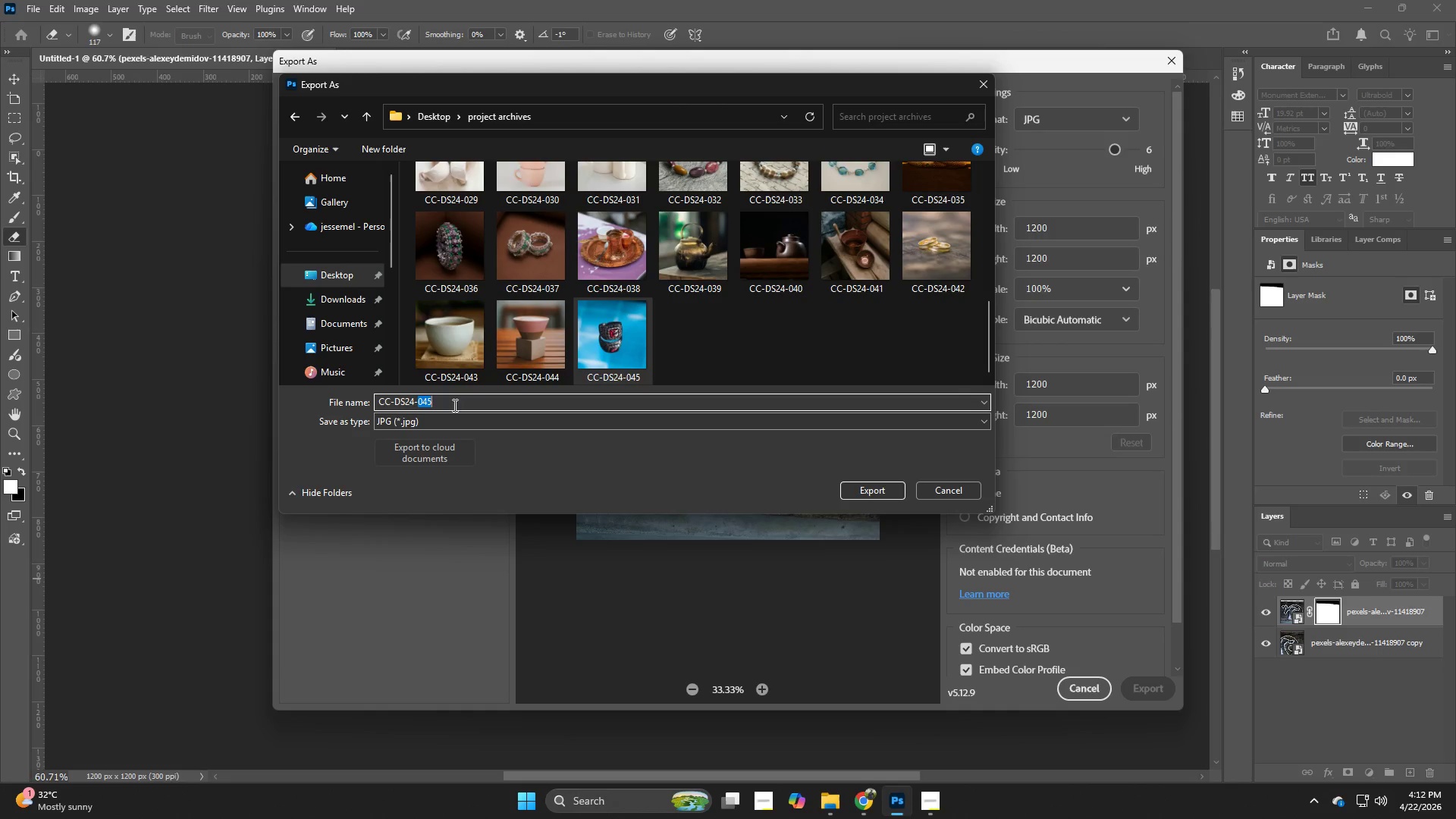 
triple_click([453, 405])
 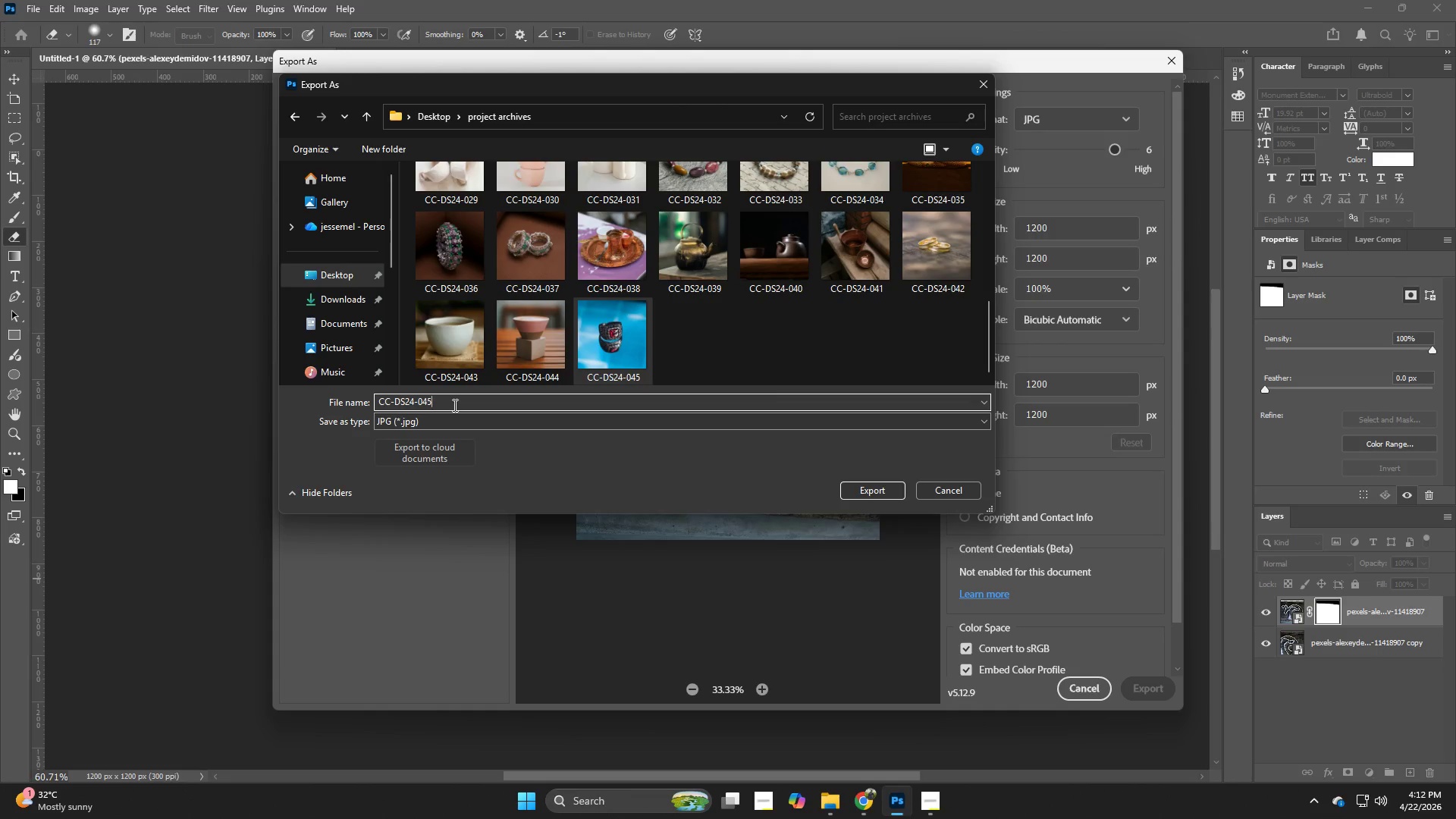 
key(Backspace)
 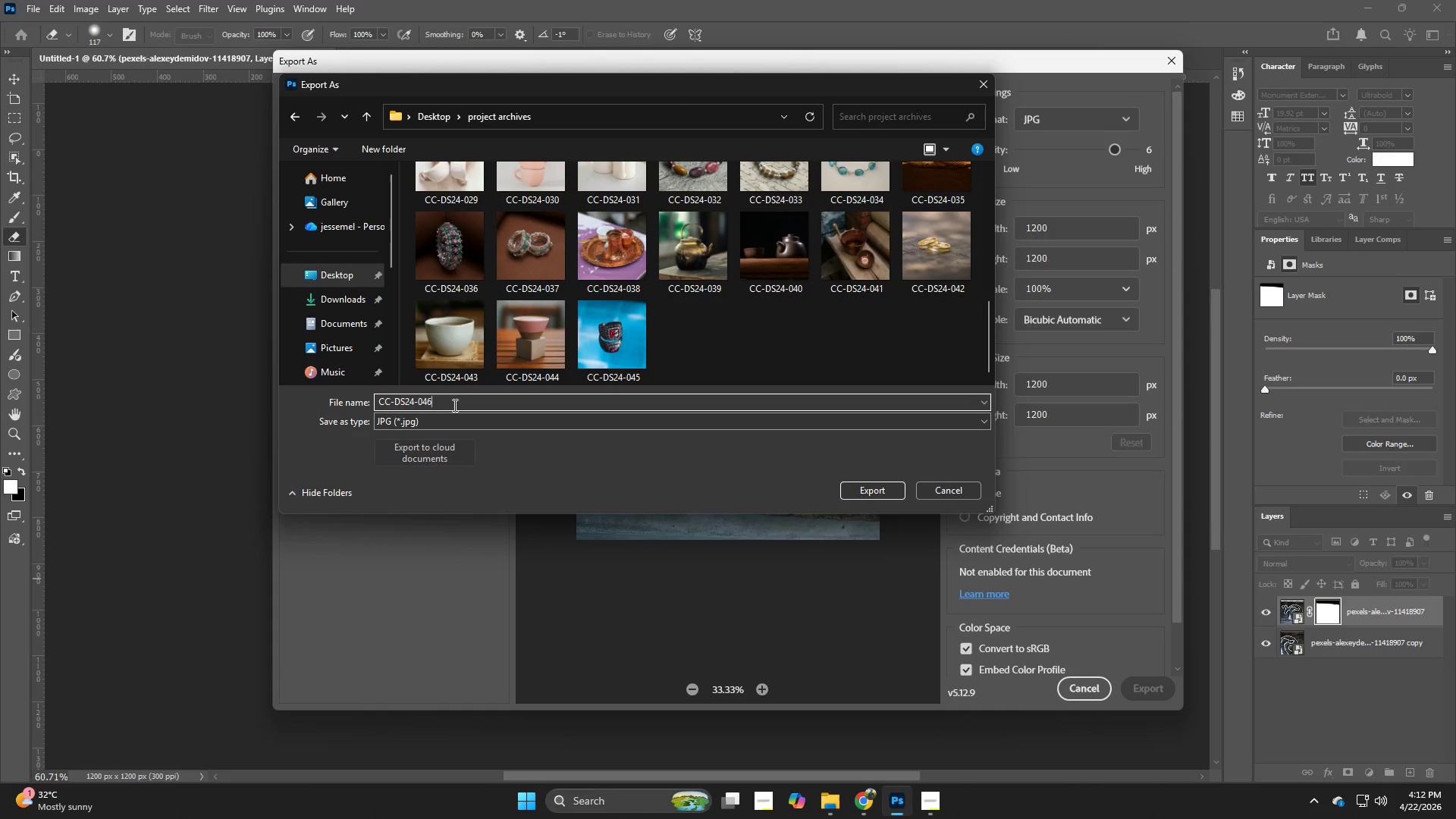 
key(6)
 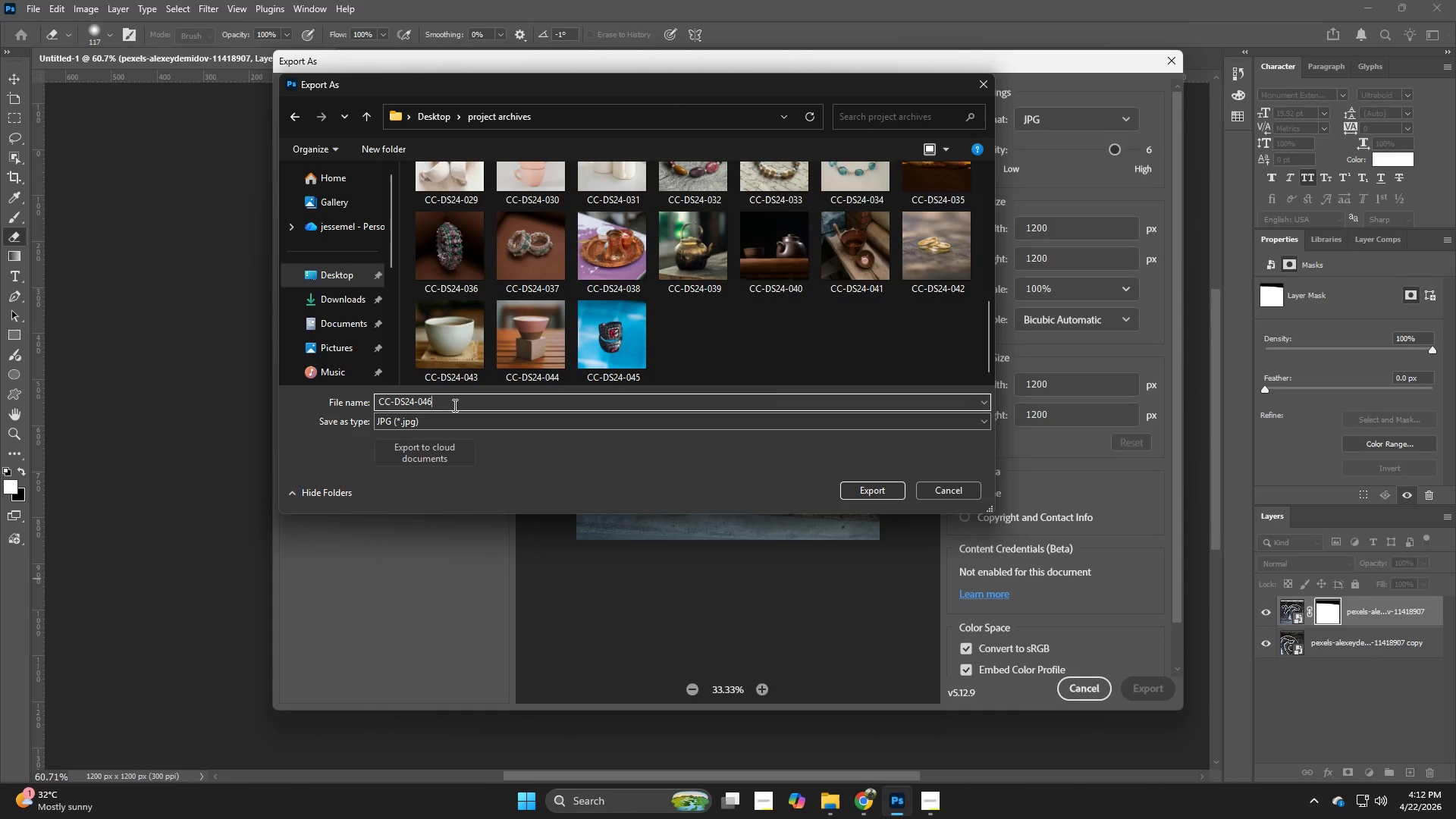 
key(NumpadEnter)
 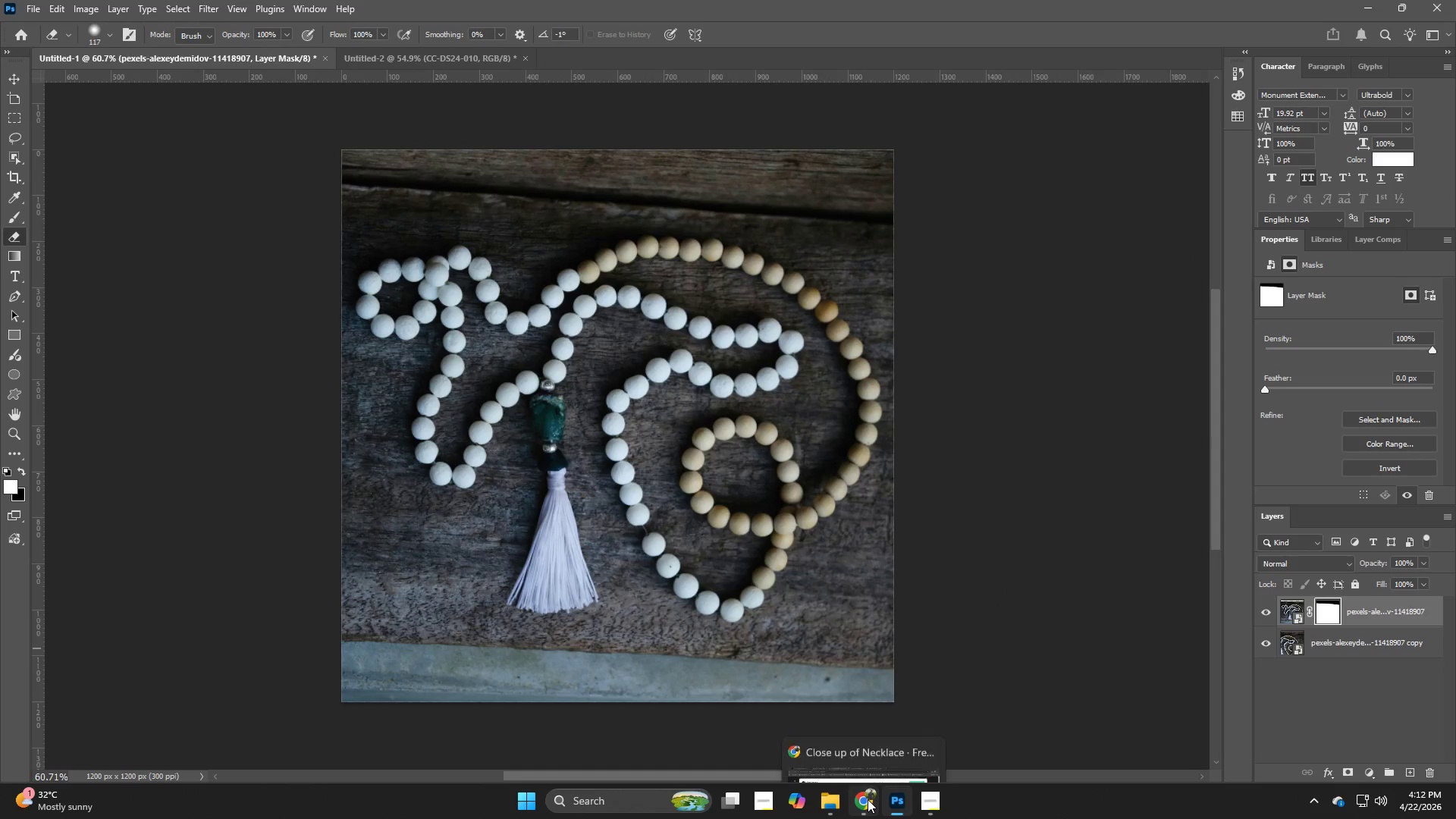 
left_click([863, 802])
 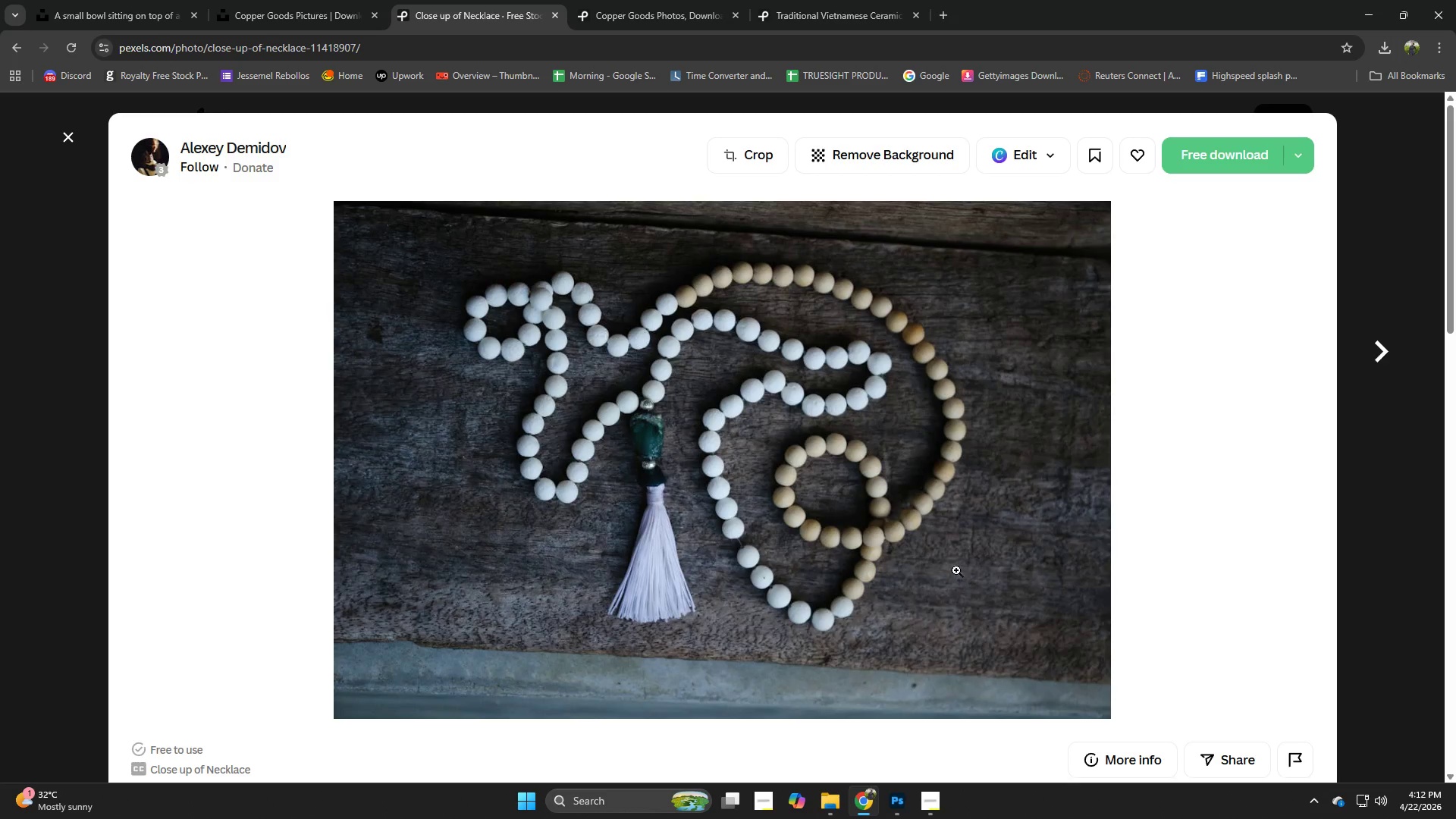 
scroll: coordinate [853, 584], scroll_direction: down, amount: 8.0
 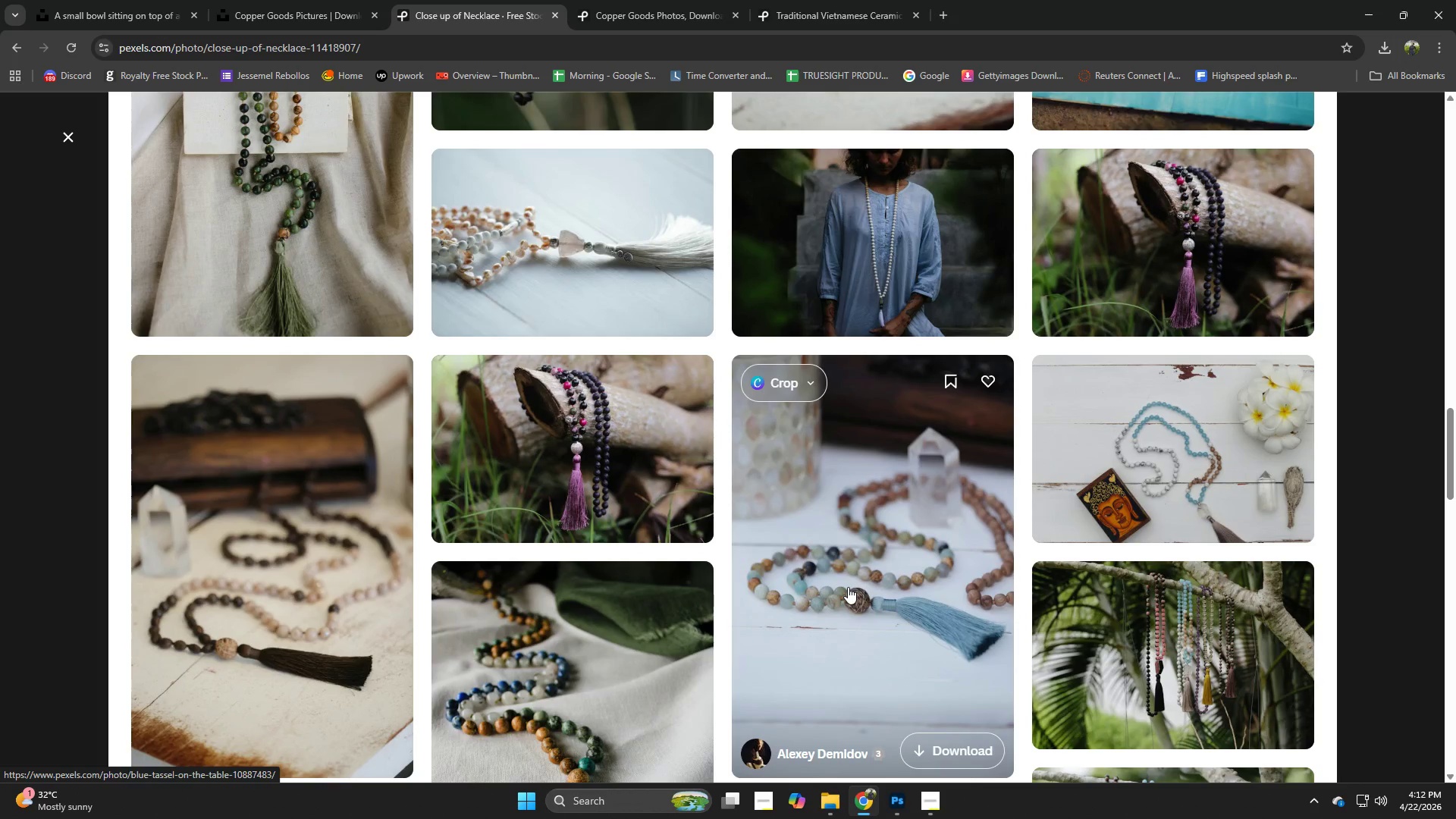 
scroll: coordinate [838, 600], scroll_direction: down, amount: 7.0
 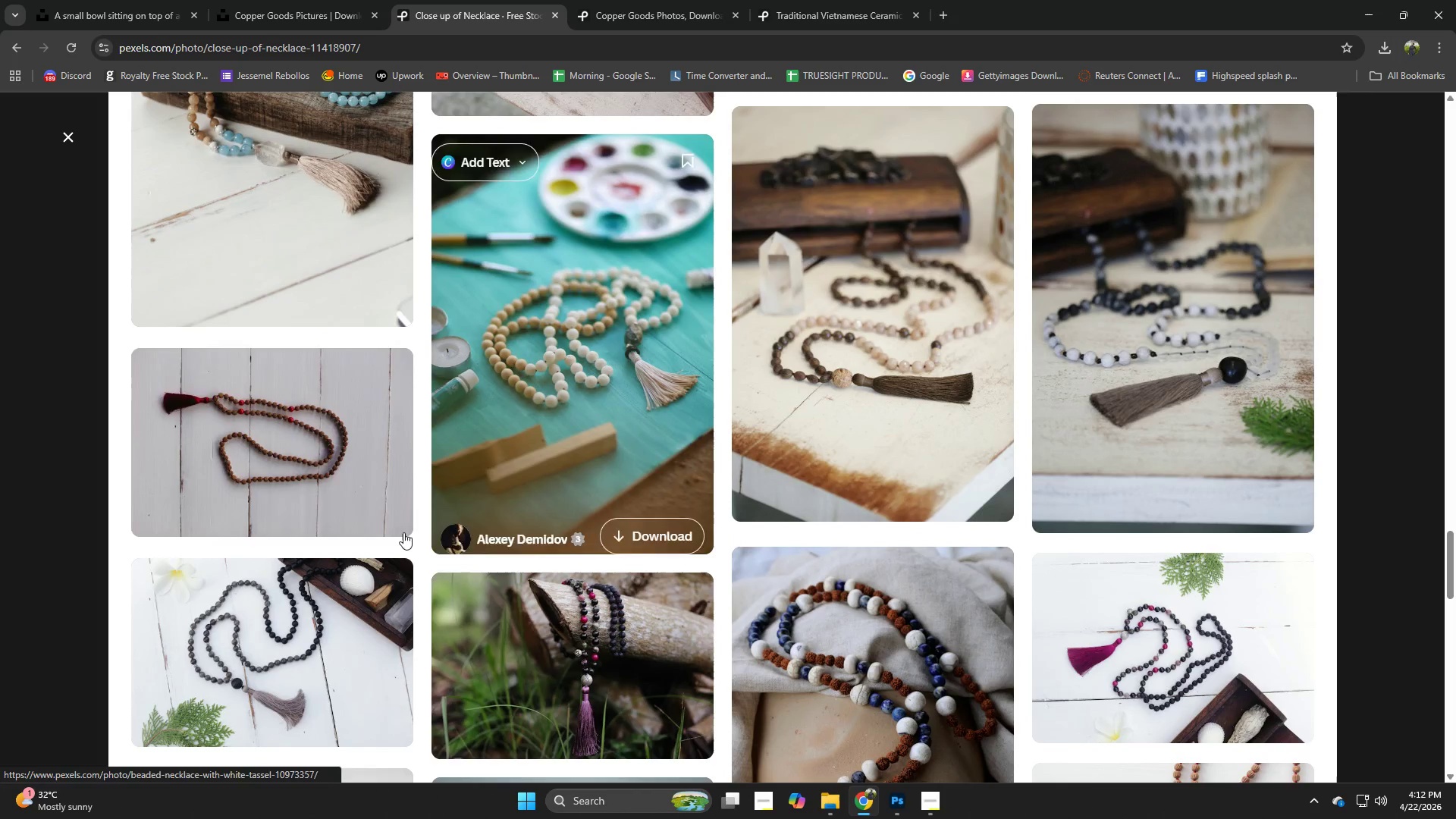 
left_click([291, 416])
 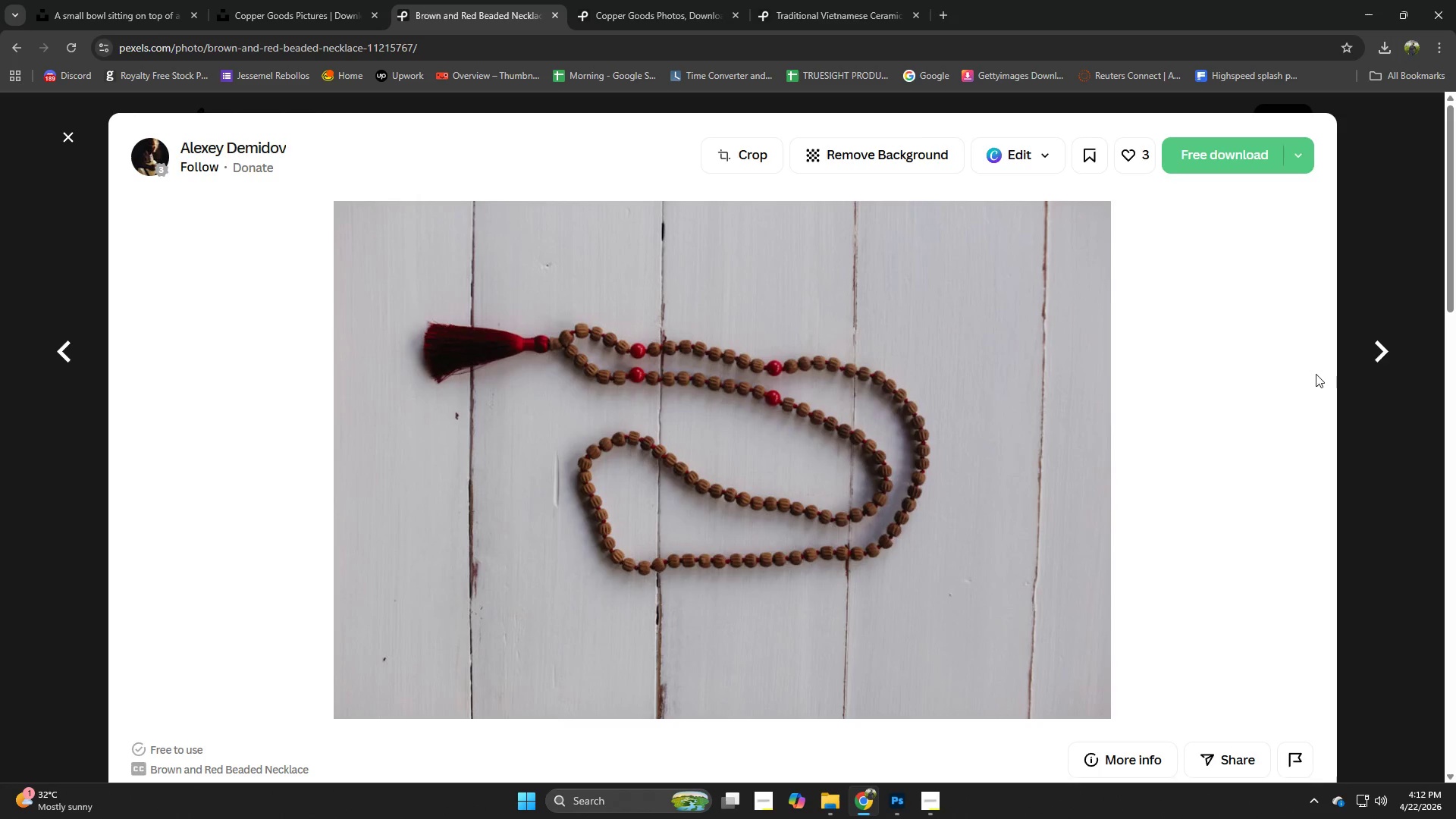 
left_click([1216, 162])
 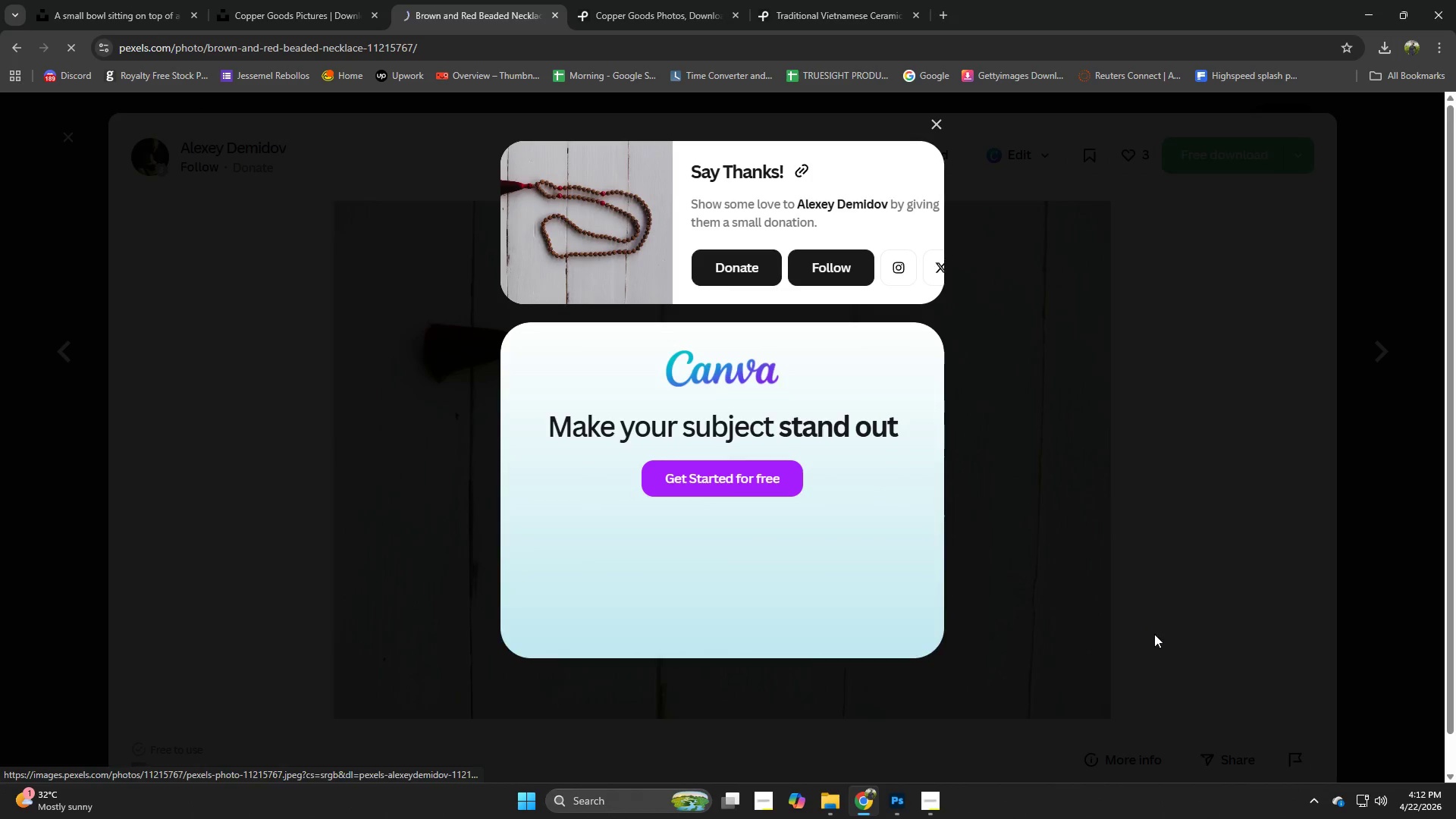 
left_click([1155, 639])
 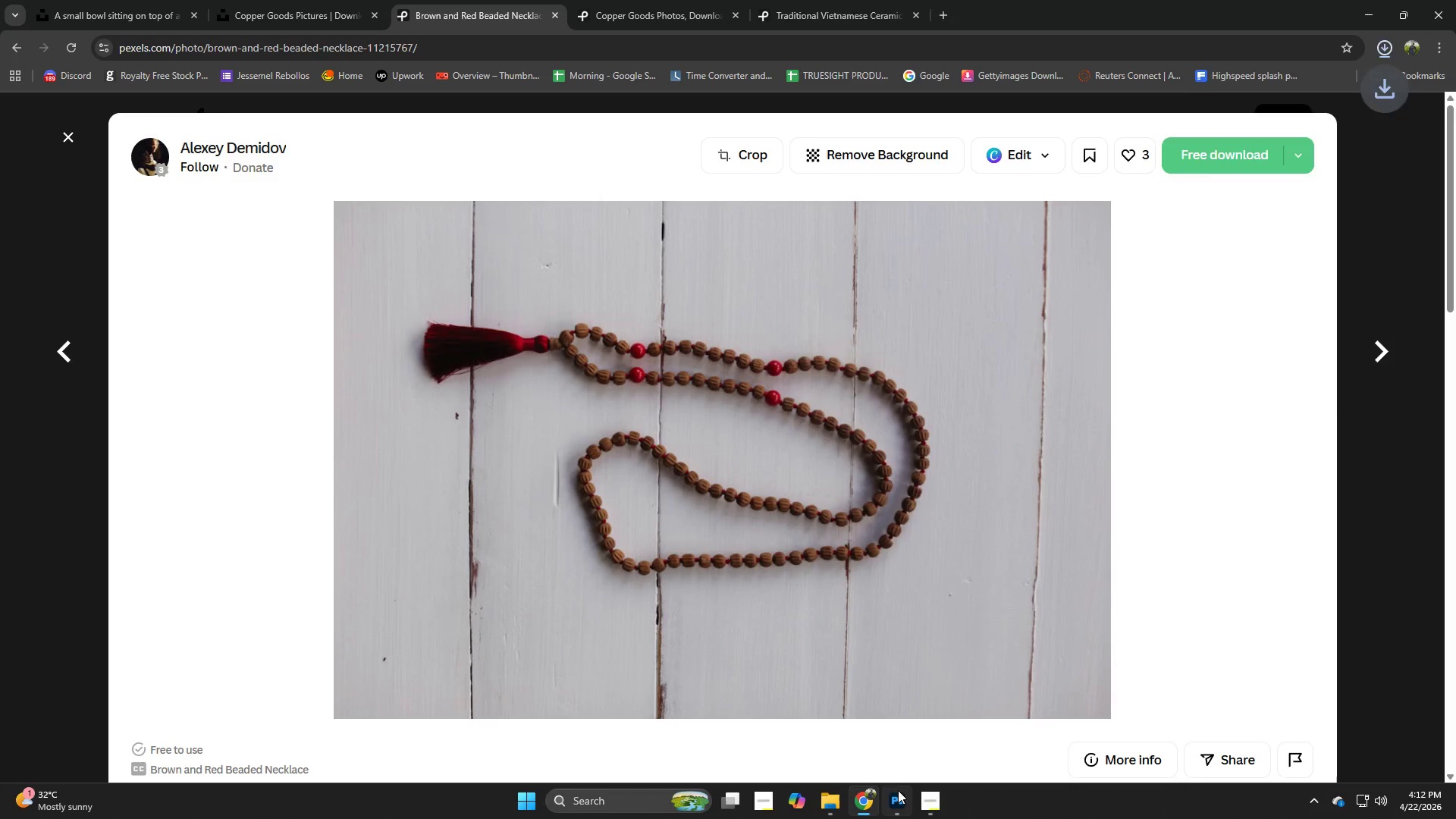 
left_click([892, 799])
 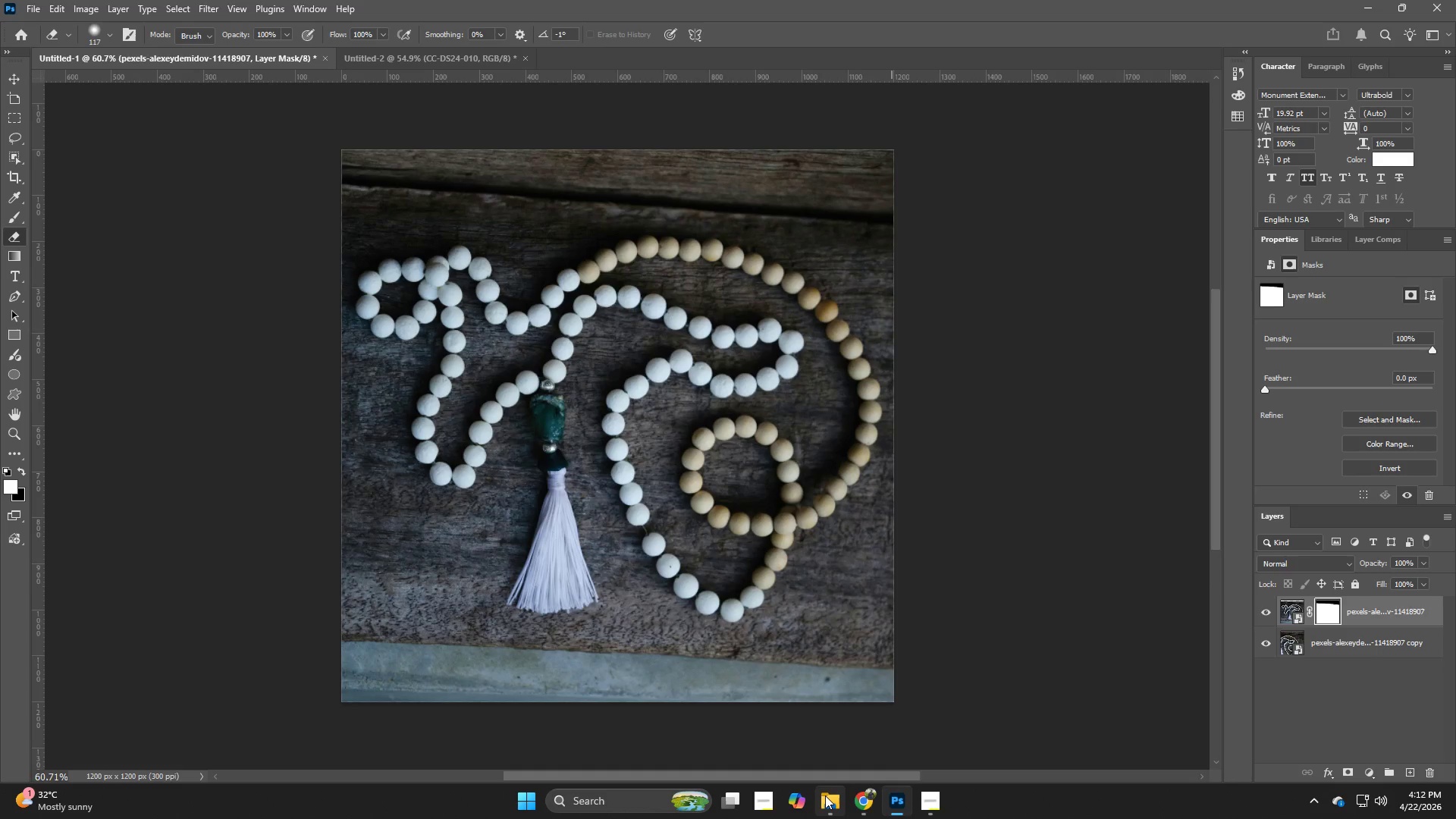 
left_click([825, 795])
 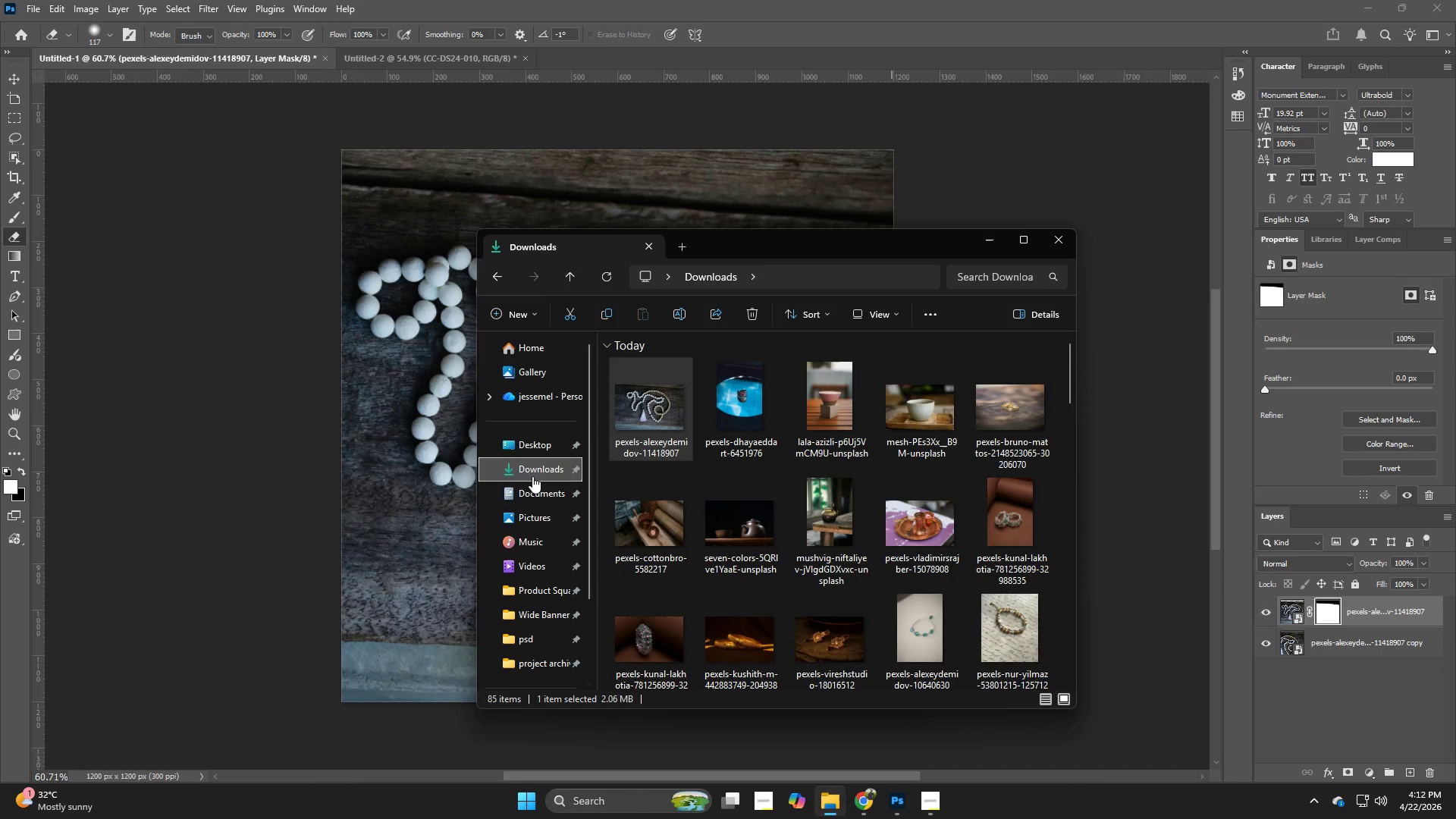 
left_click([532, 470])
 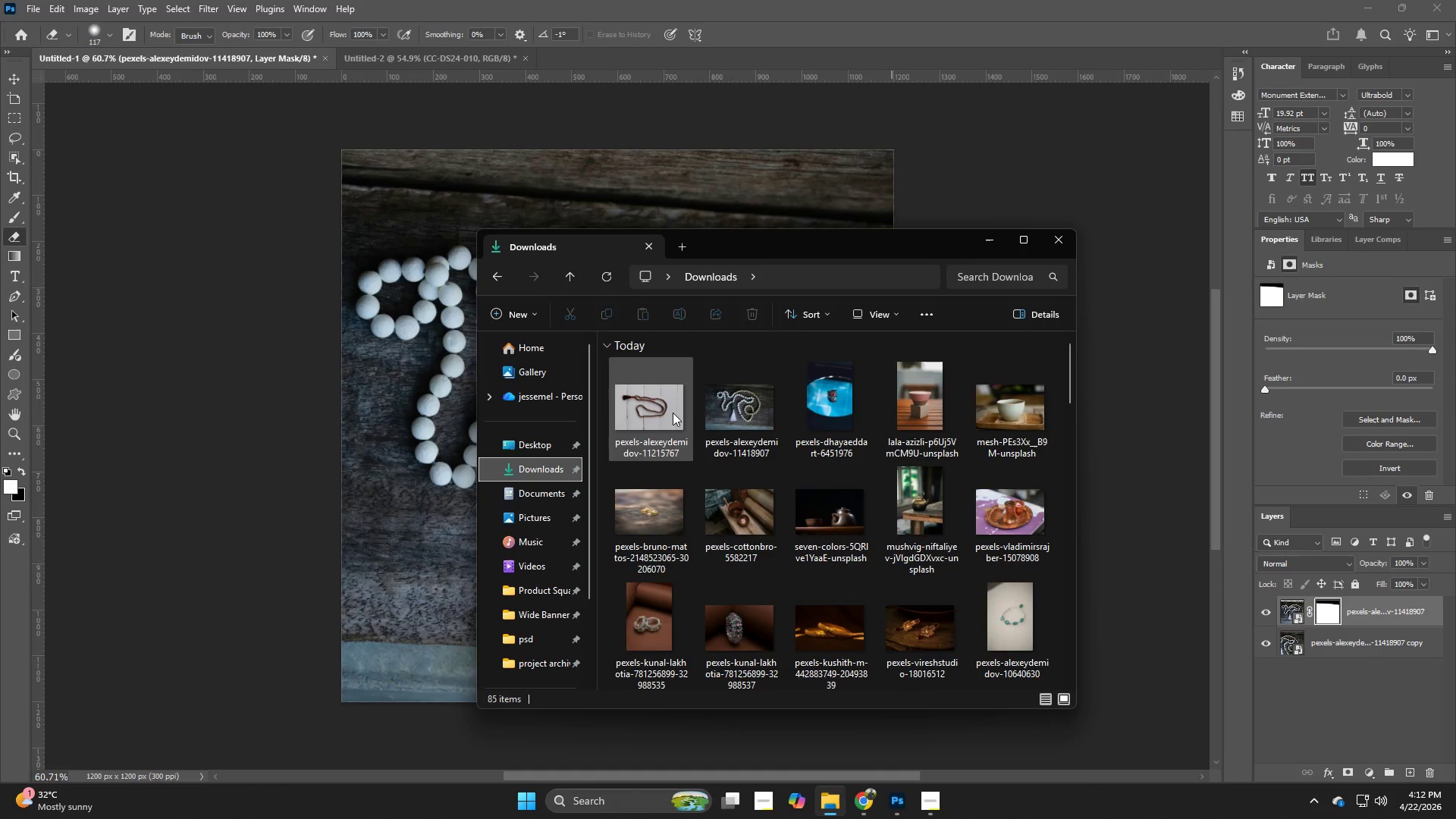 
left_click_drag(start_coordinate=[673, 413], to_coordinate=[400, 447])
 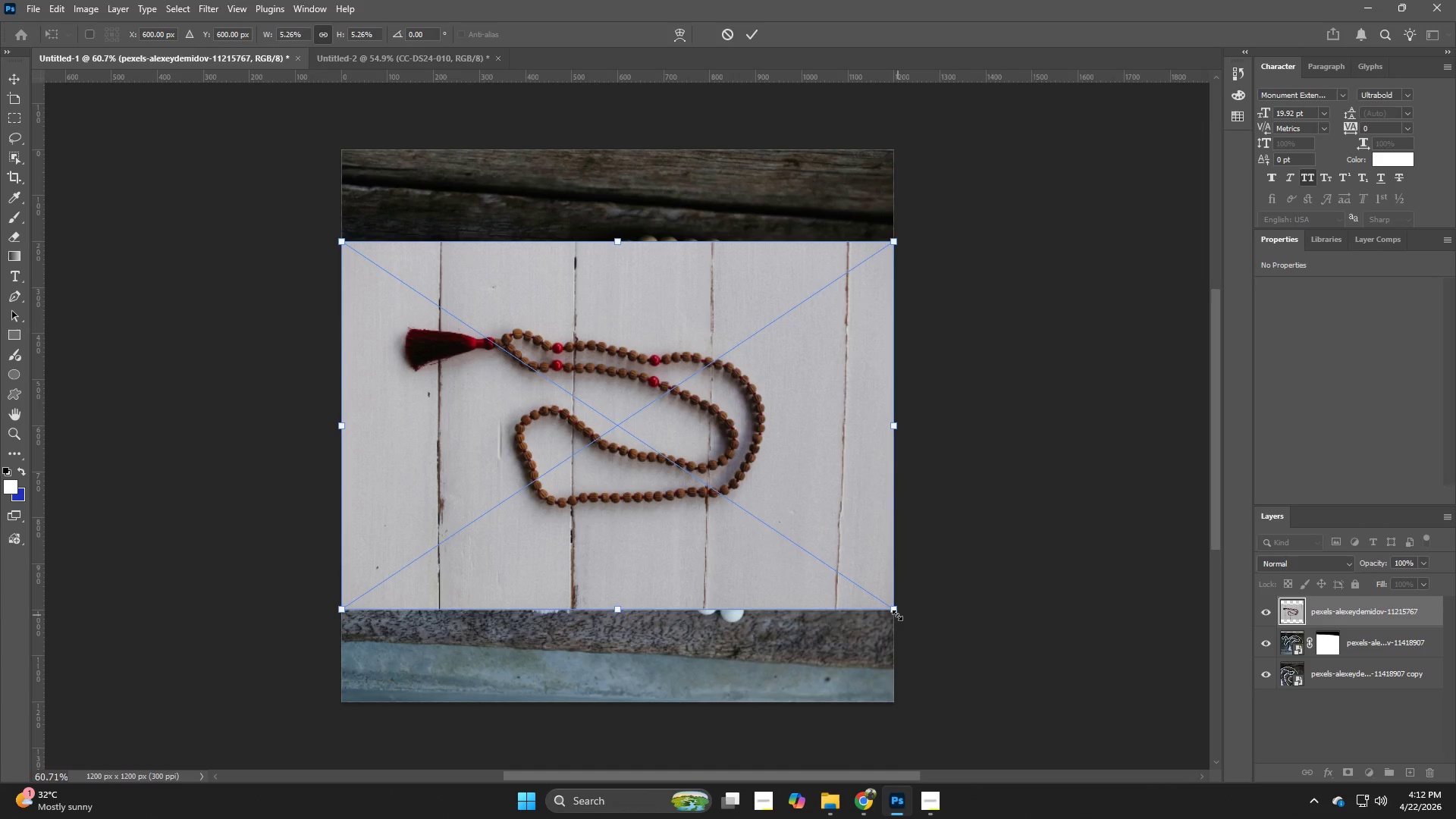 
hold_key(key=AltLeft, duration=1.69)
left_click_drag(start_coordinate=[896, 615], to_coordinate=[1013, 653])
 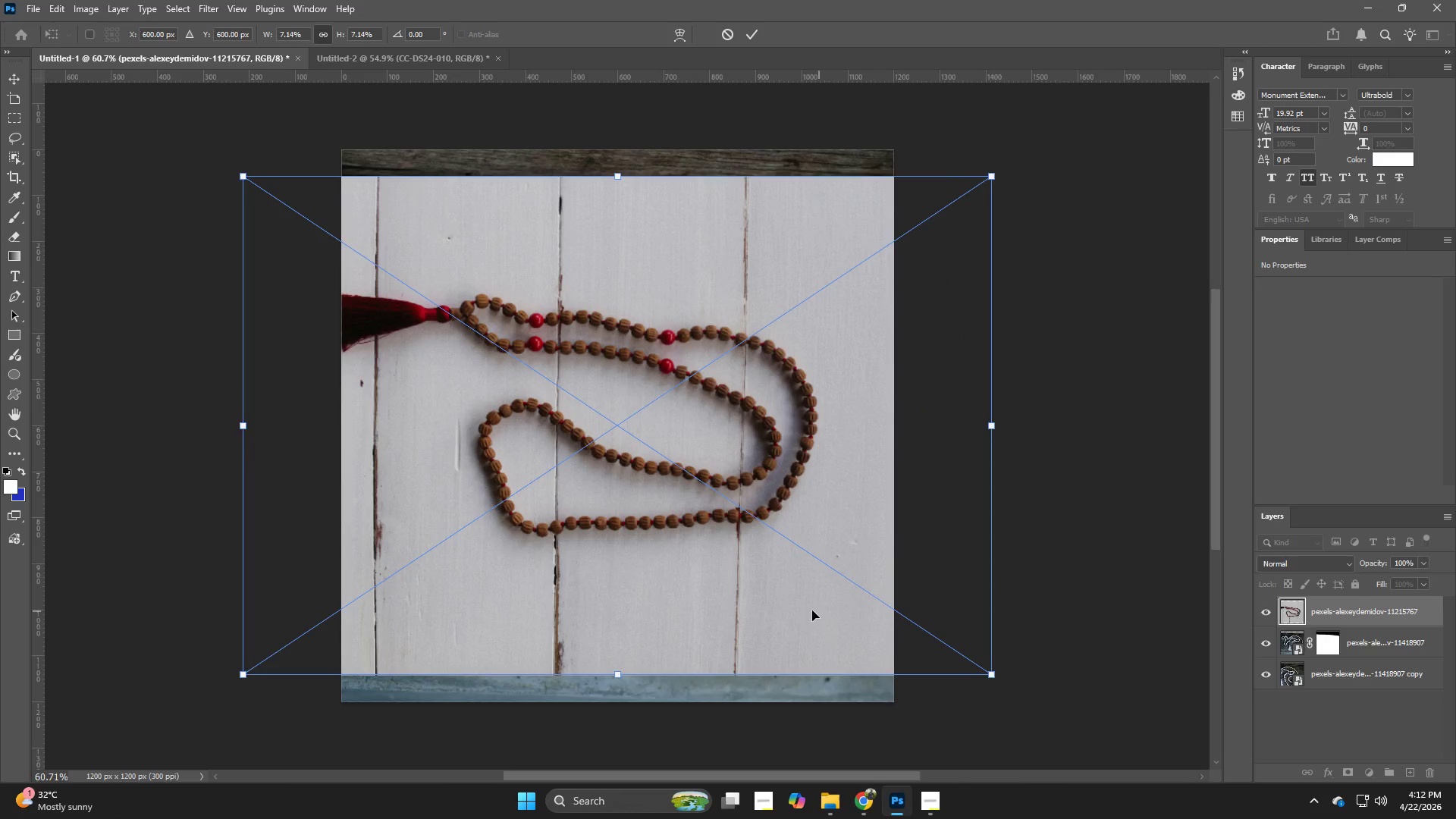 
left_click_drag(start_coordinate=[812, 610], to_coordinate=[860, 579])
 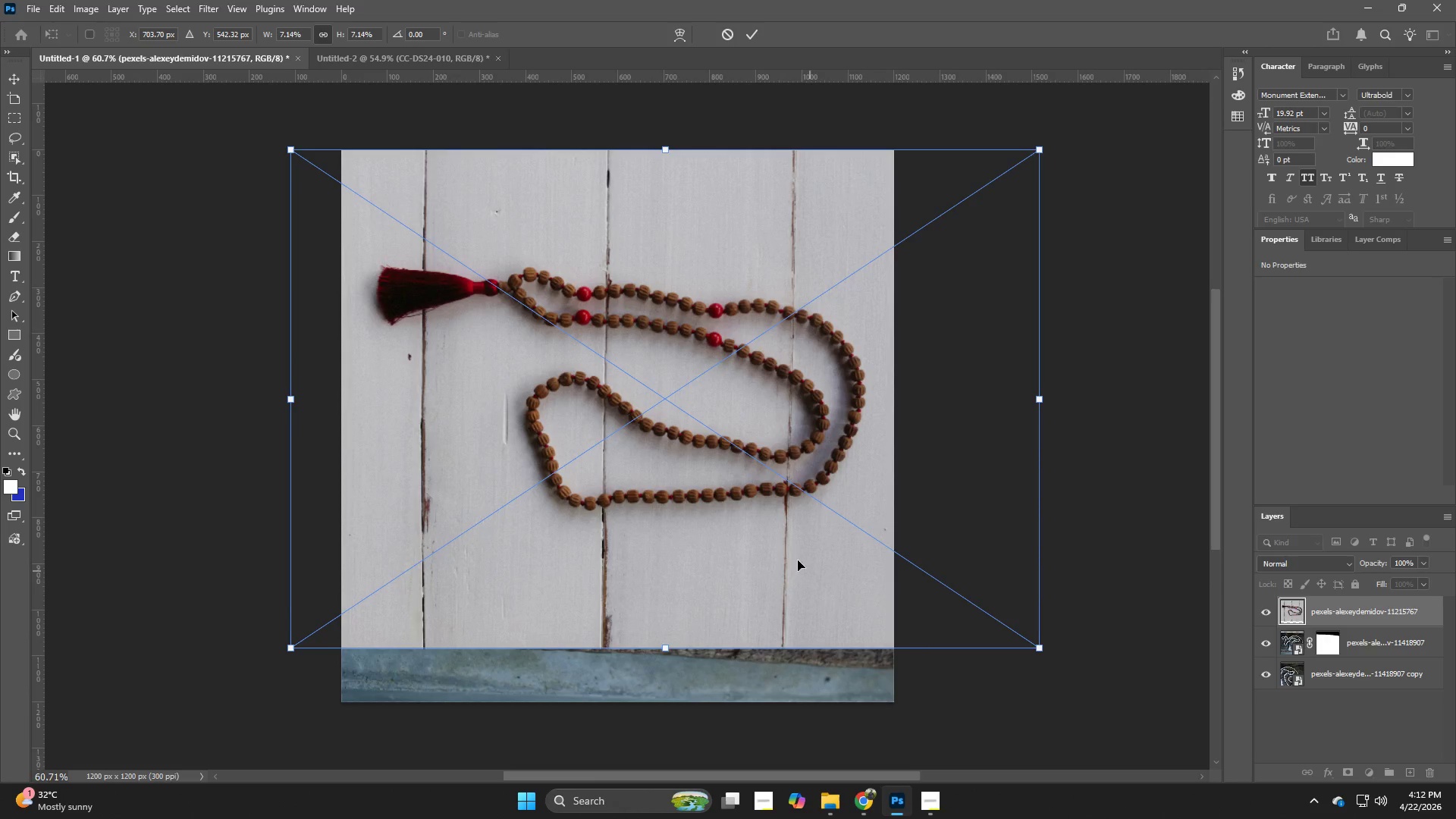 
left_click_drag(start_coordinate=[773, 538], to_coordinate=[779, 566])
 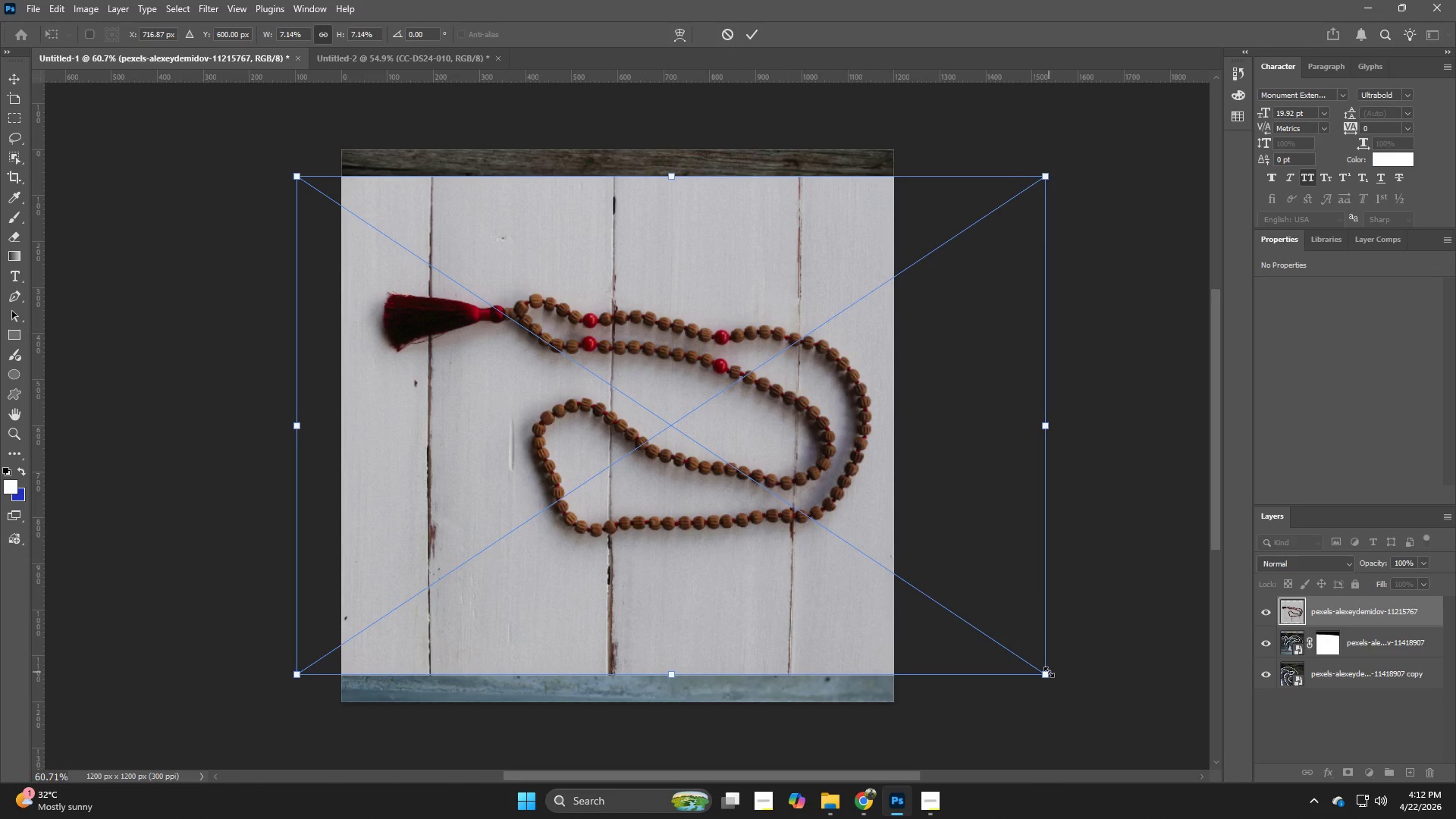 
wait(8.39)
 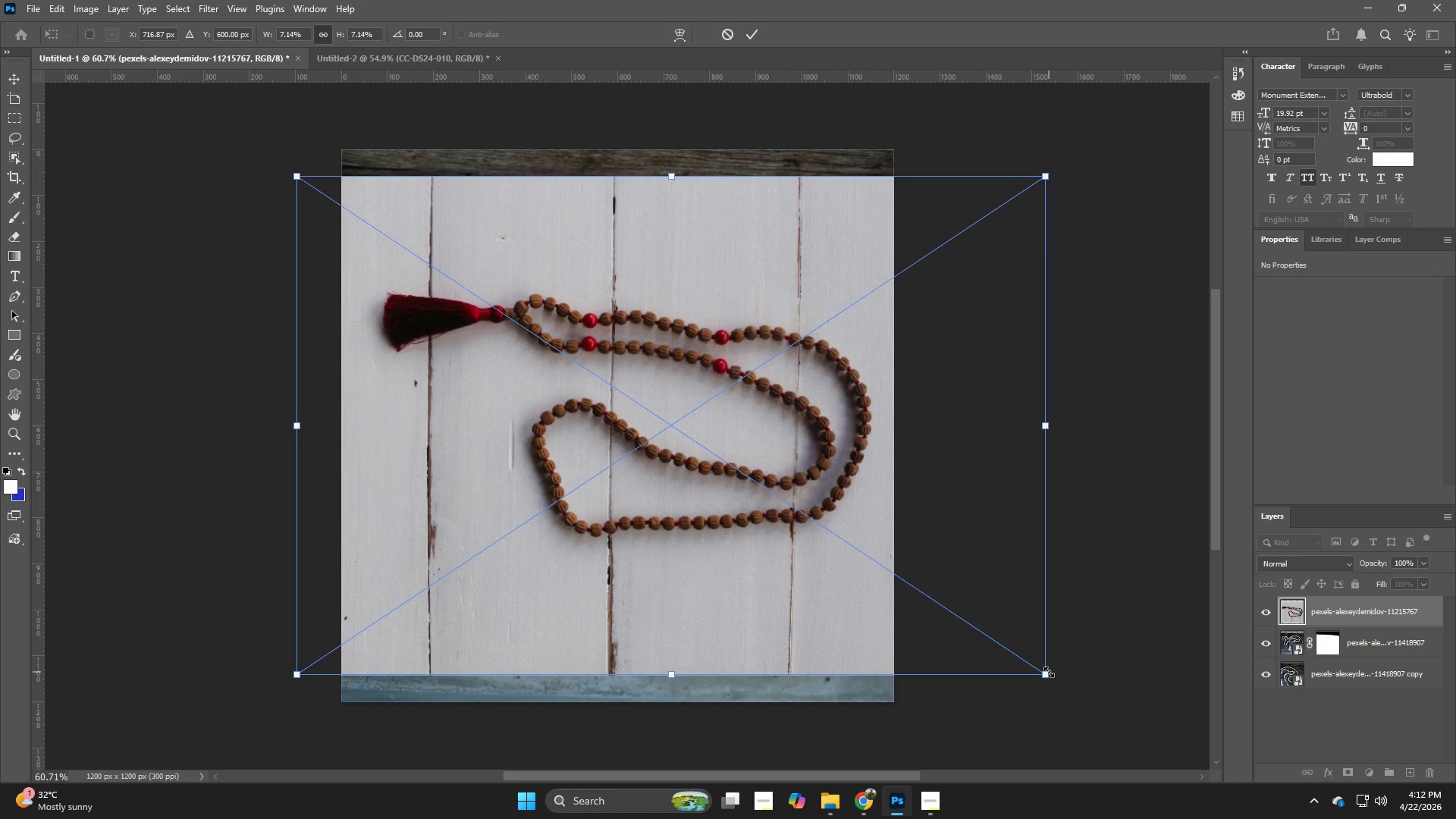 
key(NumpadEnter)
 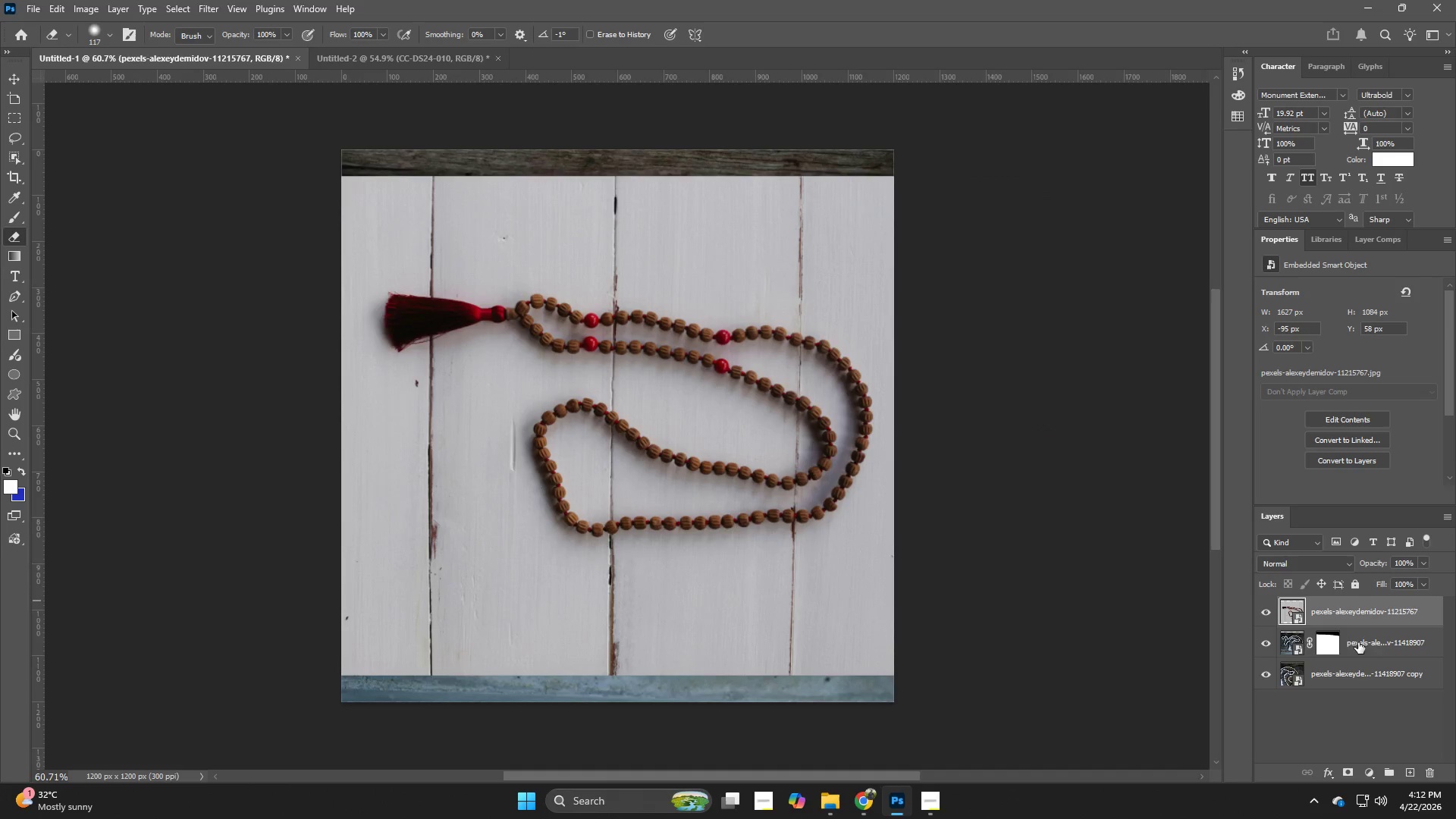 
left_click([1379, 644])
 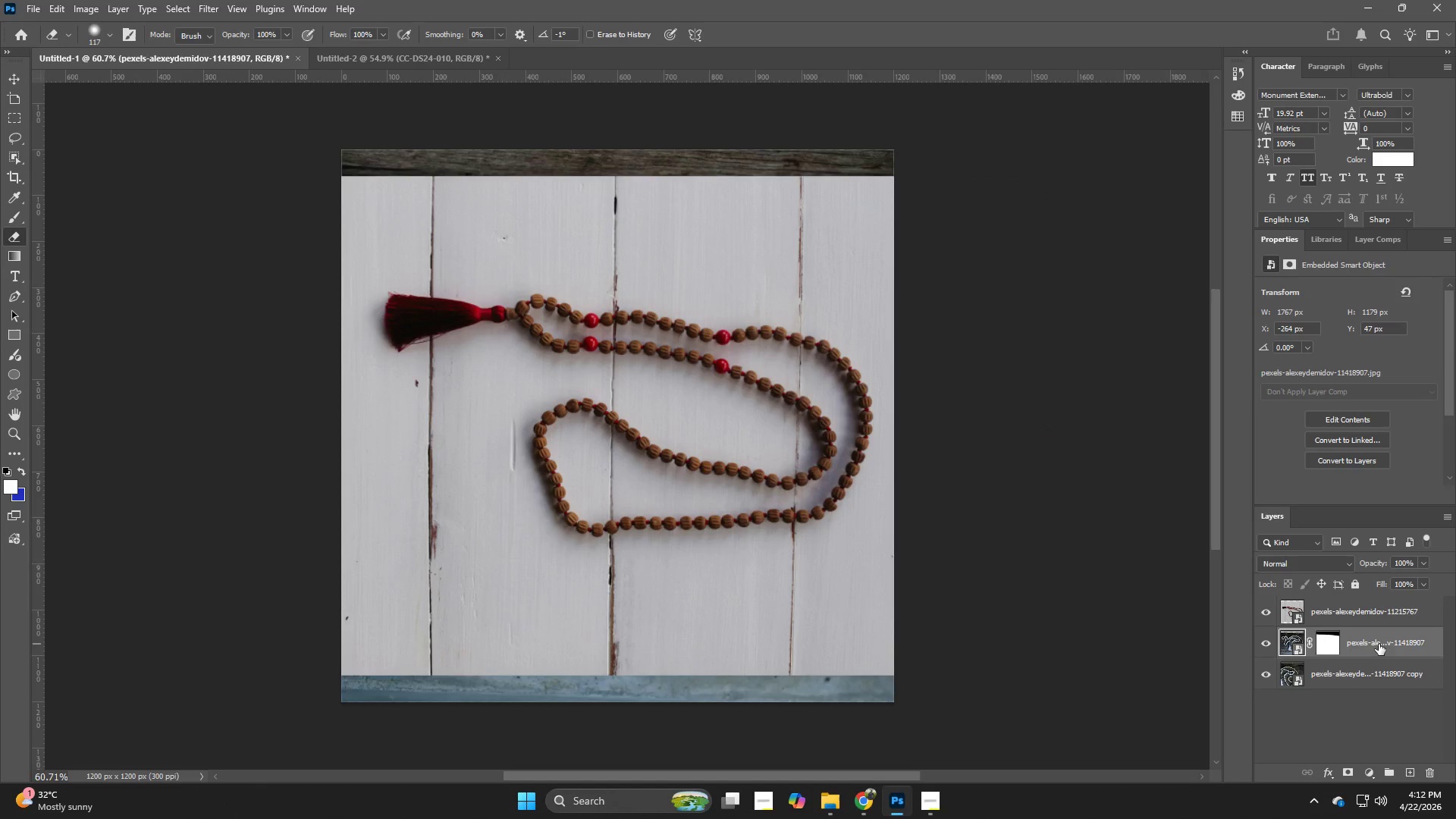 
key(Backspace)
 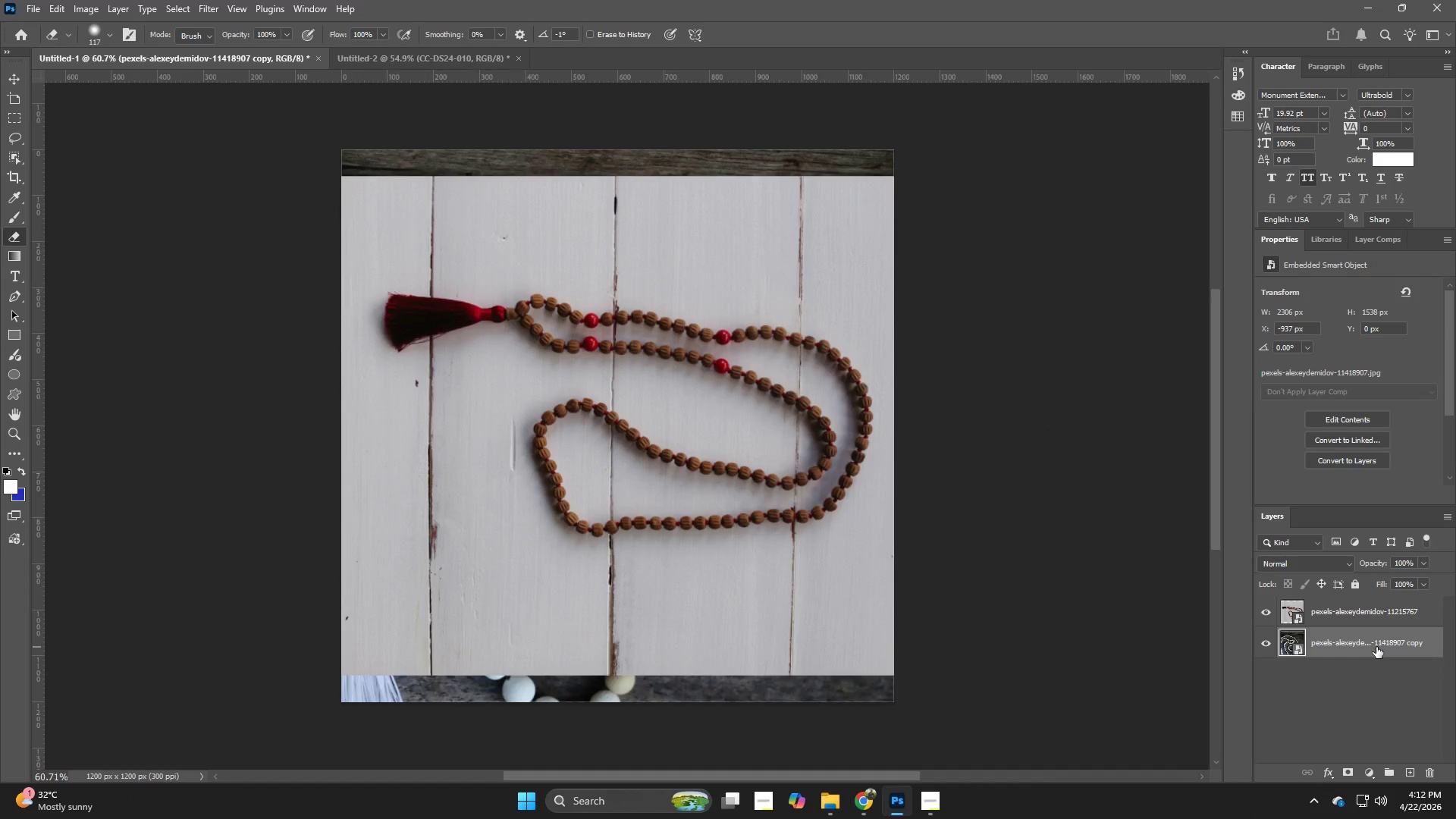 
key(Backspace)
 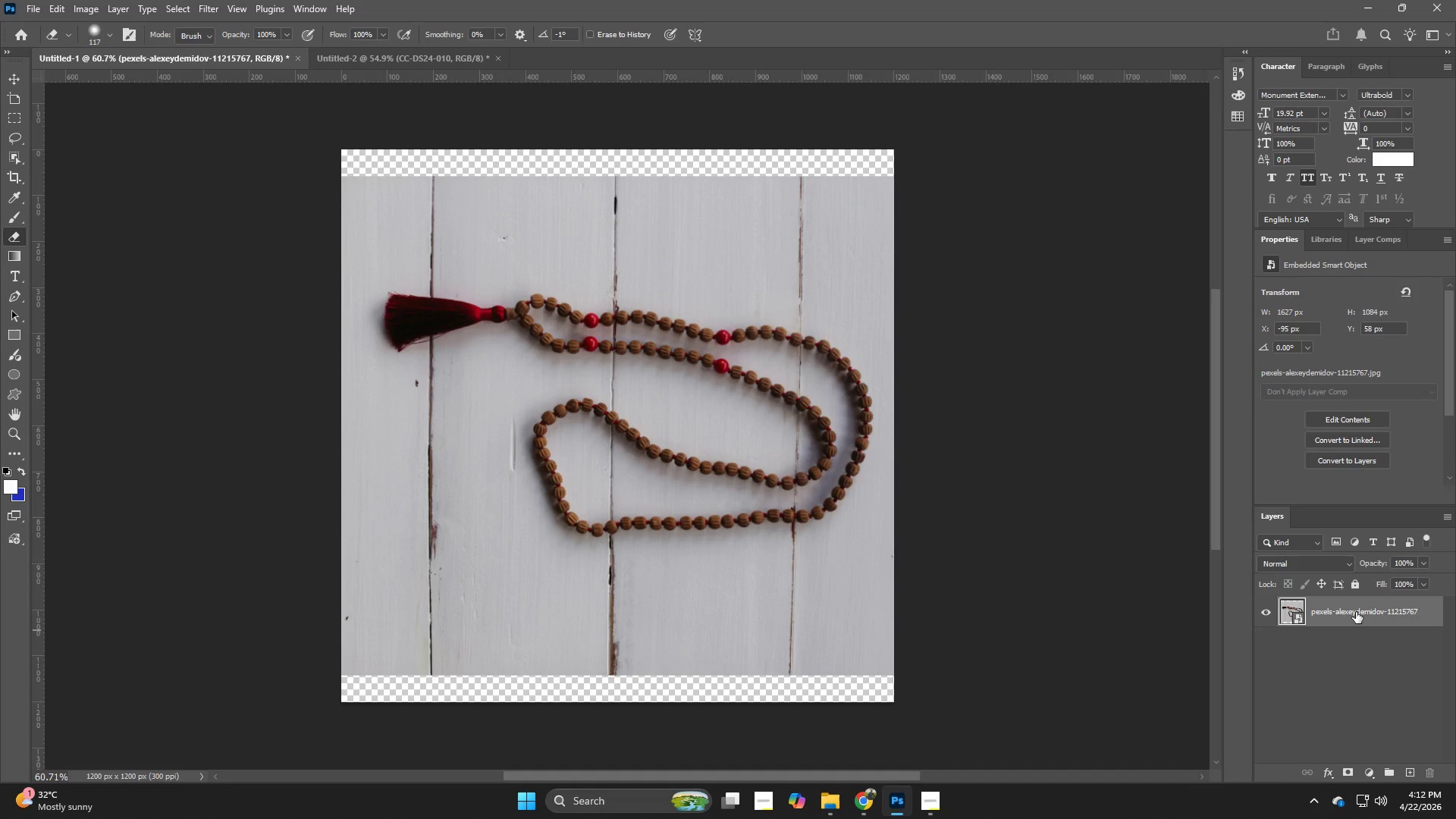 
hold_key(key=ControlLeft, duration=0.88)
hold_key(key=AltLeft, duration=0.75)
left_click_drag(start_coordinate=[1356, 612], to_coordinate=[1355, 629])
 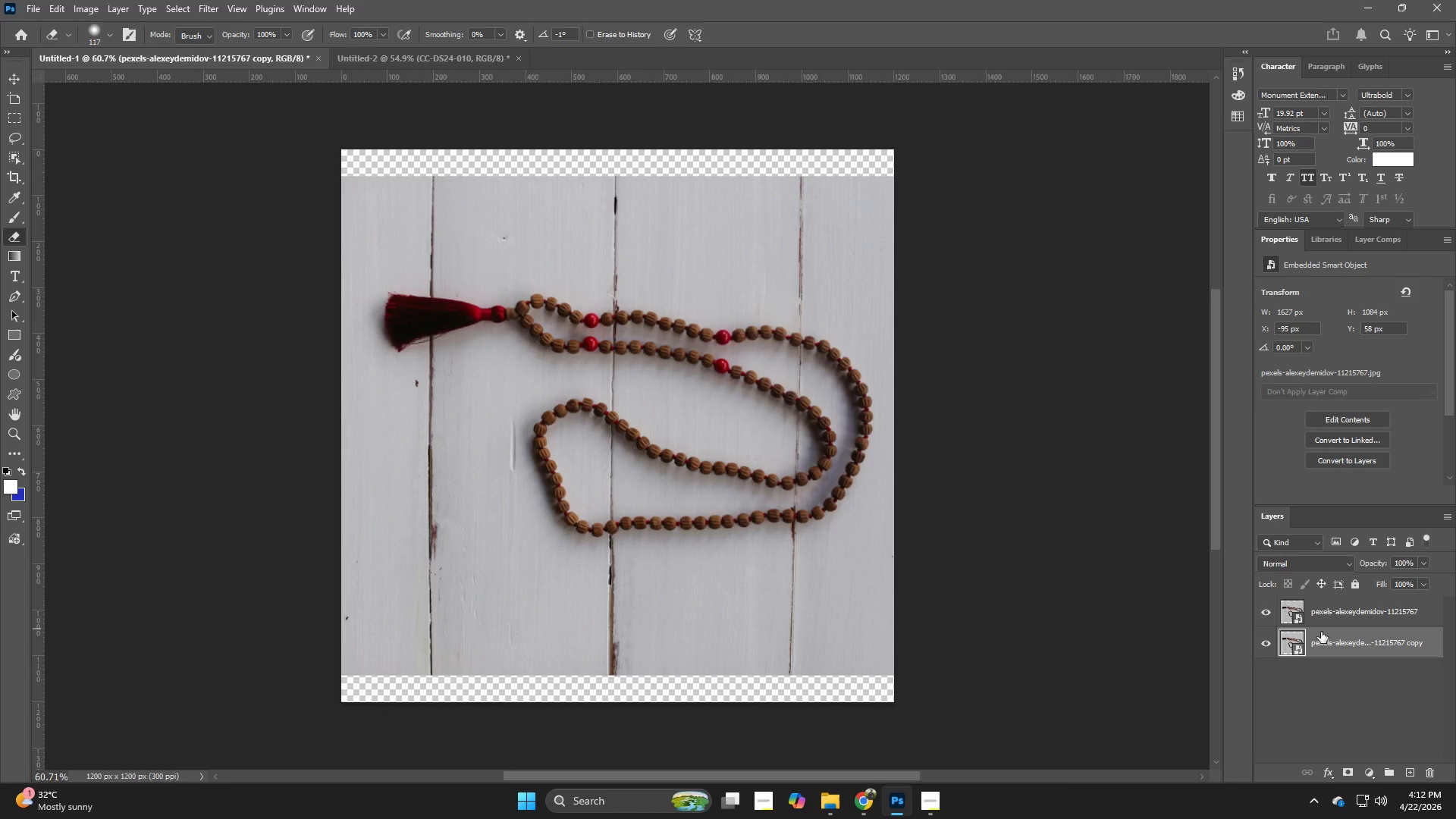 
key(Control+T)
 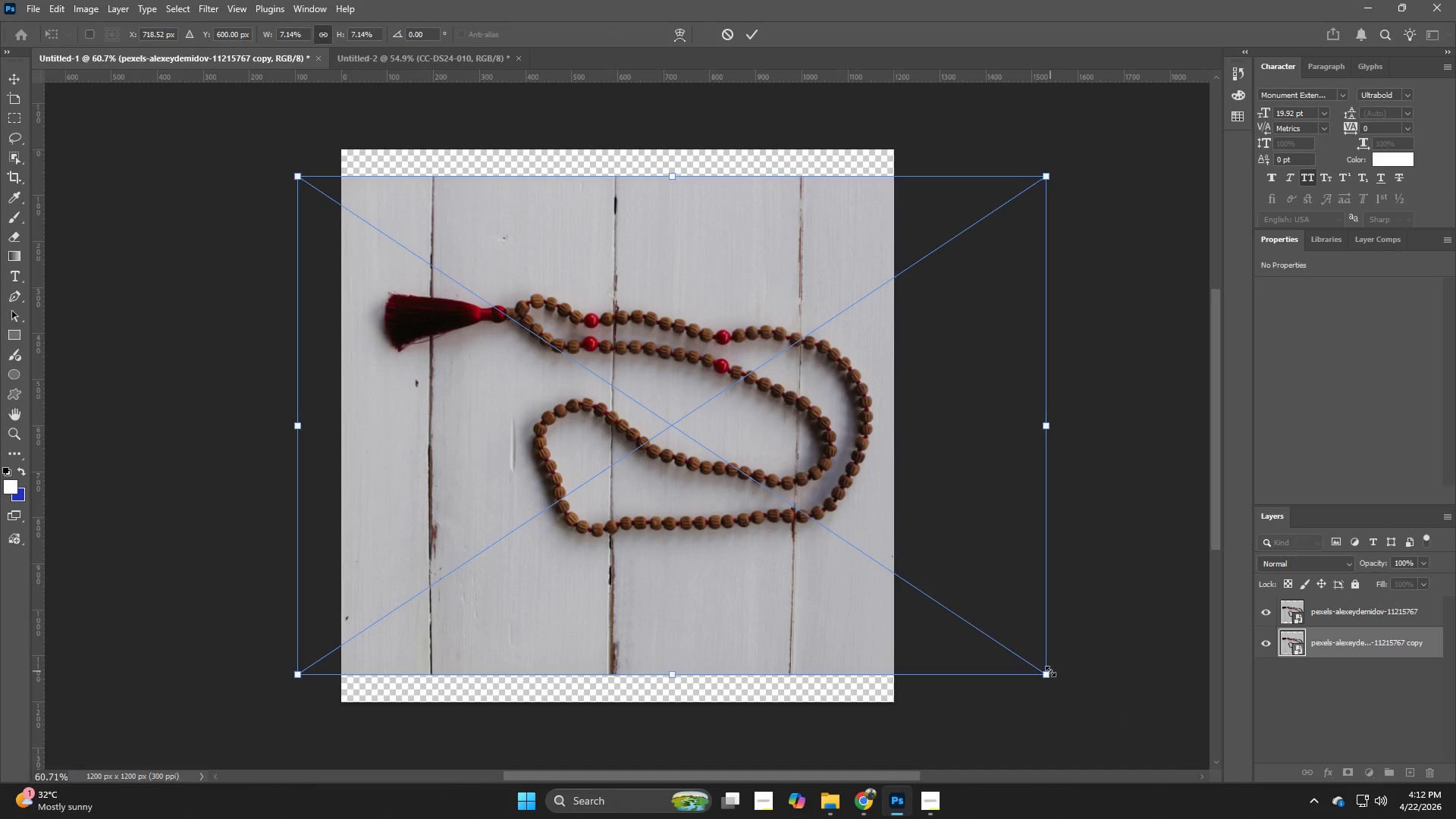 
hold_key(key=AltLeft, duration=1.89)
left_click_drag(start_coordinate=[1053, 675], to_coordinate=[1140, 696])
 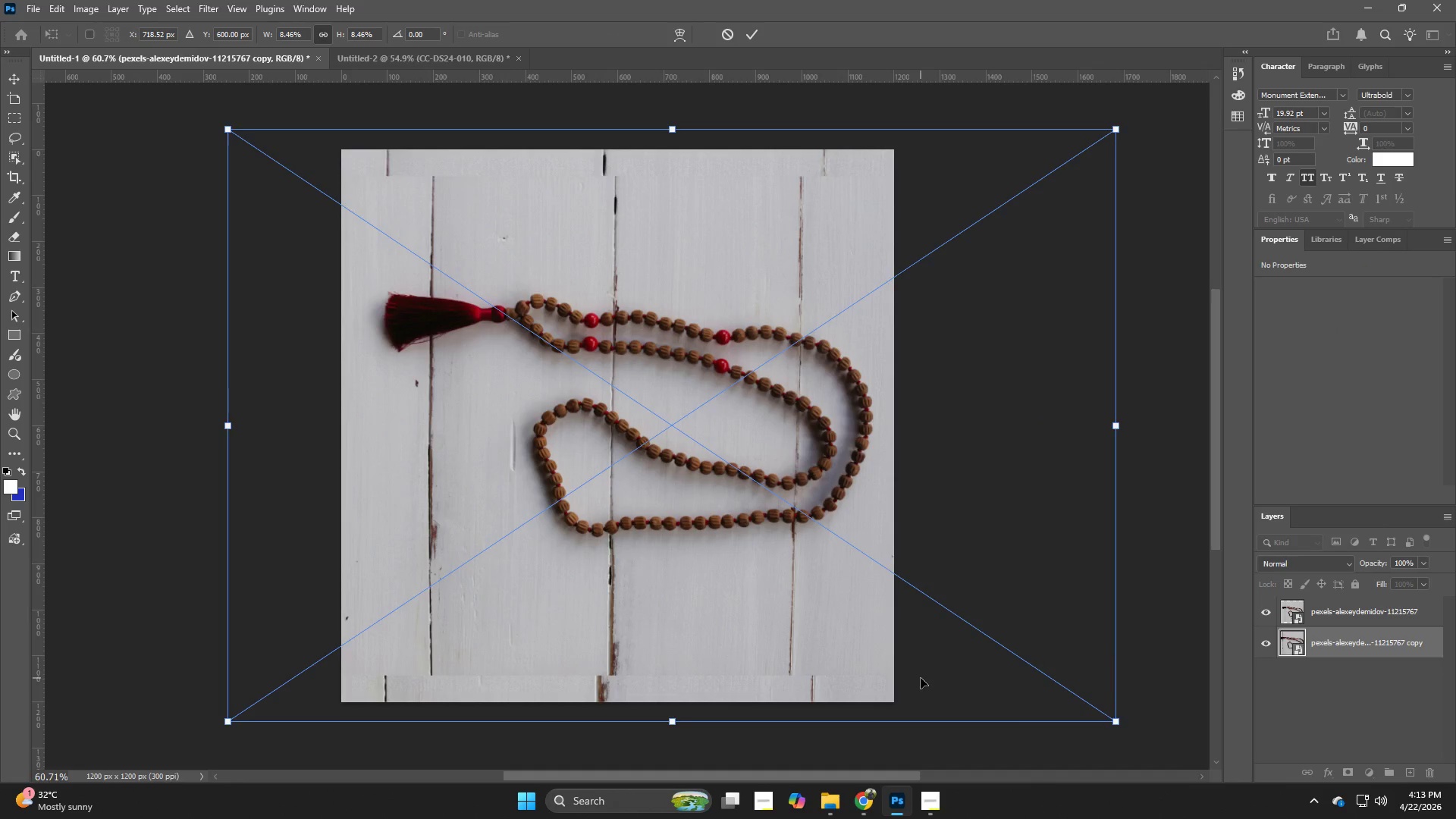 
left_click_drag(start_coordinate=[921, 678], to_coordinate=[930, 661])
 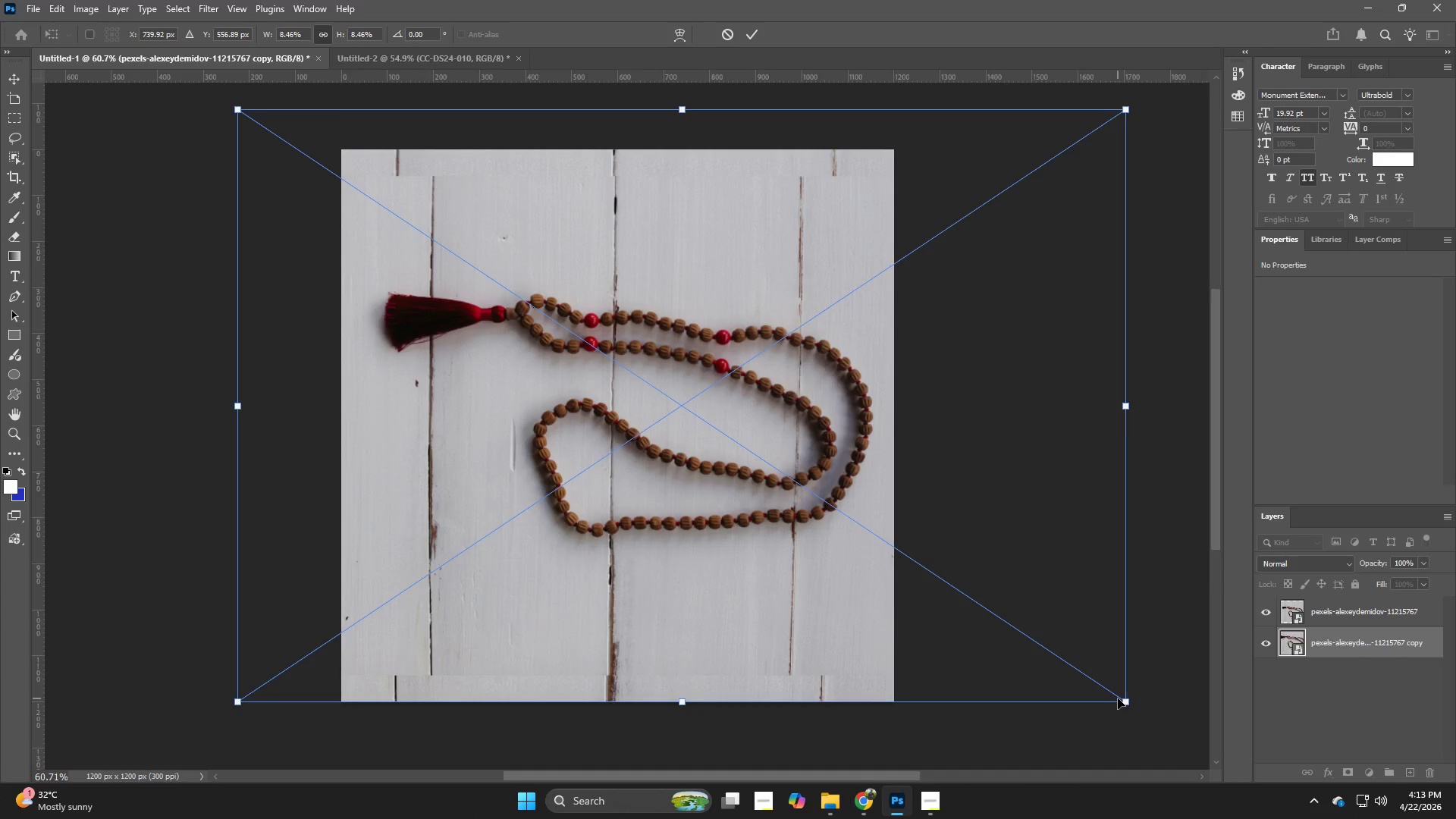 
left_click_drag(start_coordinate=[1118, 698], to_coordinate=[1115, 694])
 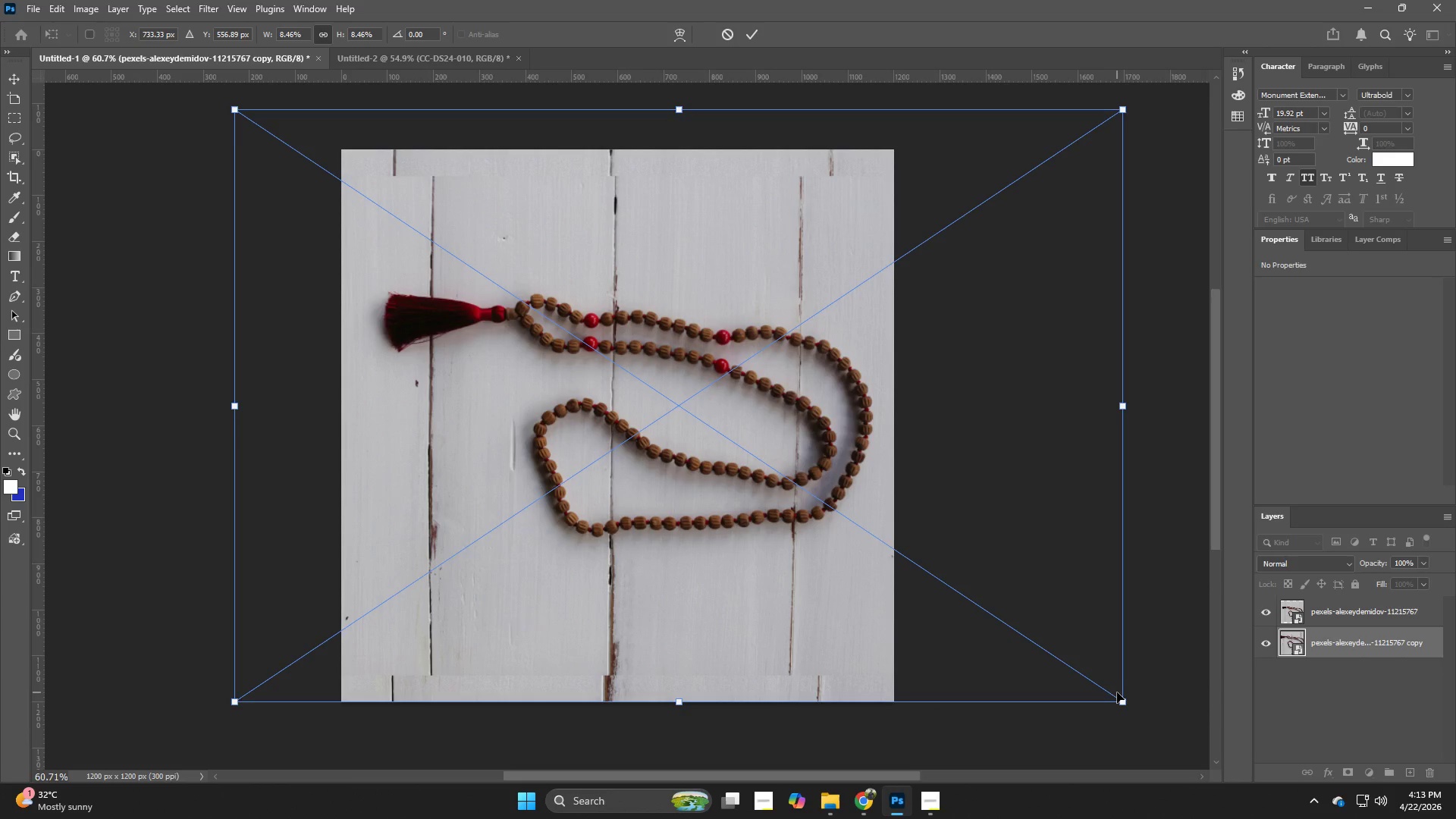 
hold_key(key=AltLeft, duration=1.01)
 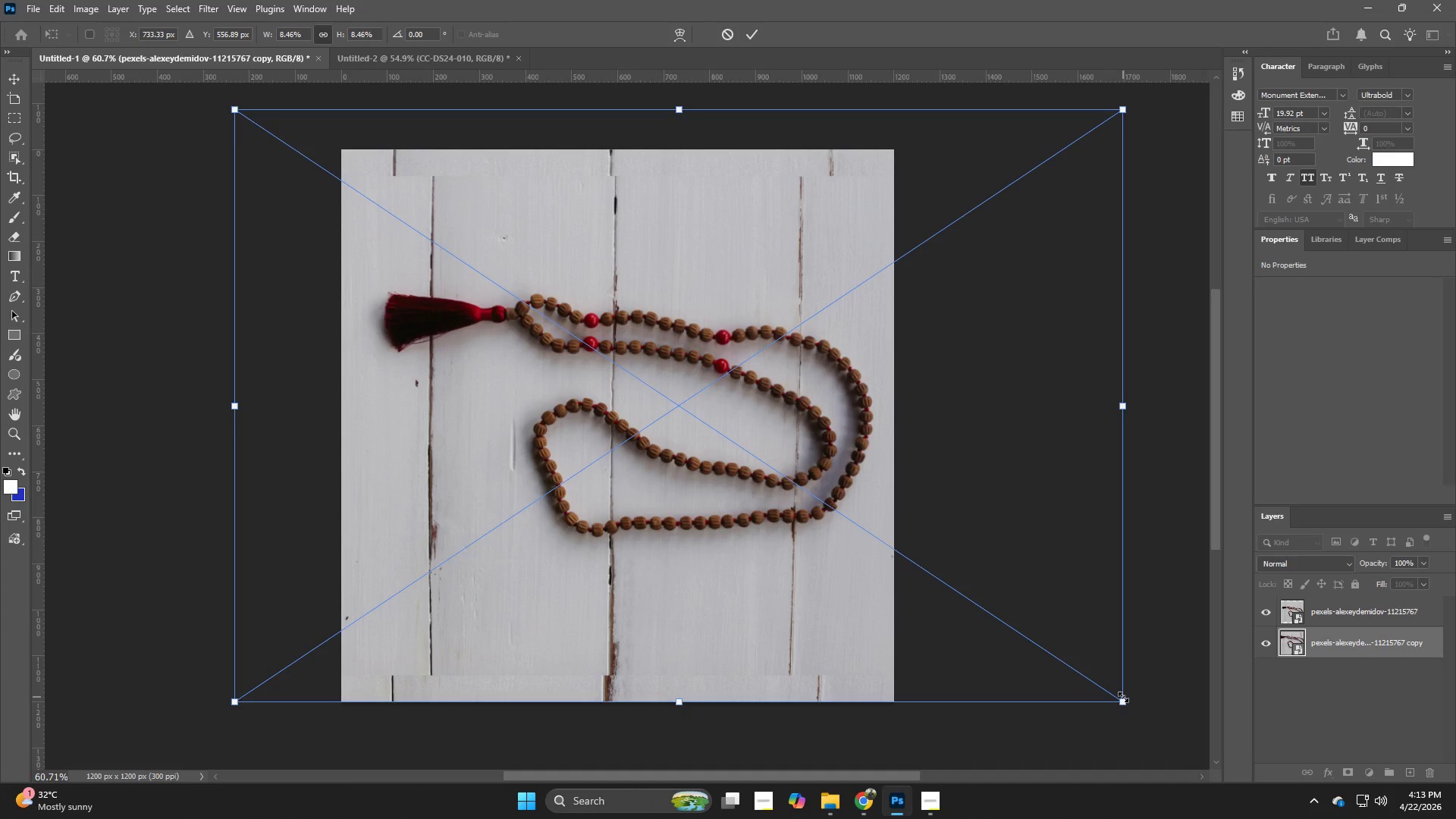 
left_click_drag(start_coordinate=[1123, 697], to_coordinate=[1113, 695])
 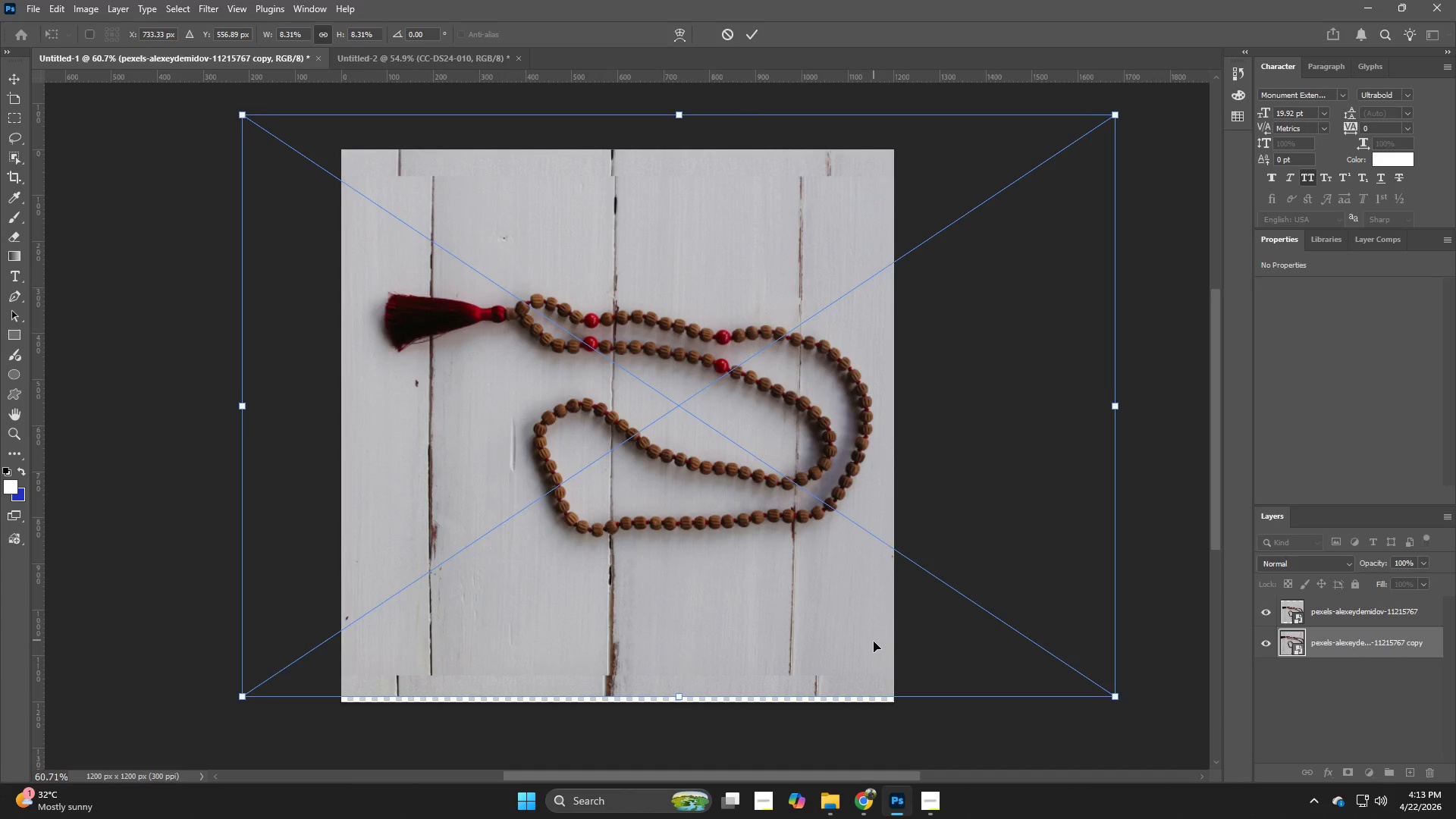 
hold_key(key=AltLeft, duration=2.19)
 